 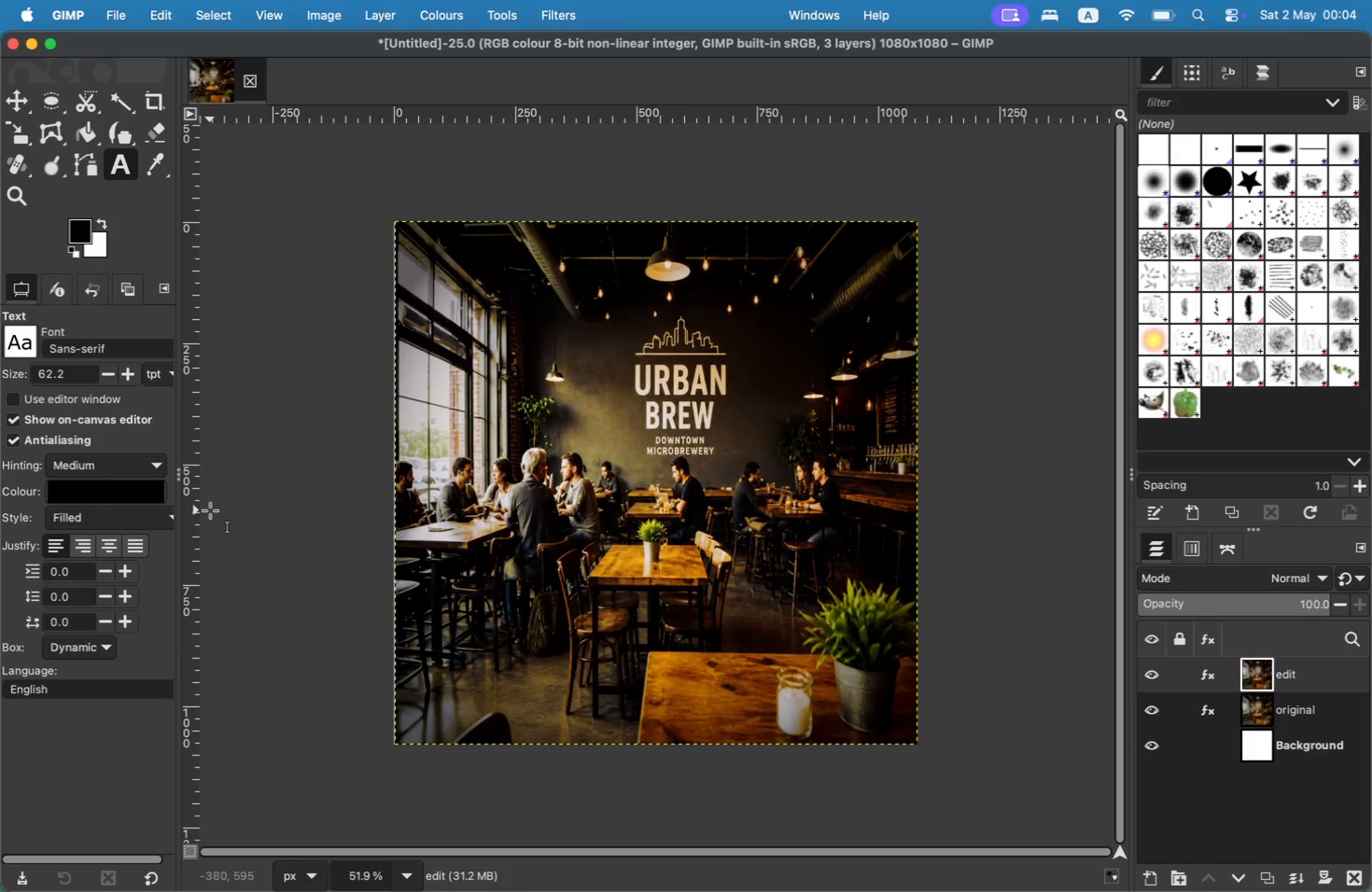 
left_click([481, 625])
 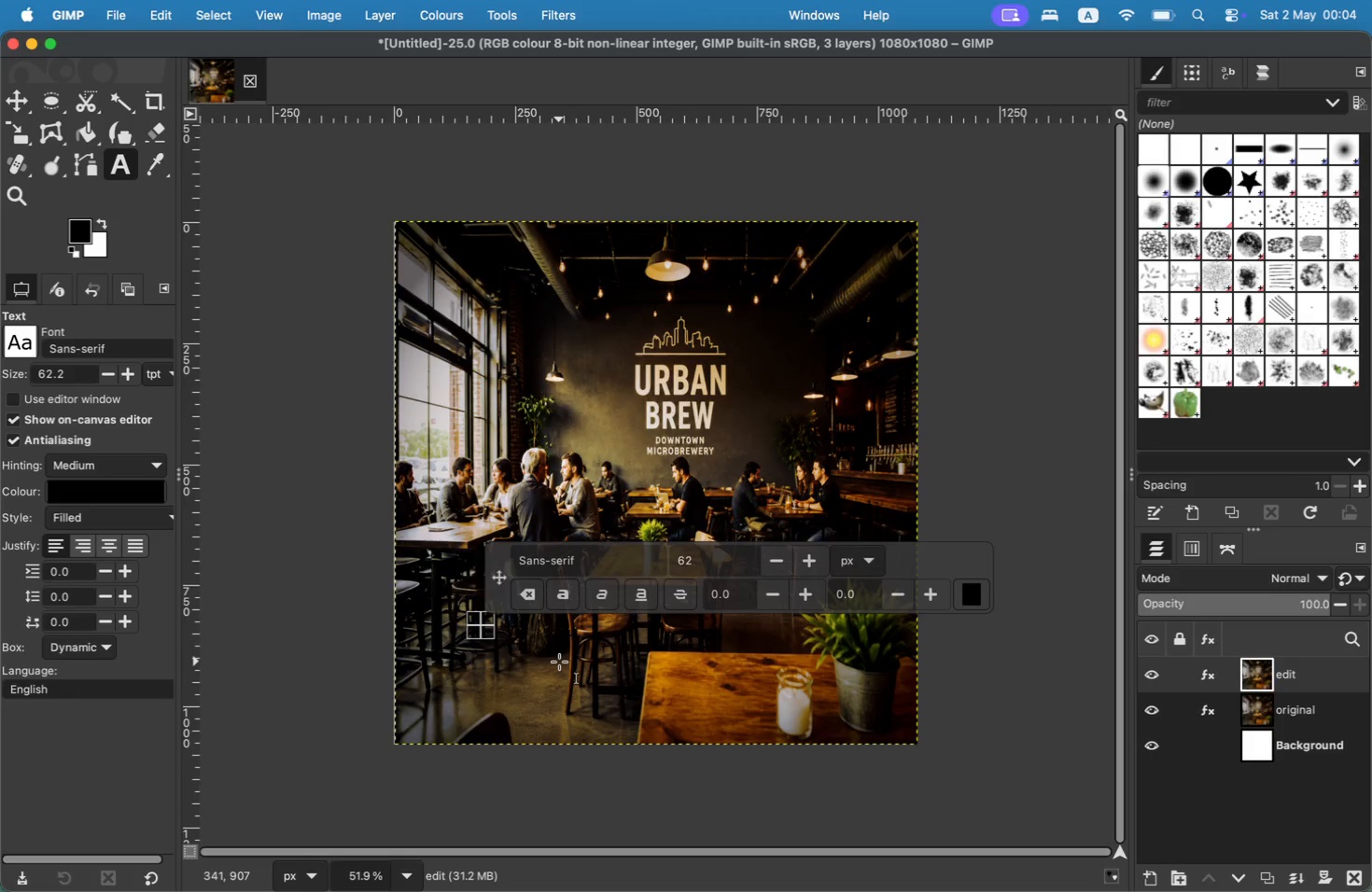 
wait(10.05)
 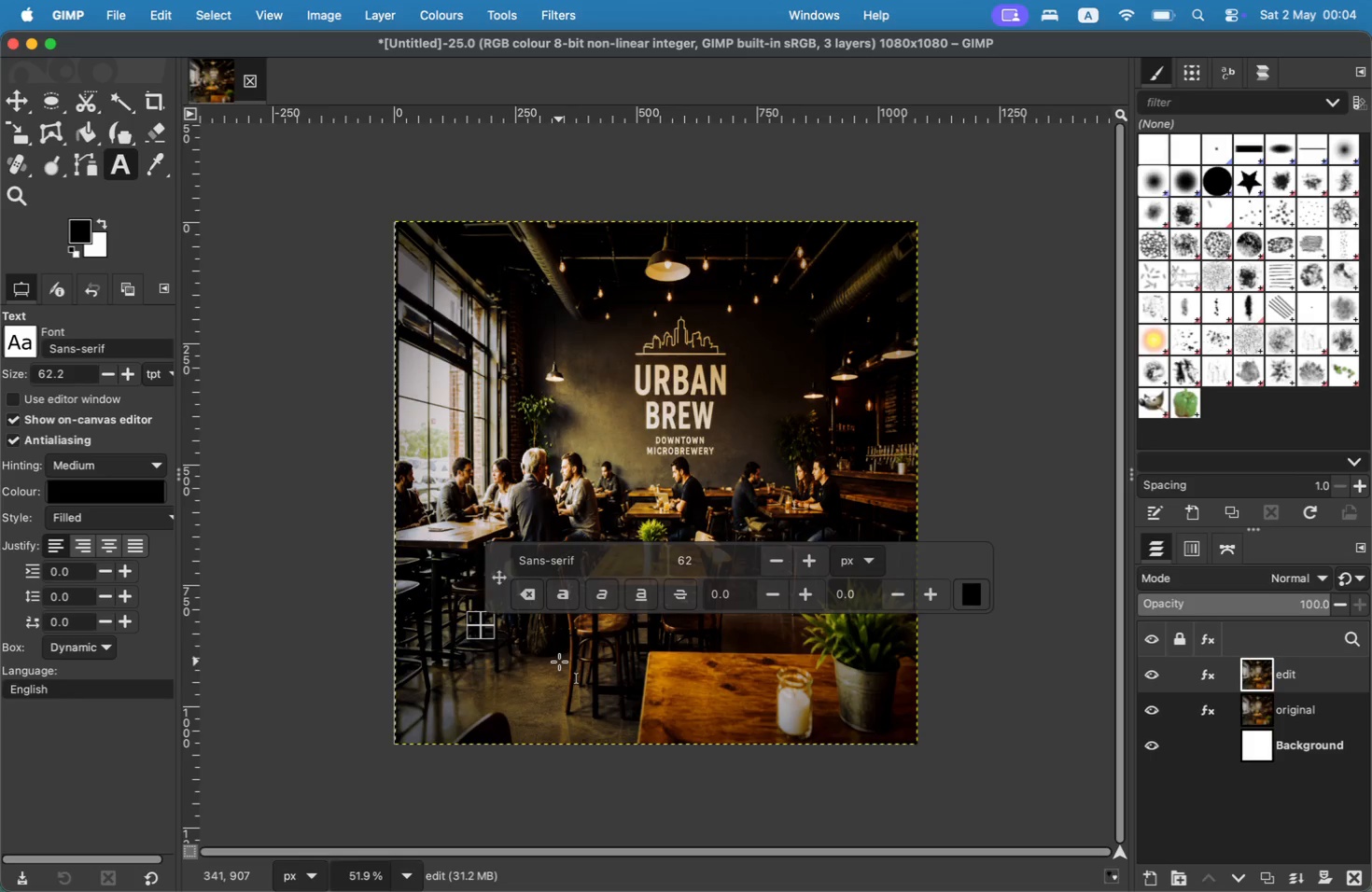 
type(WORK FROM)
 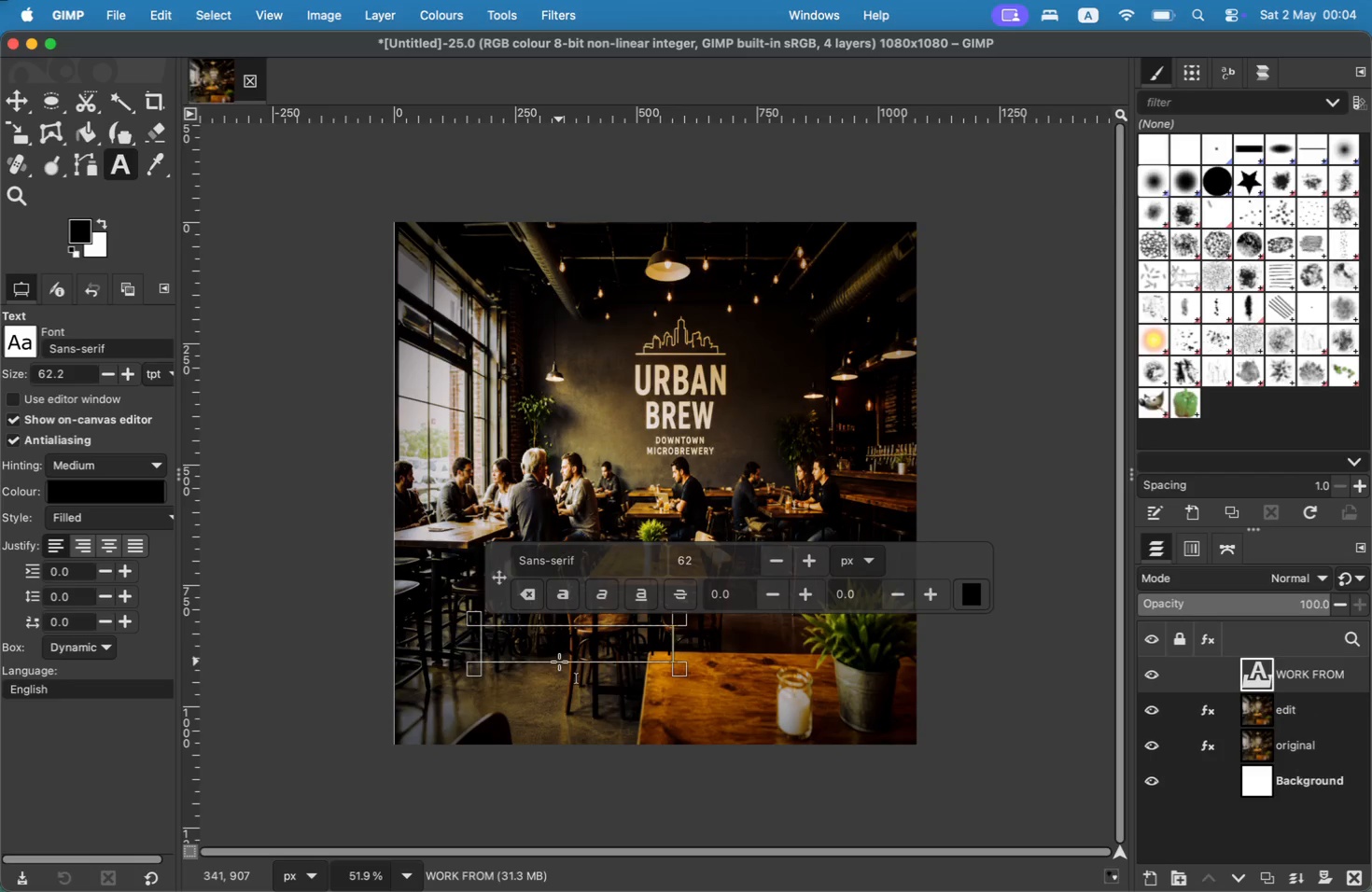 
key(Enter)
 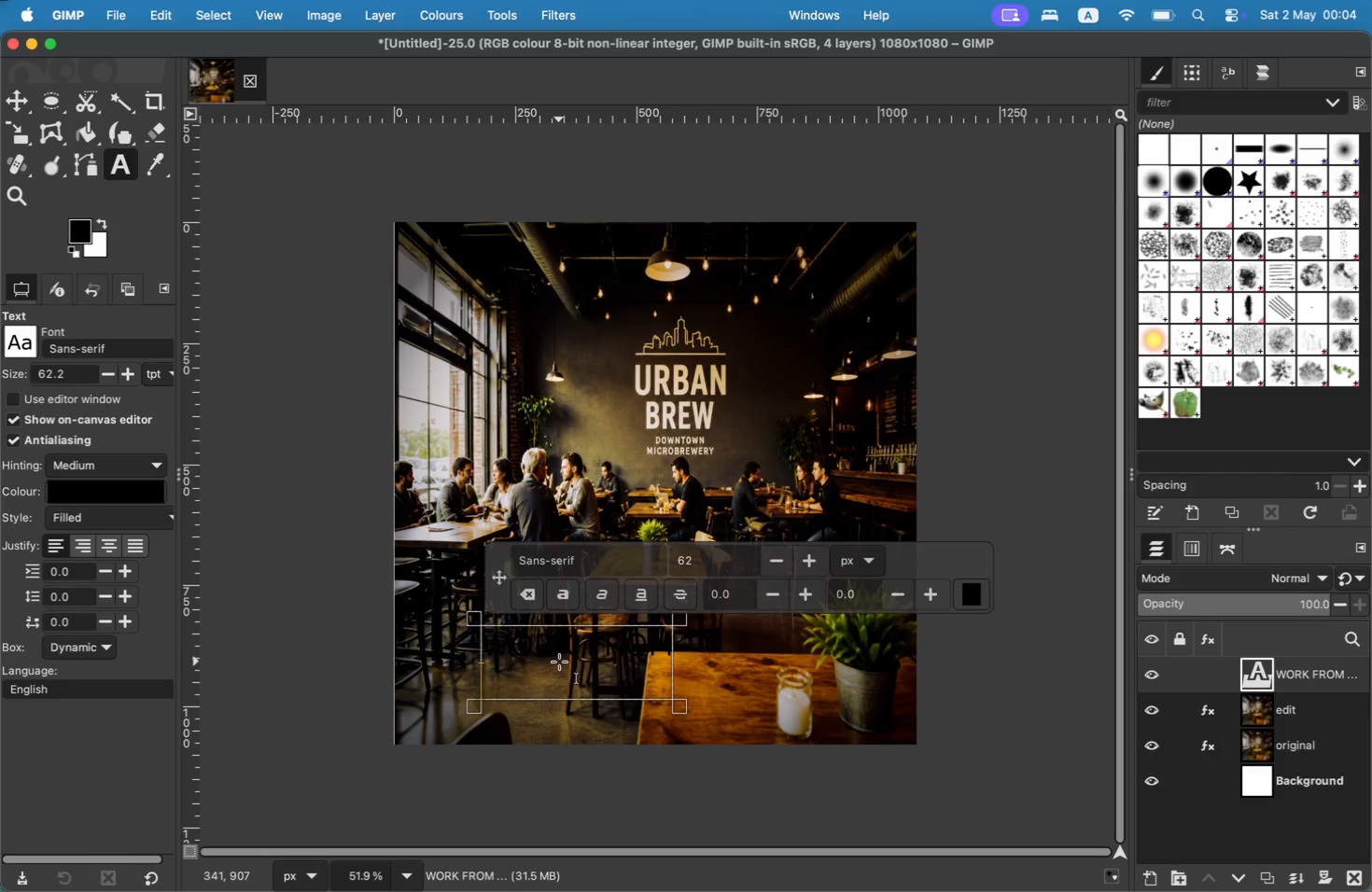 
type(URBAN BREW.)
 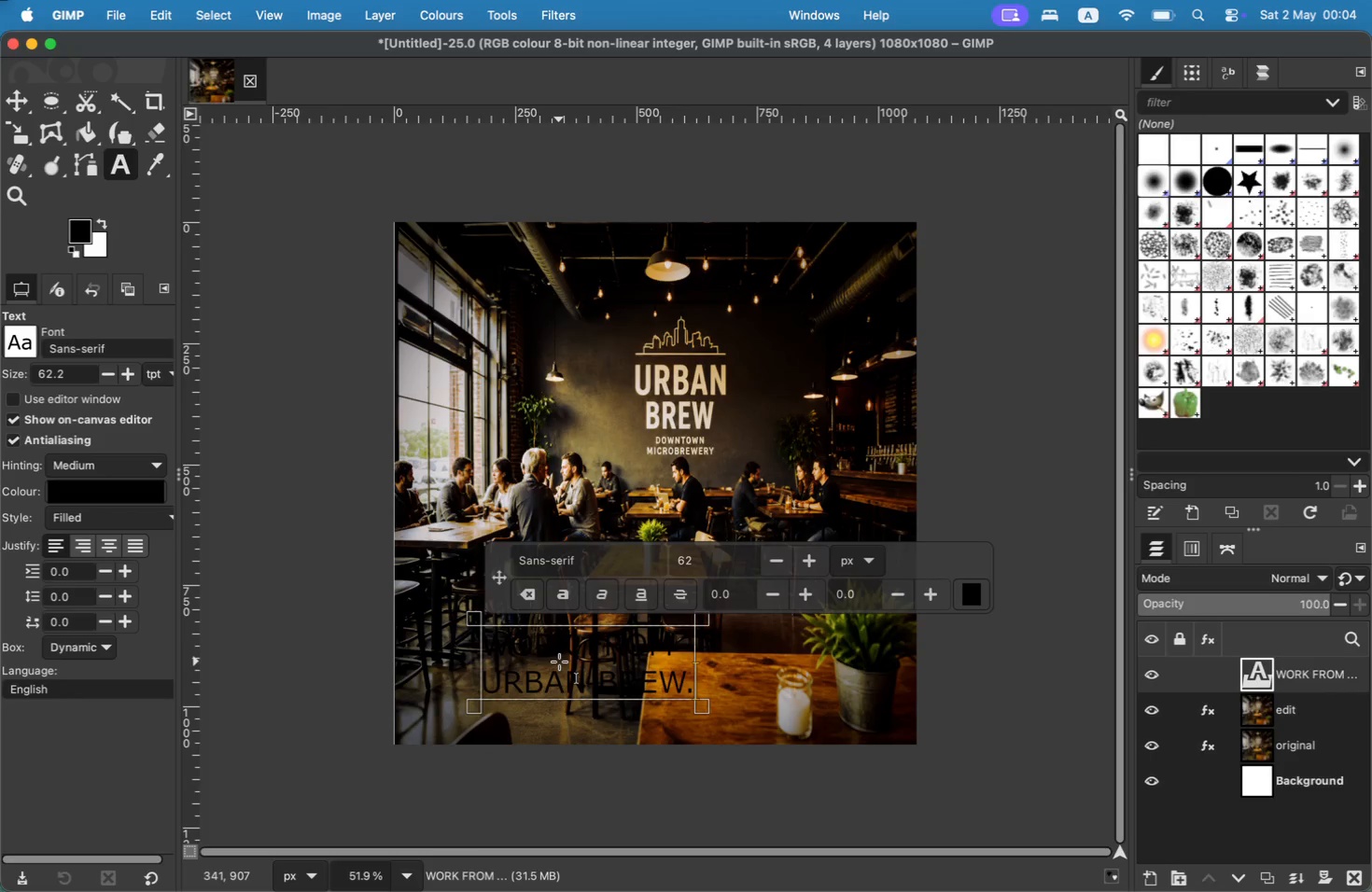 
key(Meta+CommandLeft)
 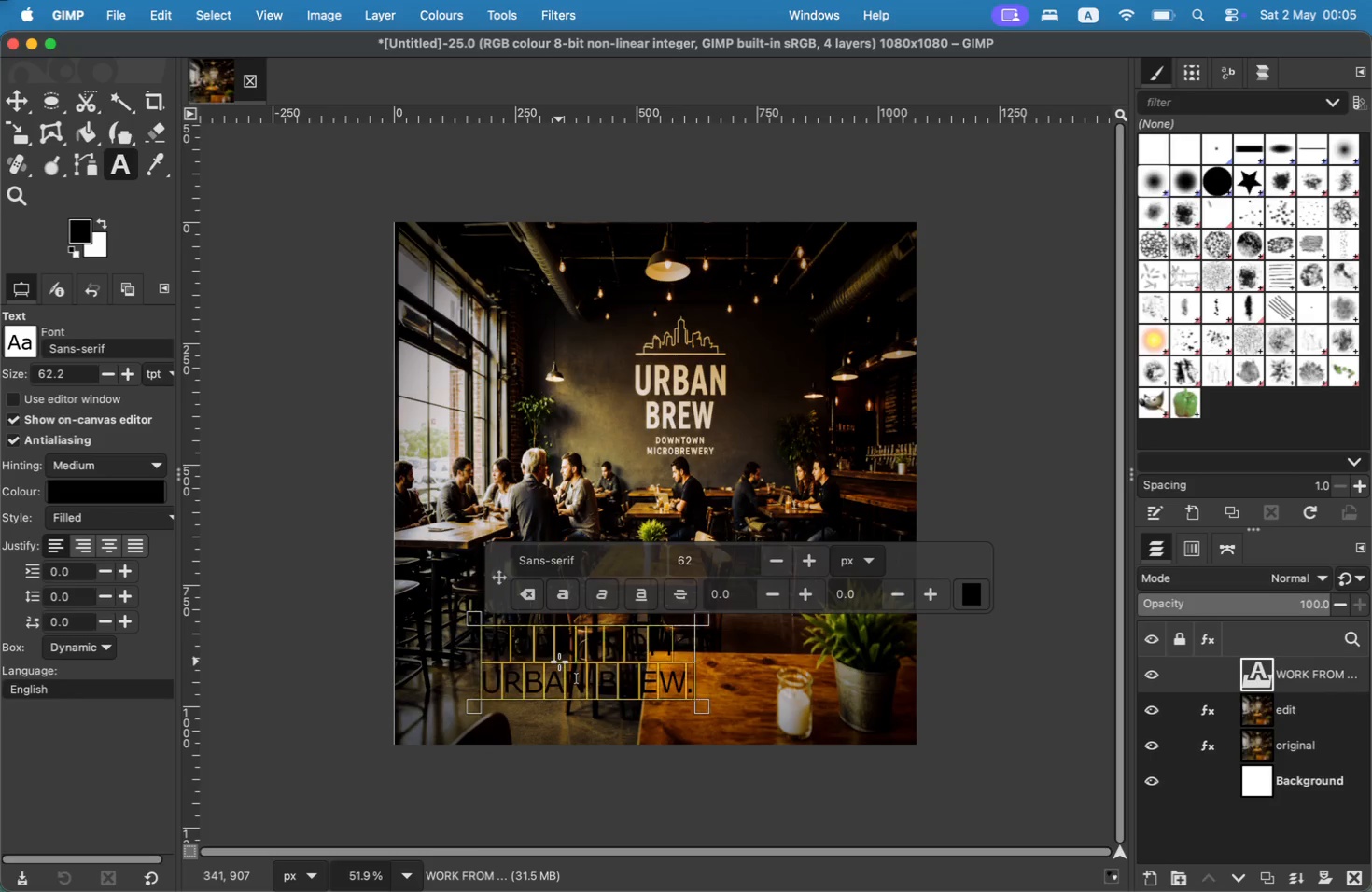 
key(Meta+A)
 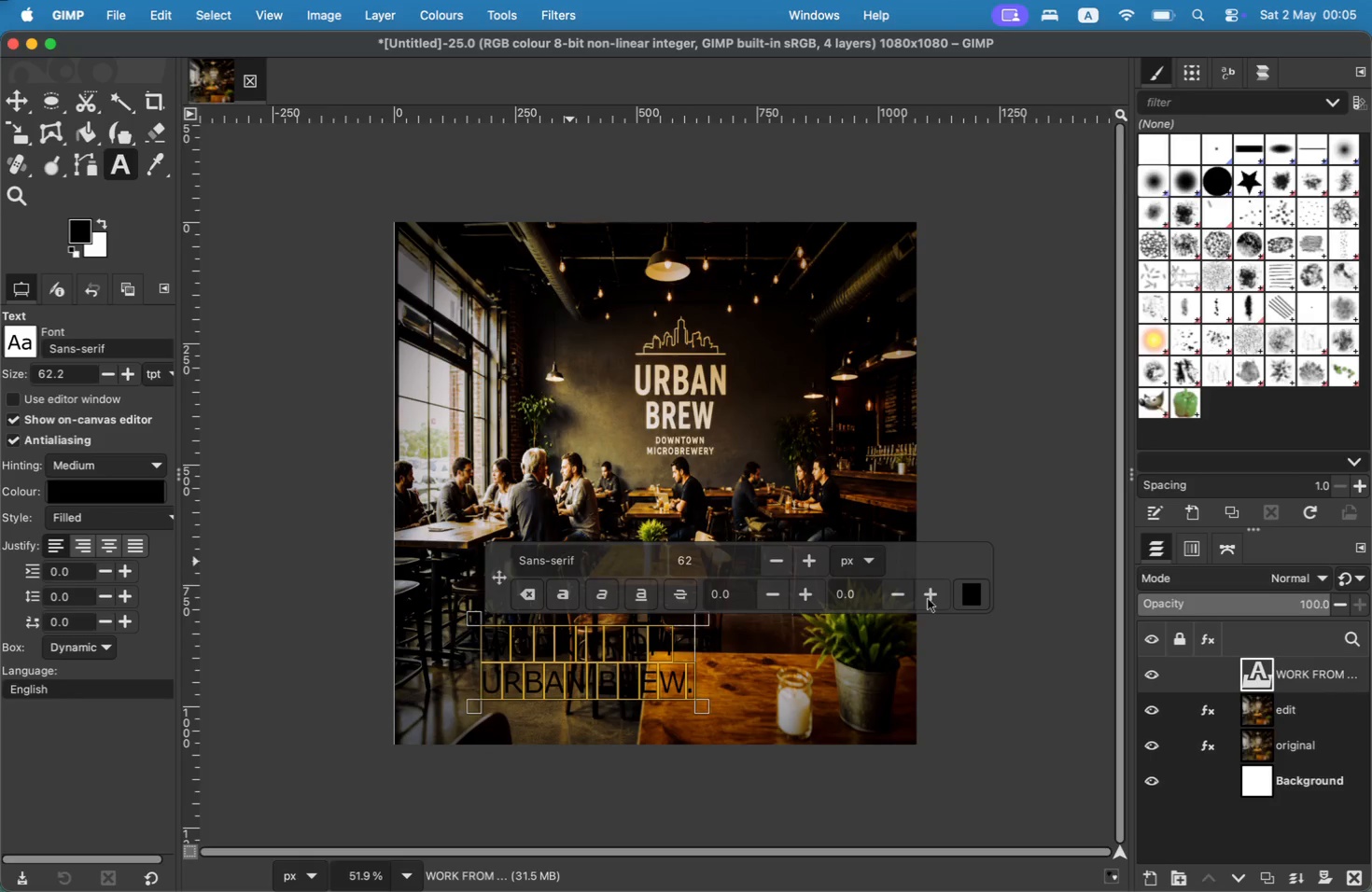 
left_click([961, 596])
 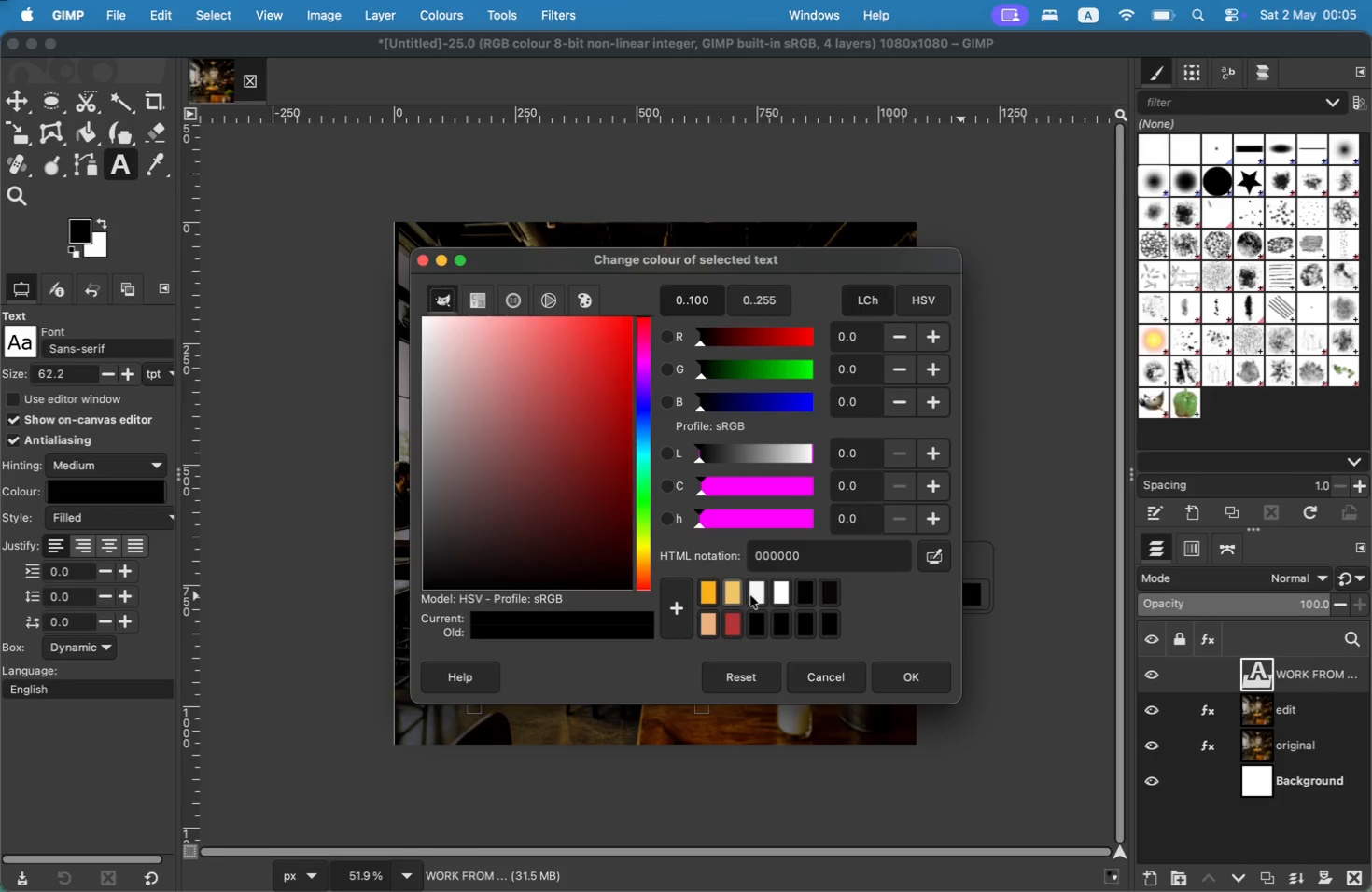 
left_click([753, 594])
 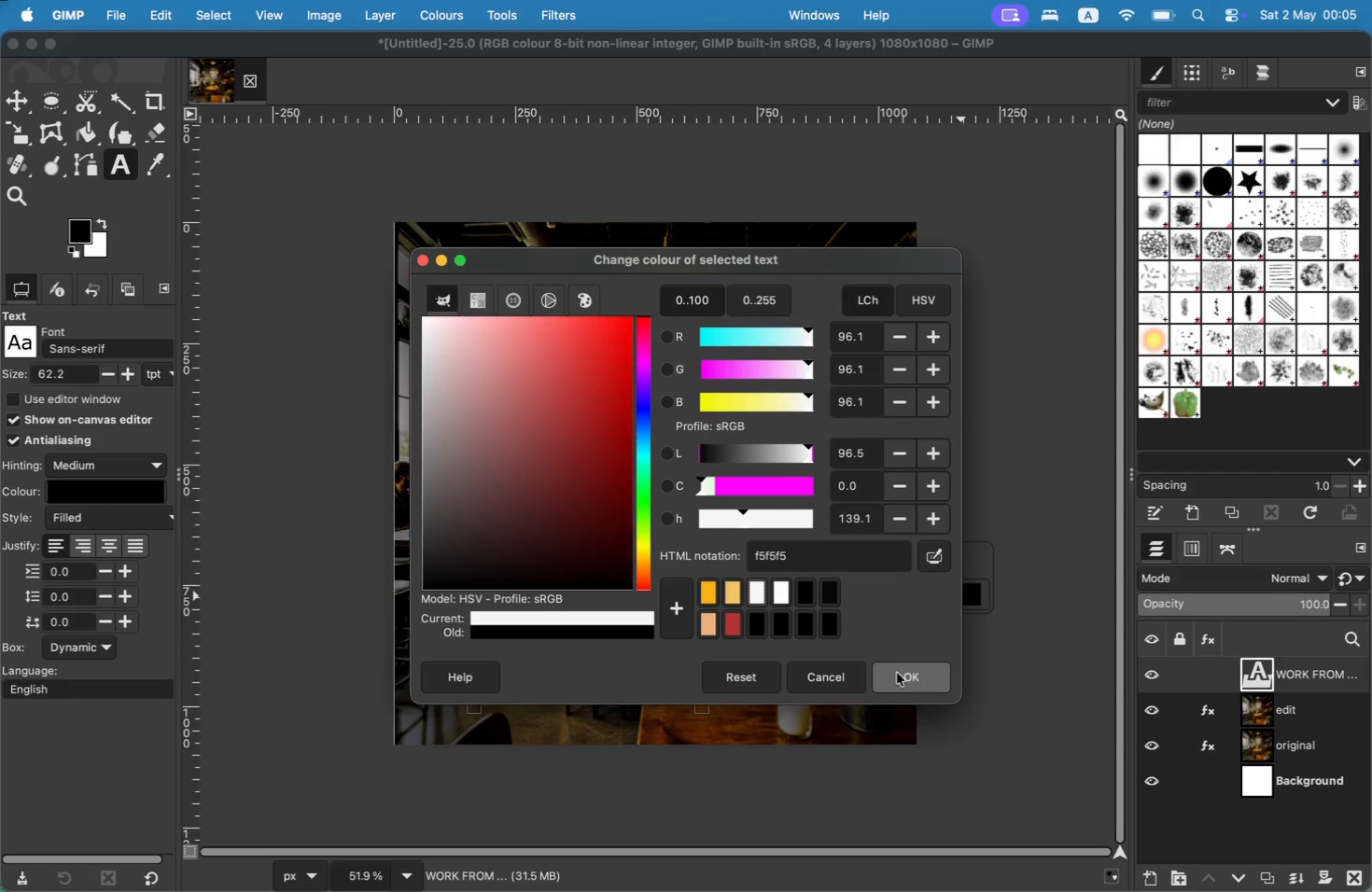 
wait(5.09)
 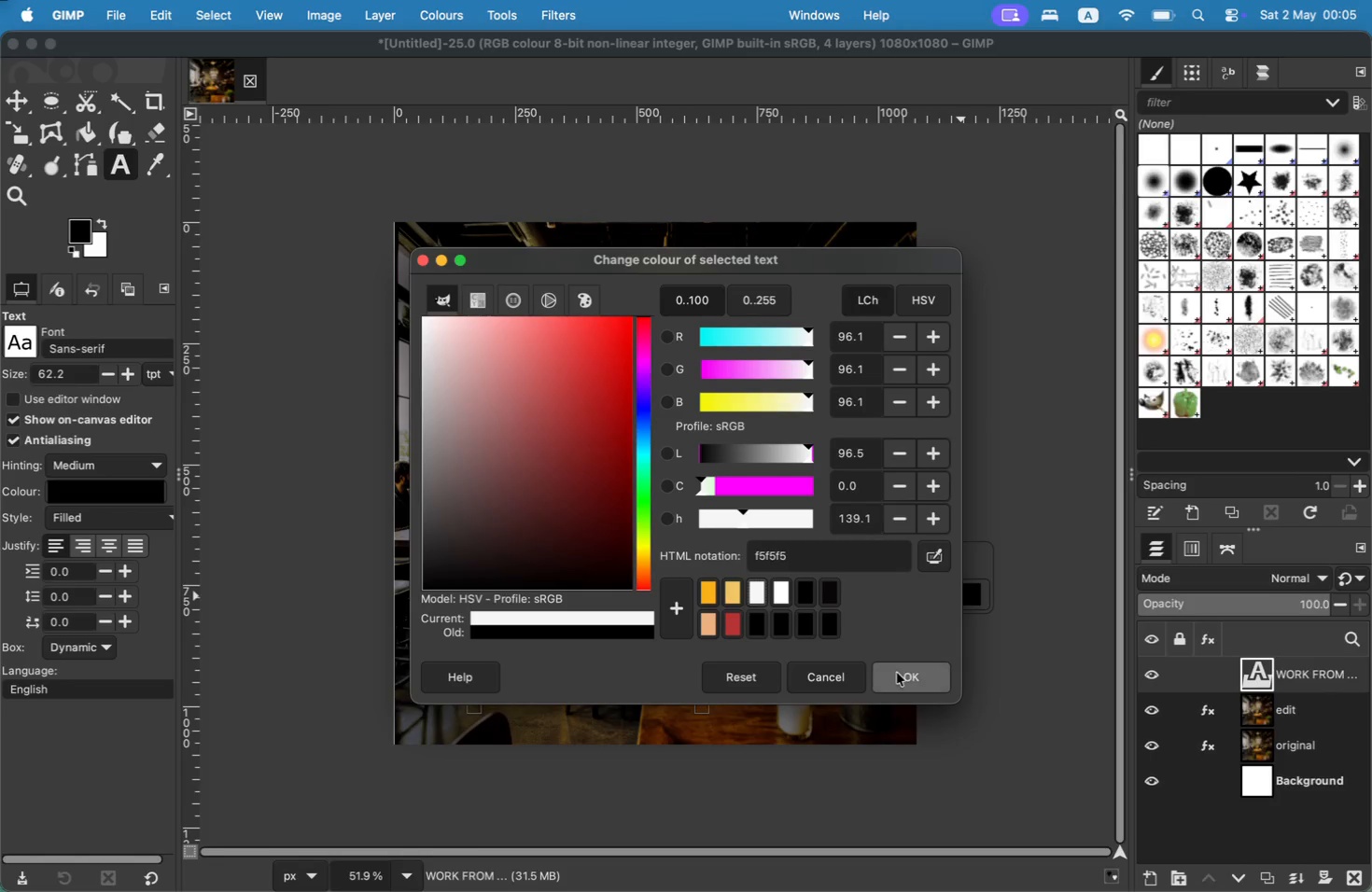 
left_click([787, 605])
 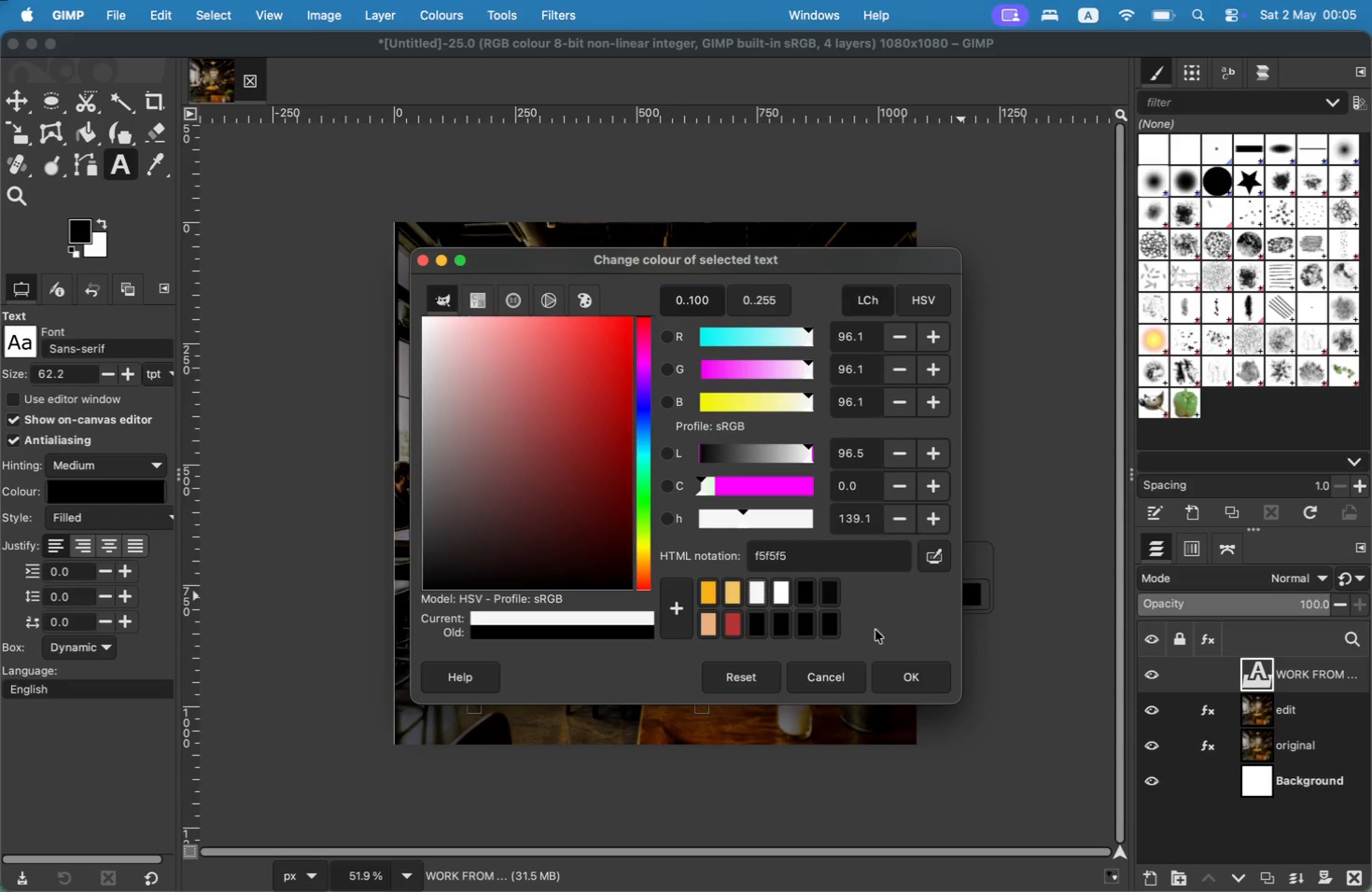 
left_click([911, 677])
 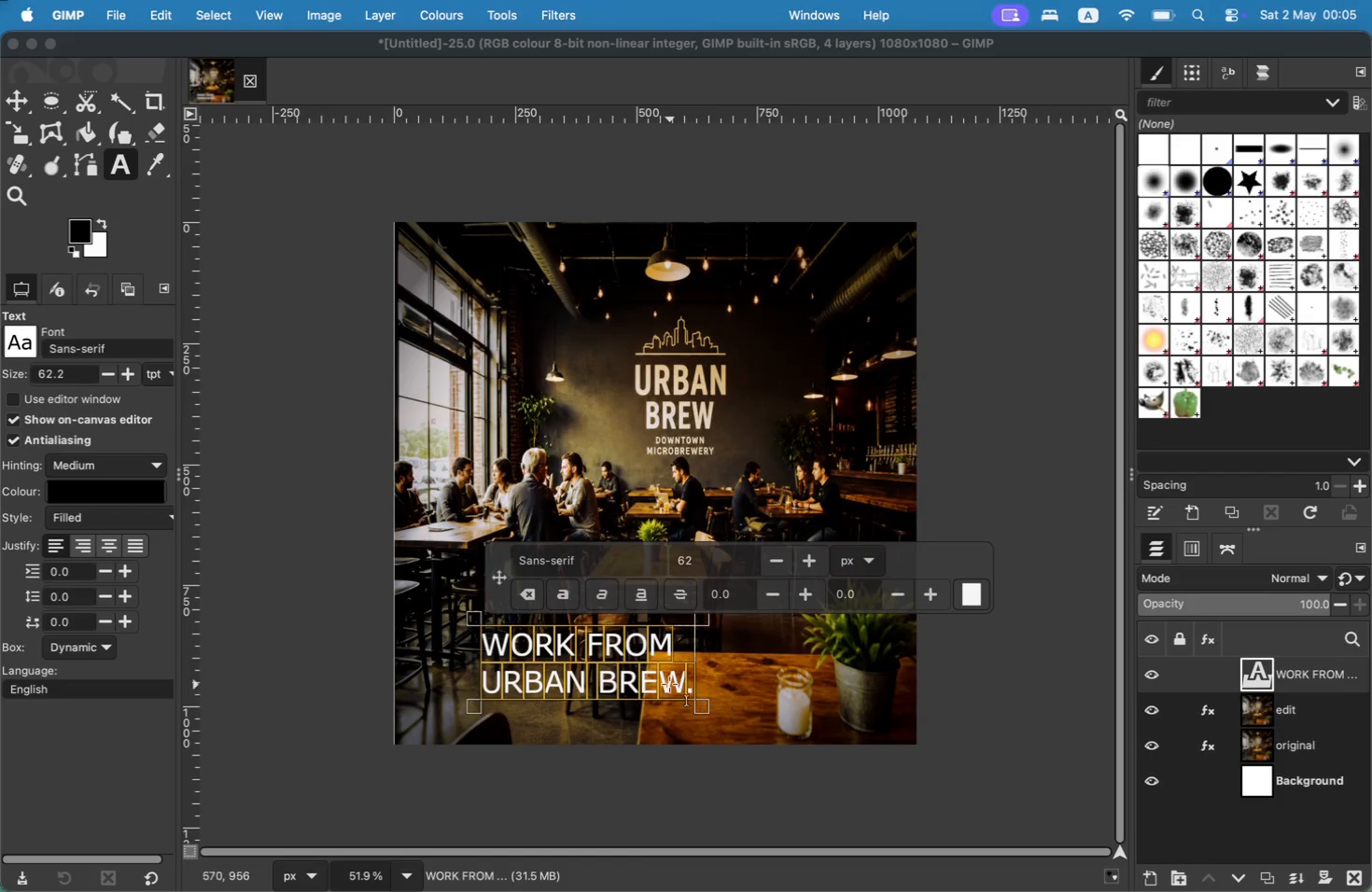 
left_click([666, 683])
 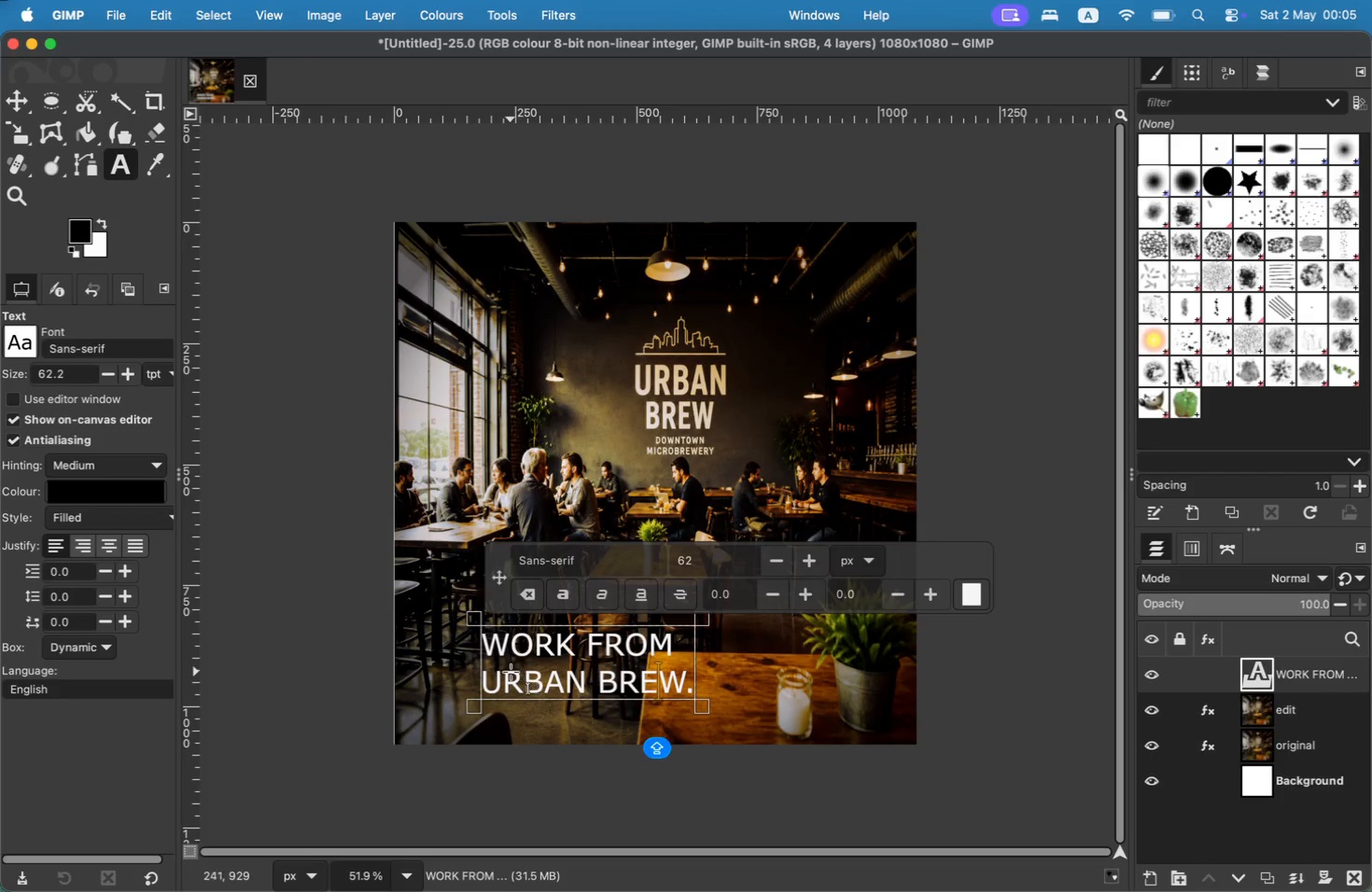 
left_click_drag(start_coordinate=[481, 665], to_coordinate=[677, 665])
 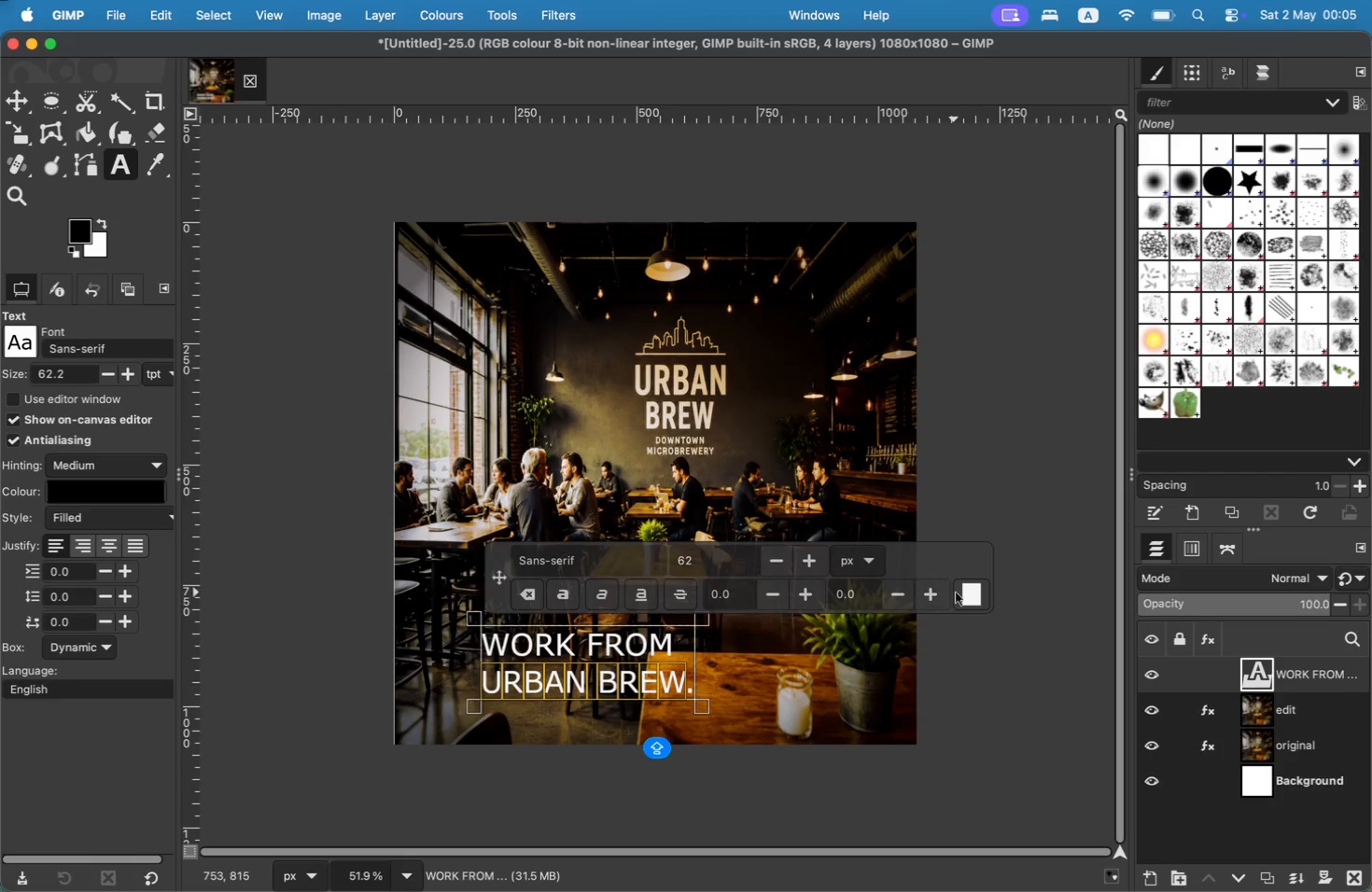 
left_click([962, 592])
 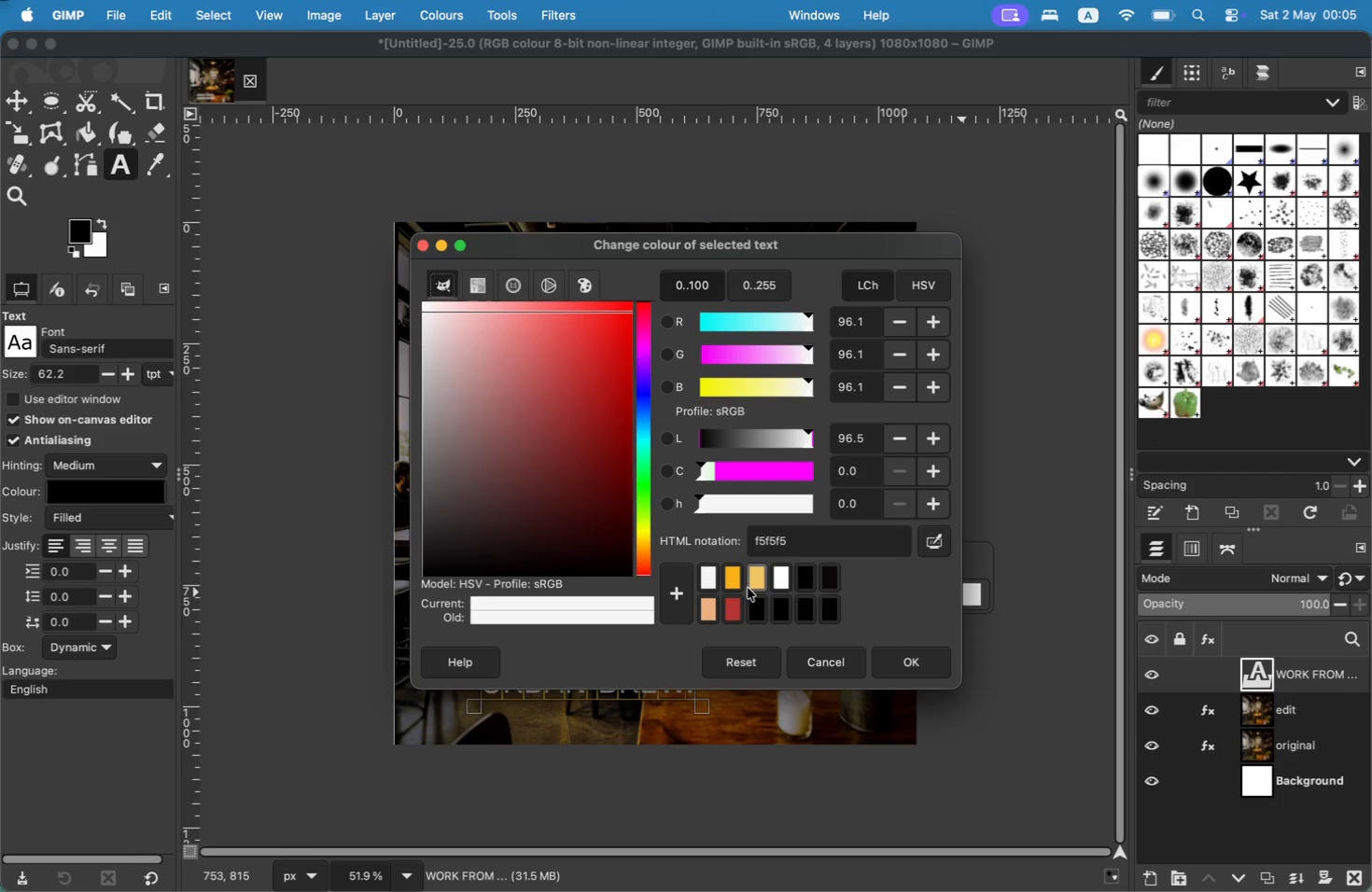 
left_click([739, 583])
 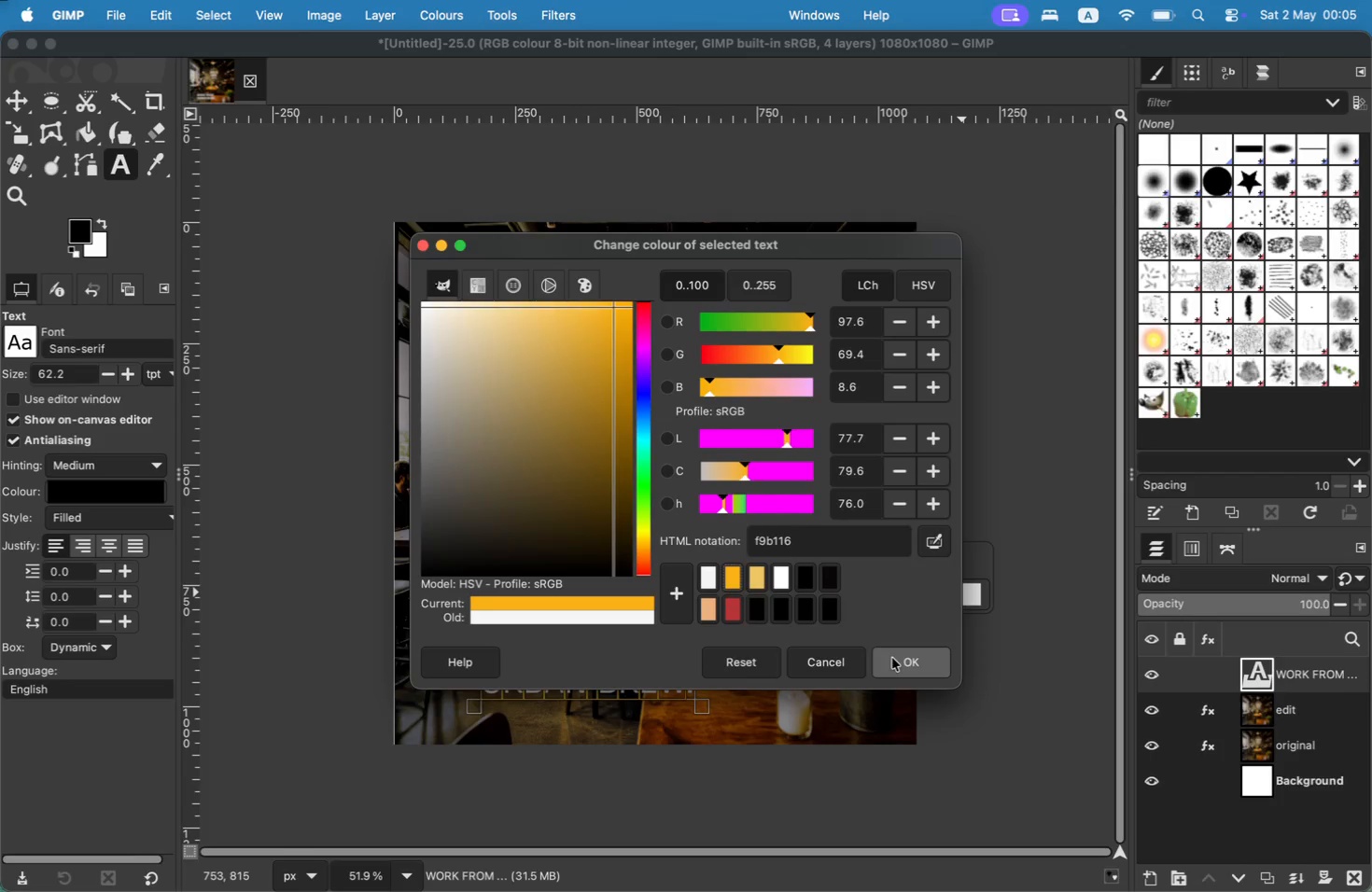 
left_click([901, 662])
 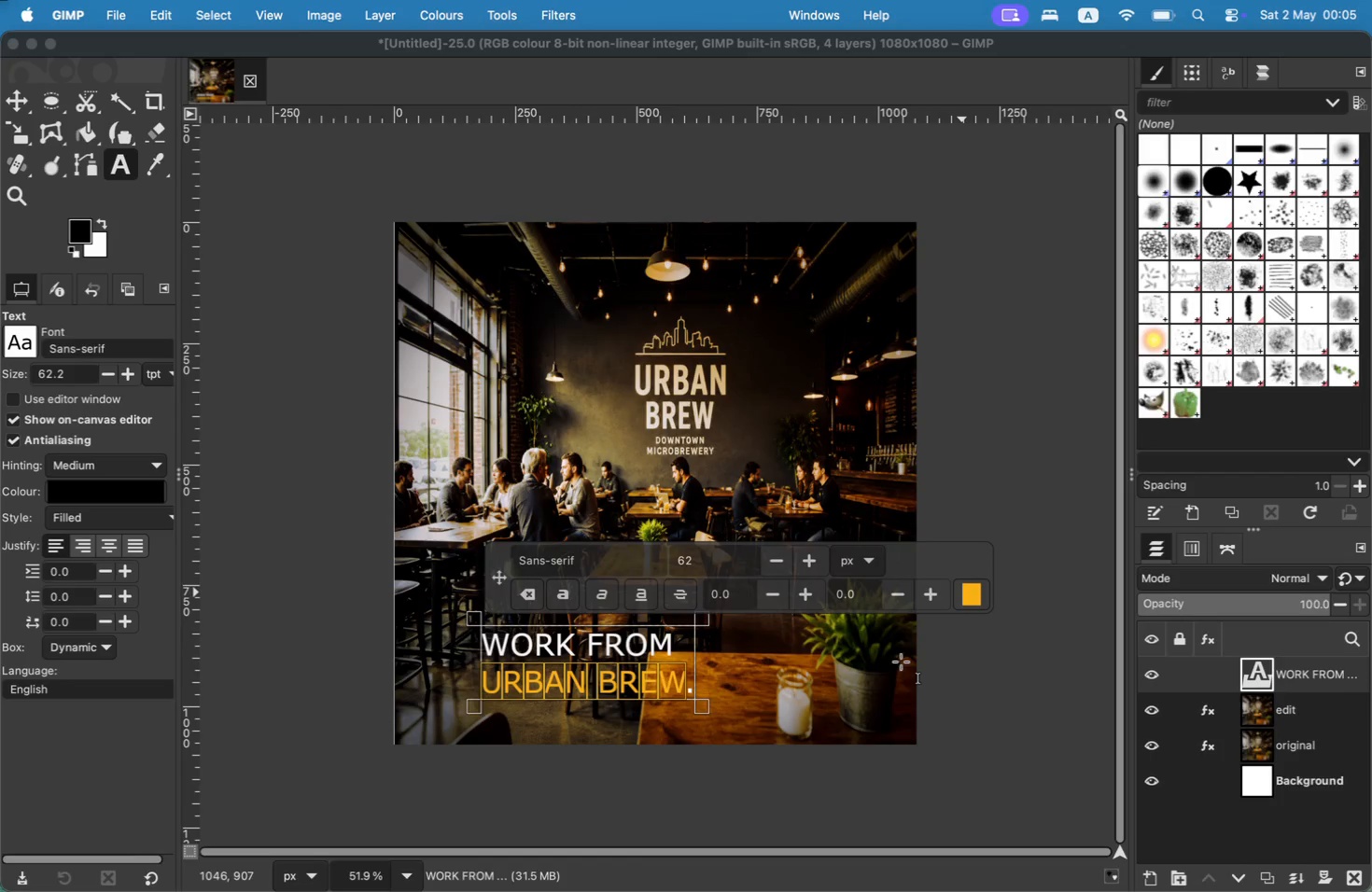 
left_click([606, 653])
 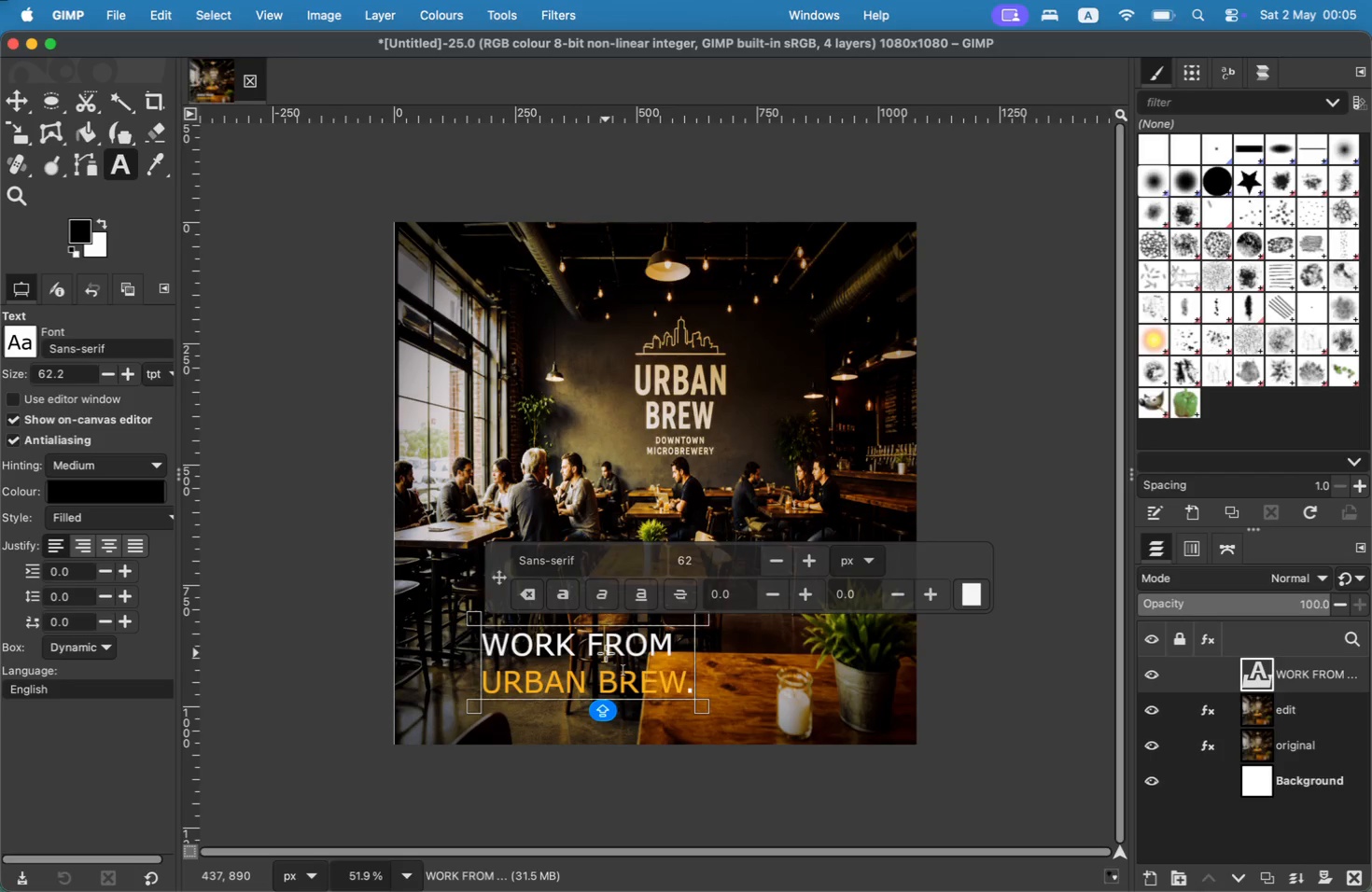 
key(Meta+A)
 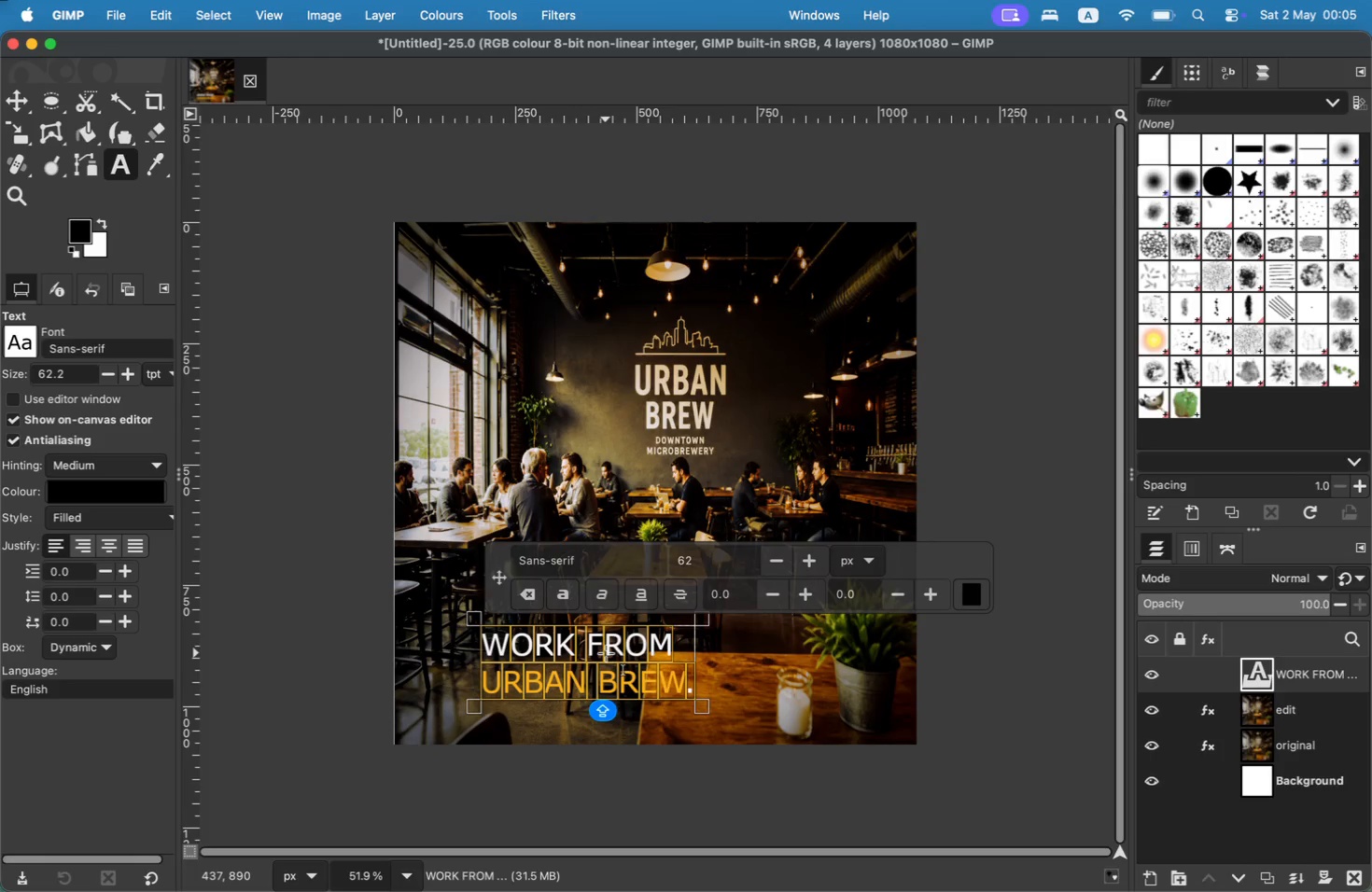 
key(CapsLock)
 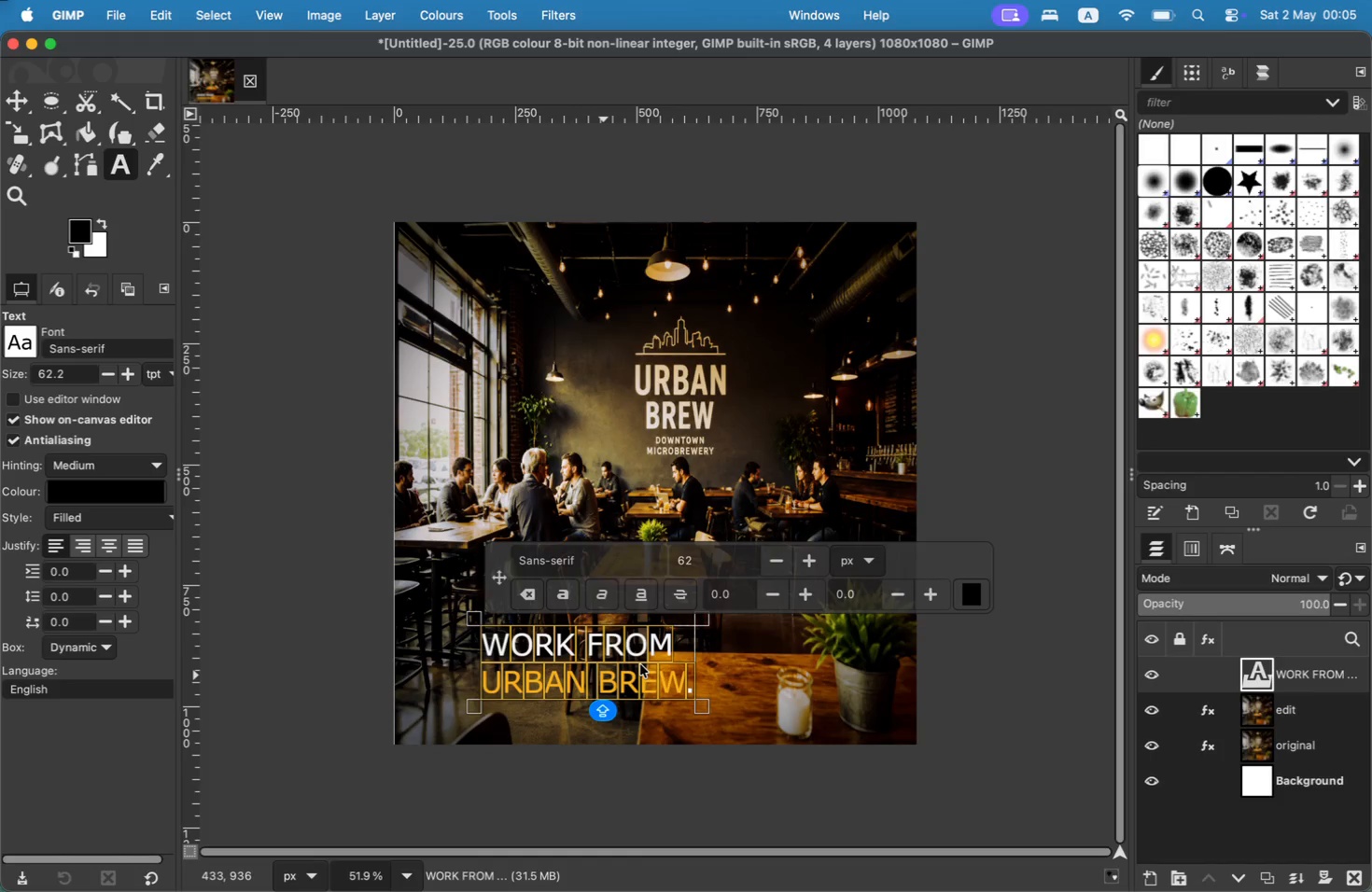 
wait(6.38)
 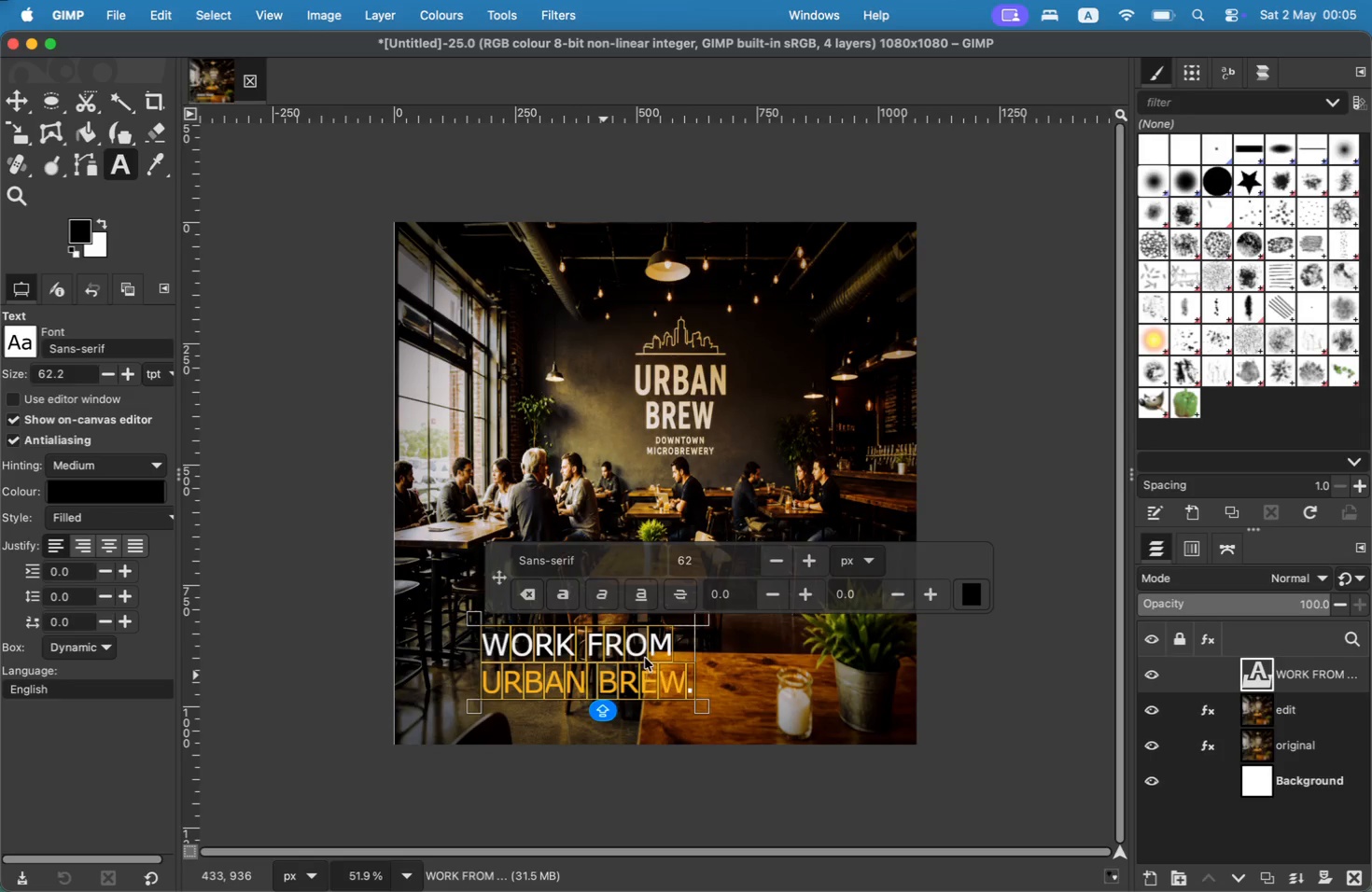 
left_click_drag(start_coordinate=[610, 560], to_coordinate=[508, 559])
 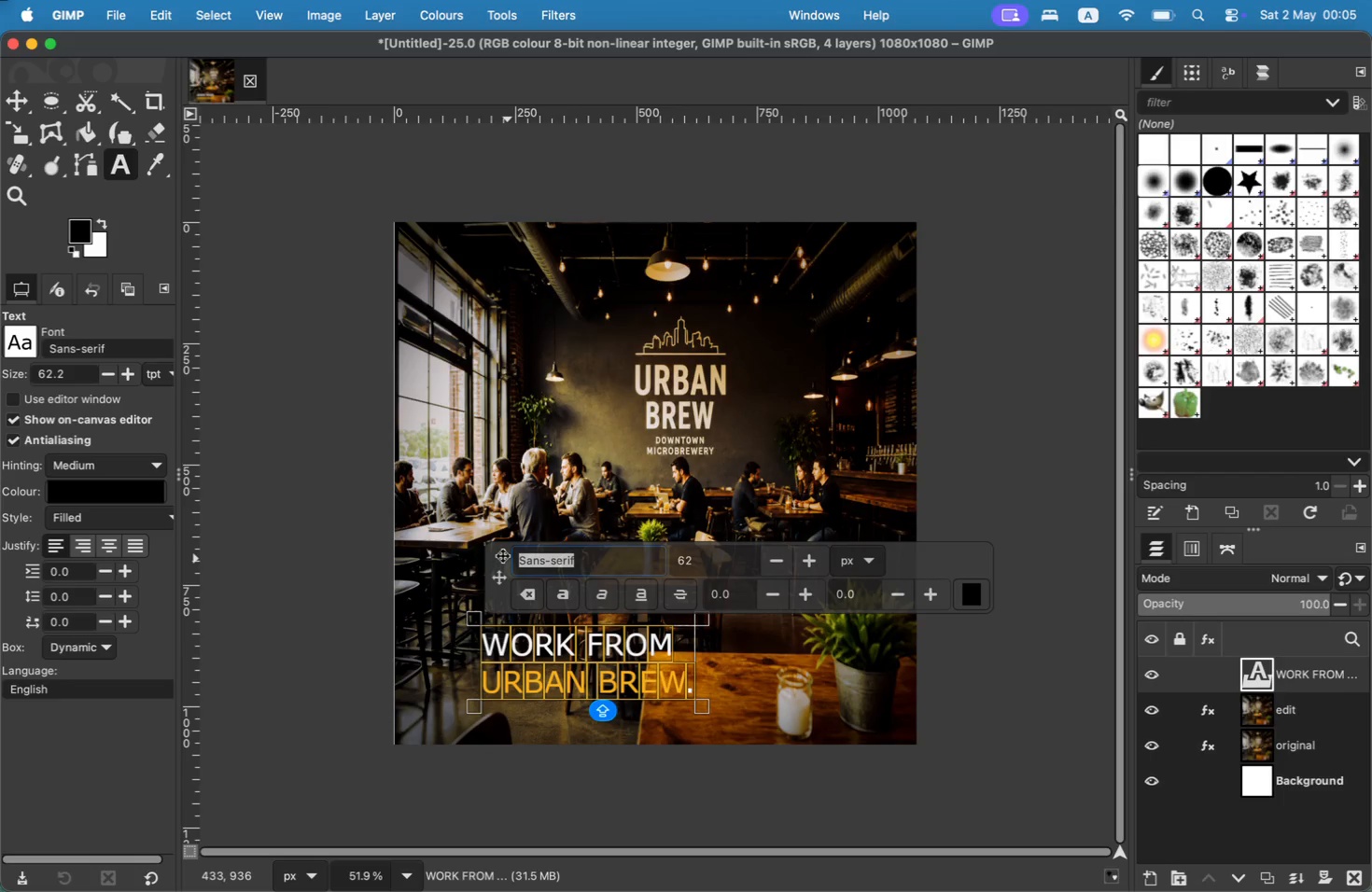 
type(beb)
 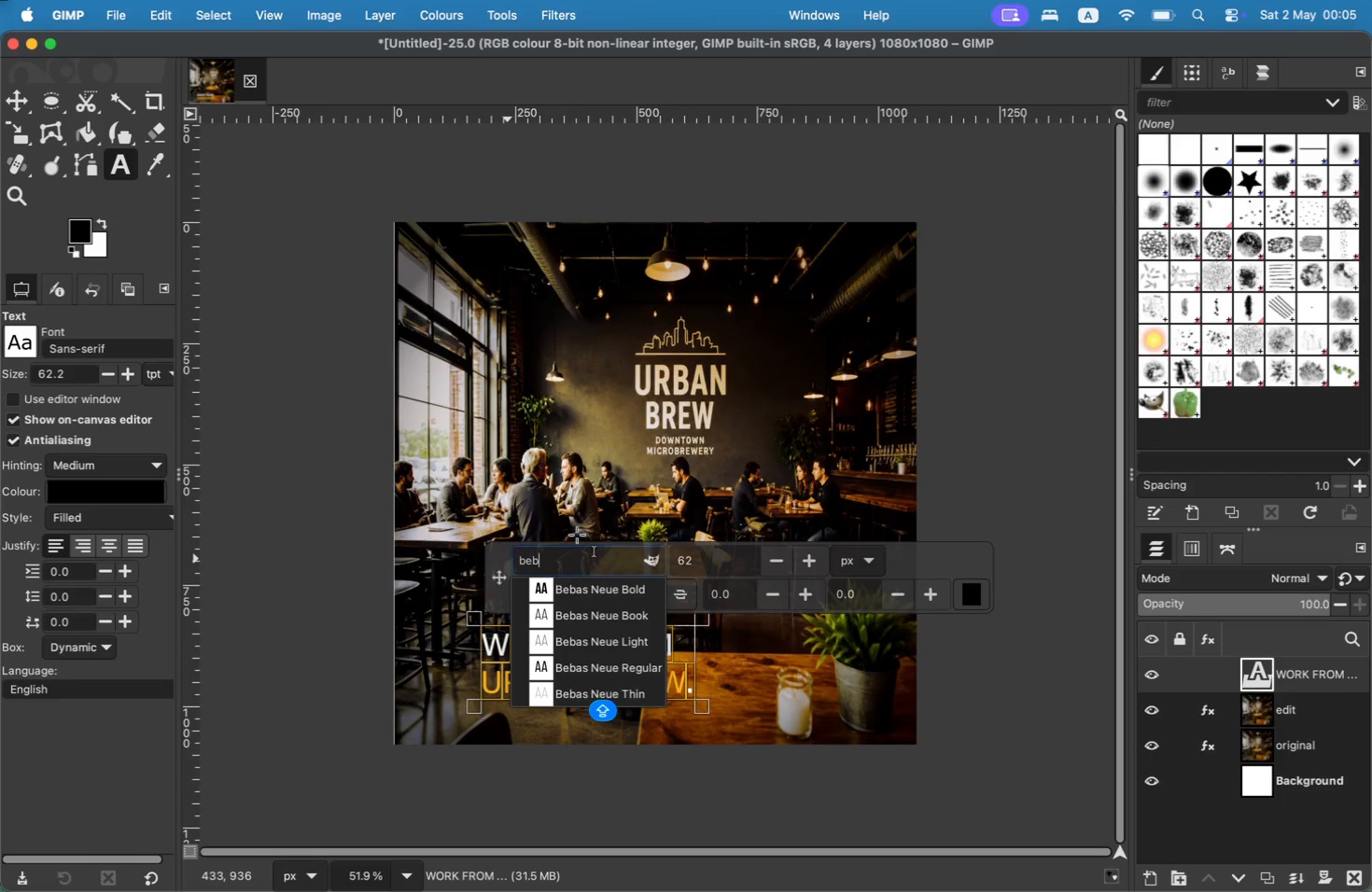 
left_click([605, 596])
 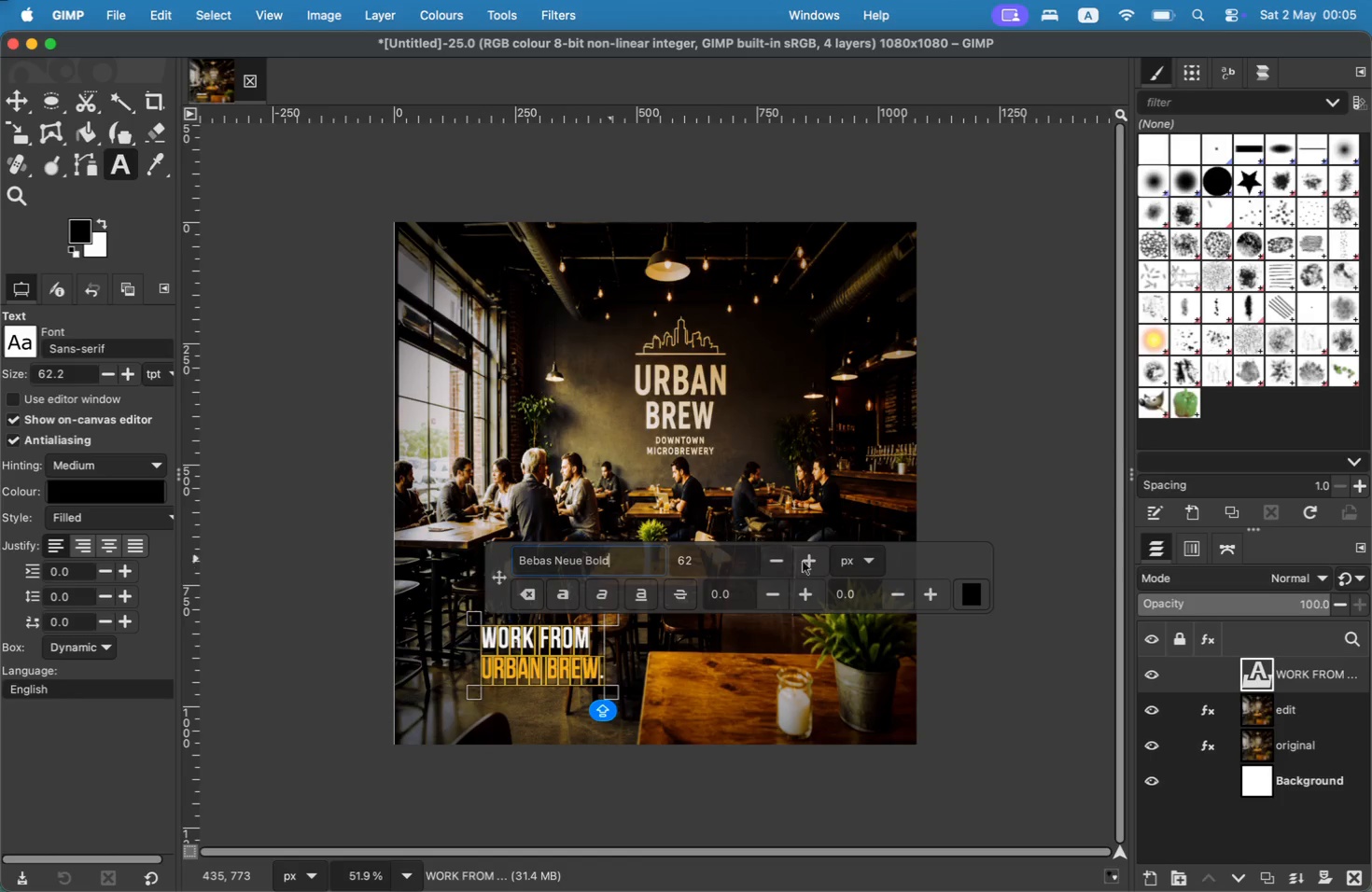 
double_click([817, 558])
 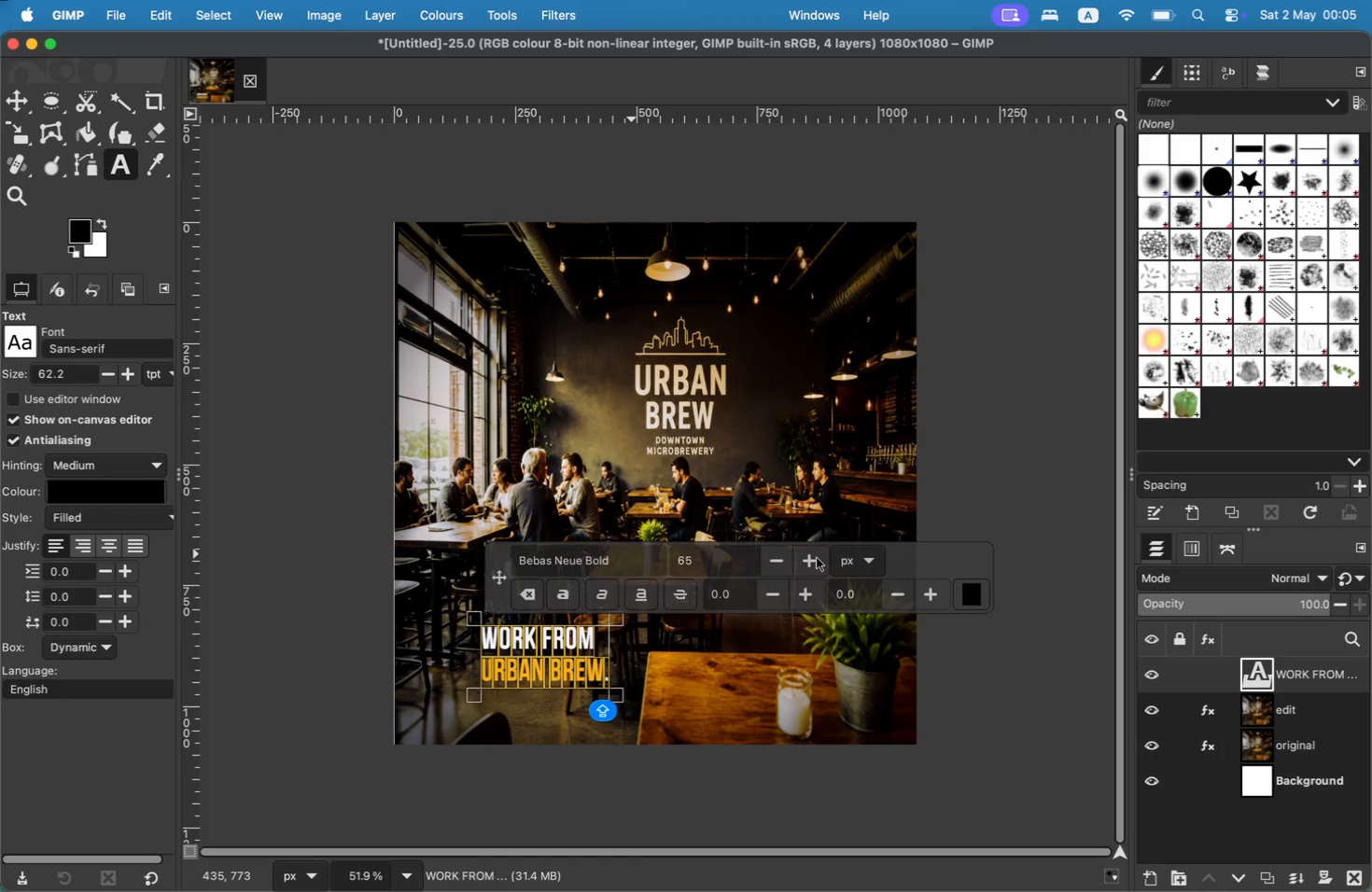 
triple_click([817, 558])
 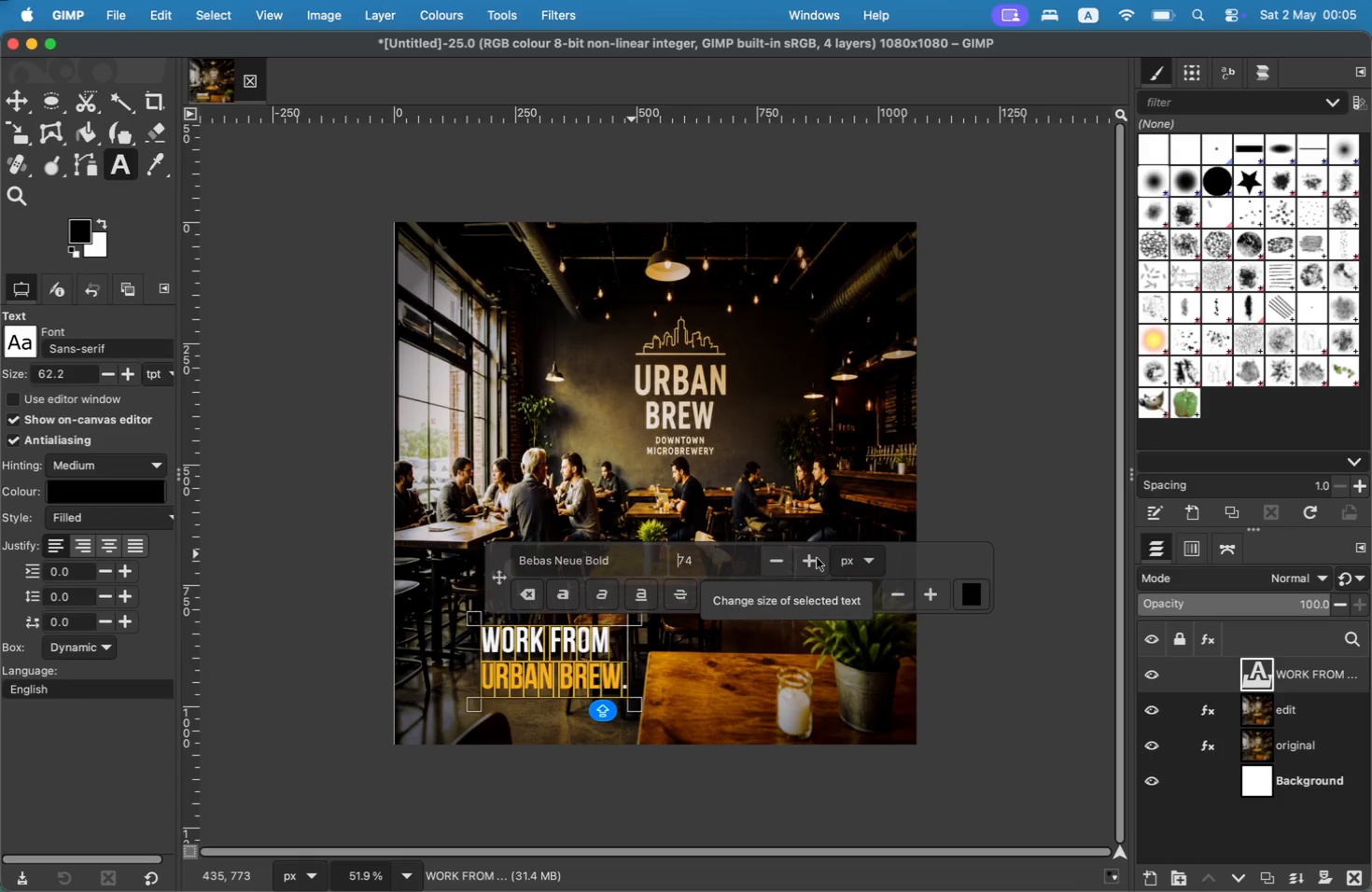 
left_click([817, 558])
 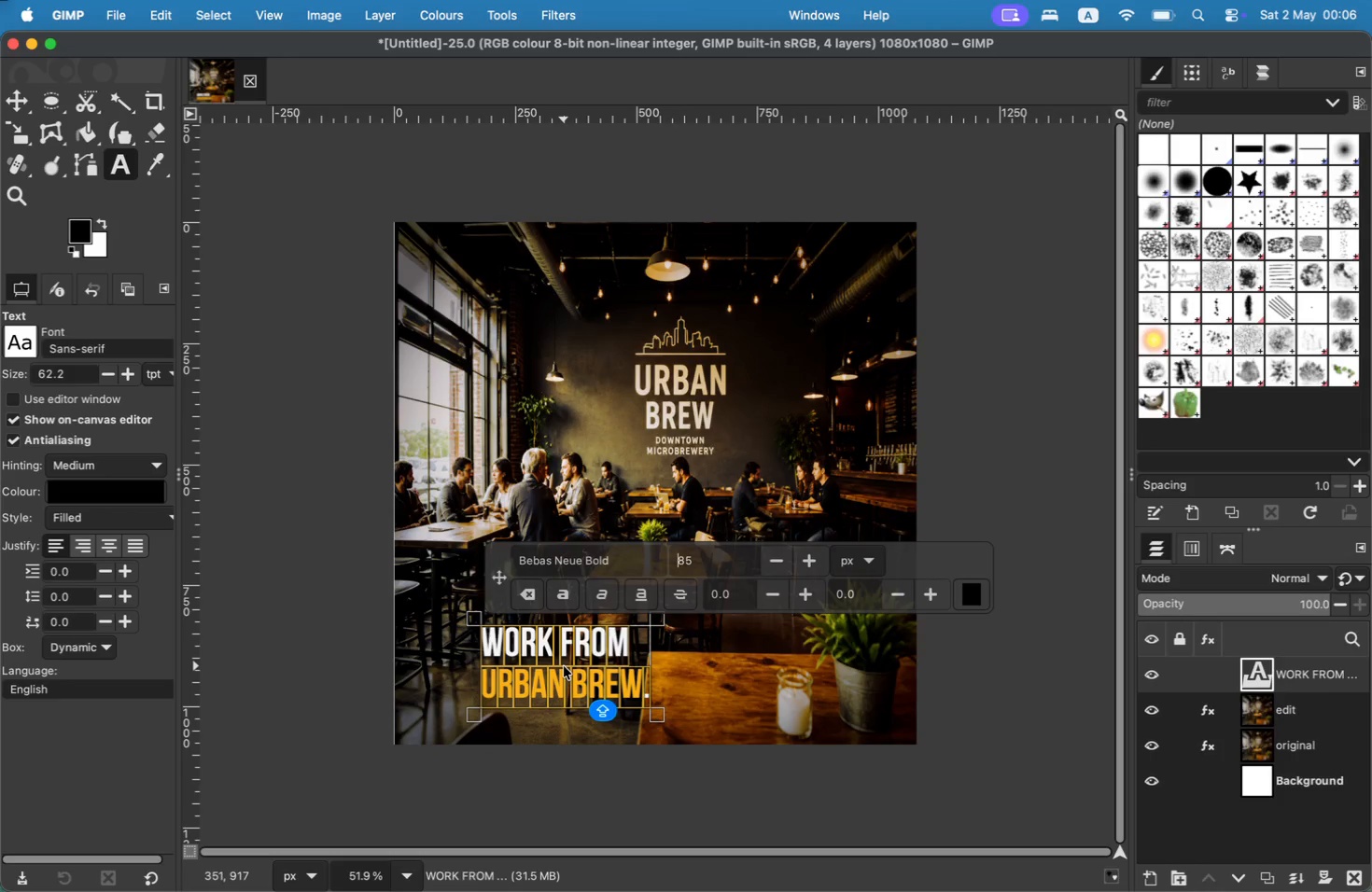 
wait(34.58)
 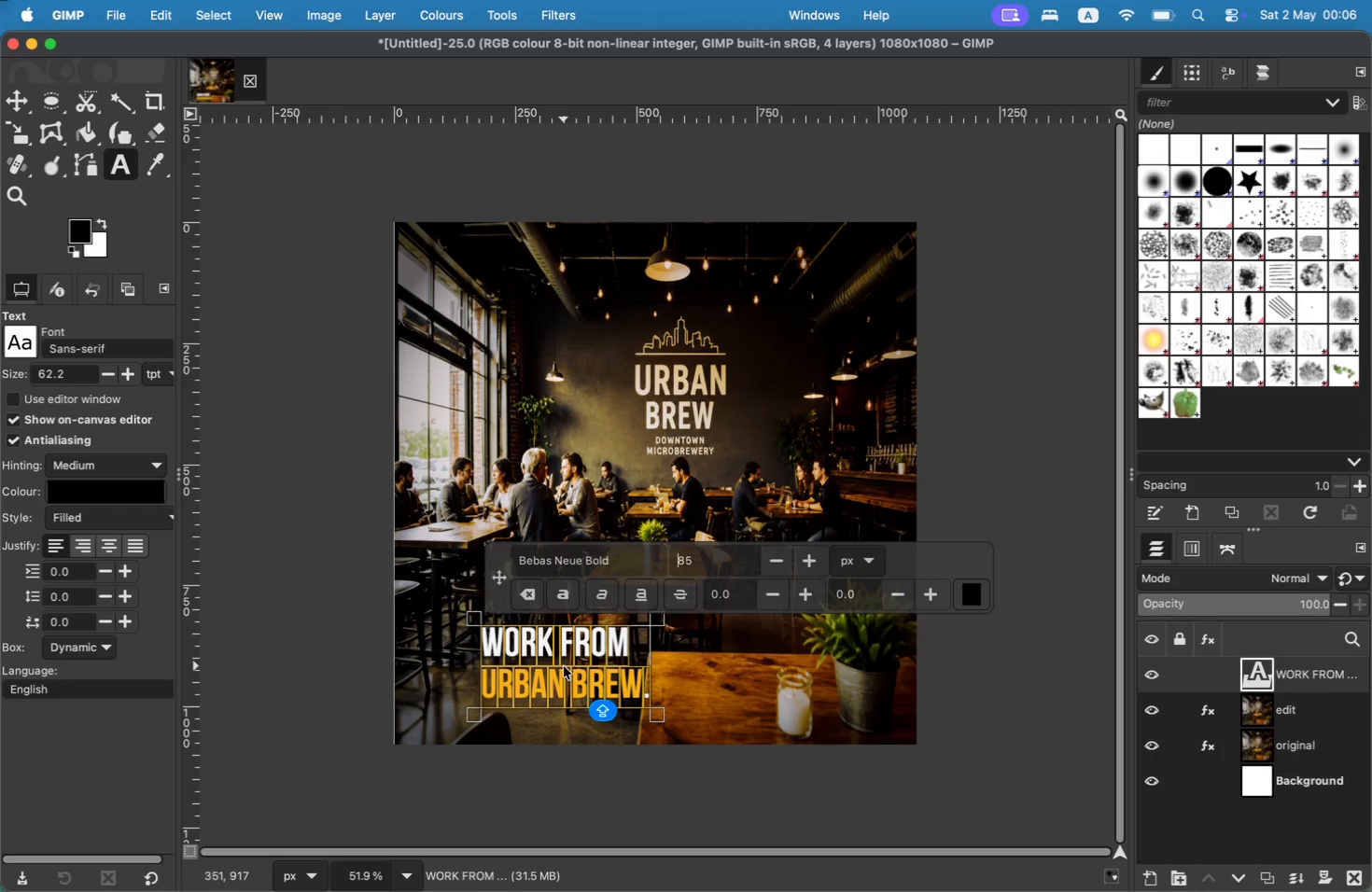 
left_click_drag(start_coordinate=[554, 670], to_coordinate=[494, 592])
 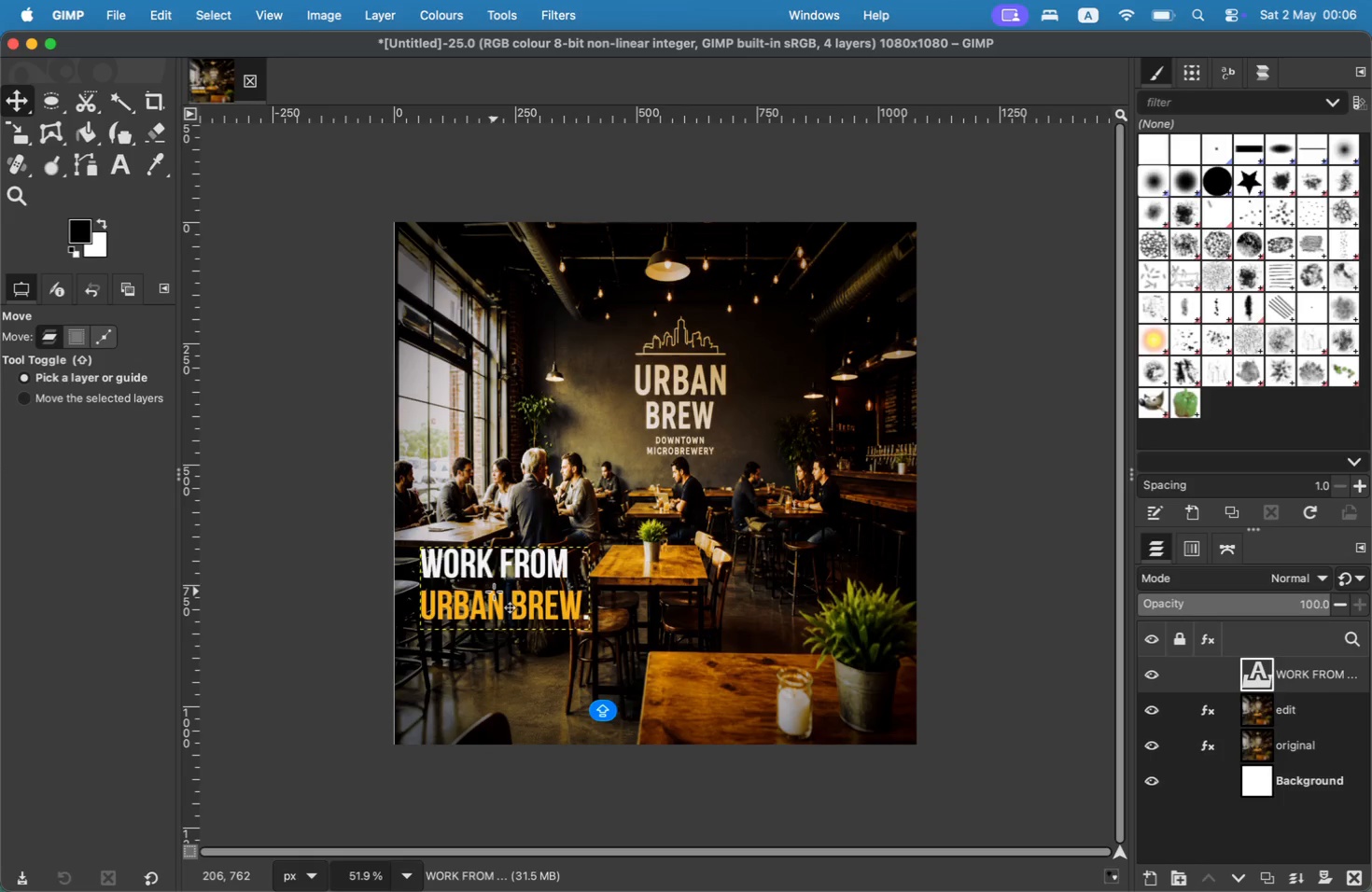 
left_click_drag(start_coordinate=[494, 592], to_coordinate=[488, 582])
 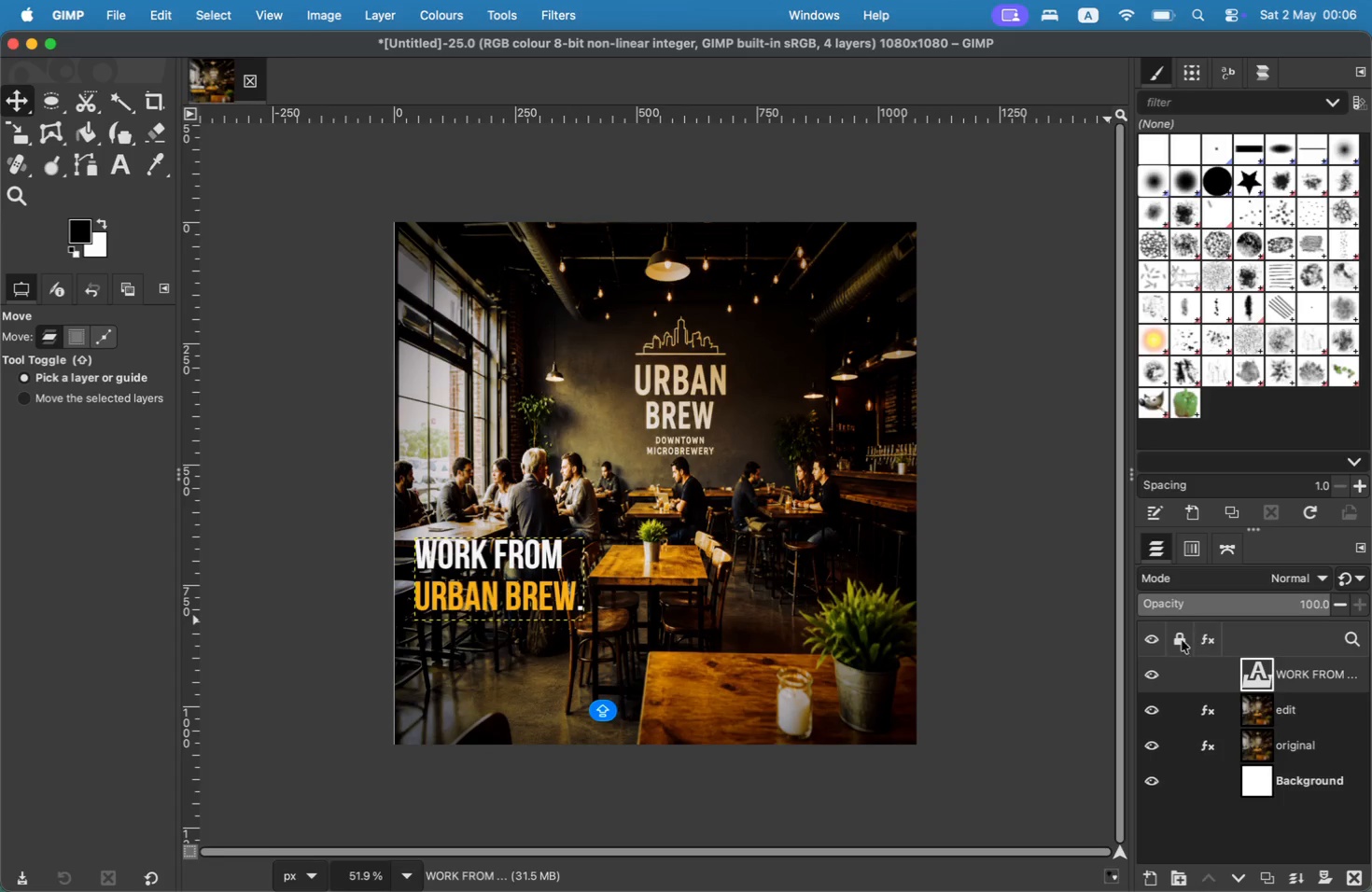 
double_click([1293, 678])
 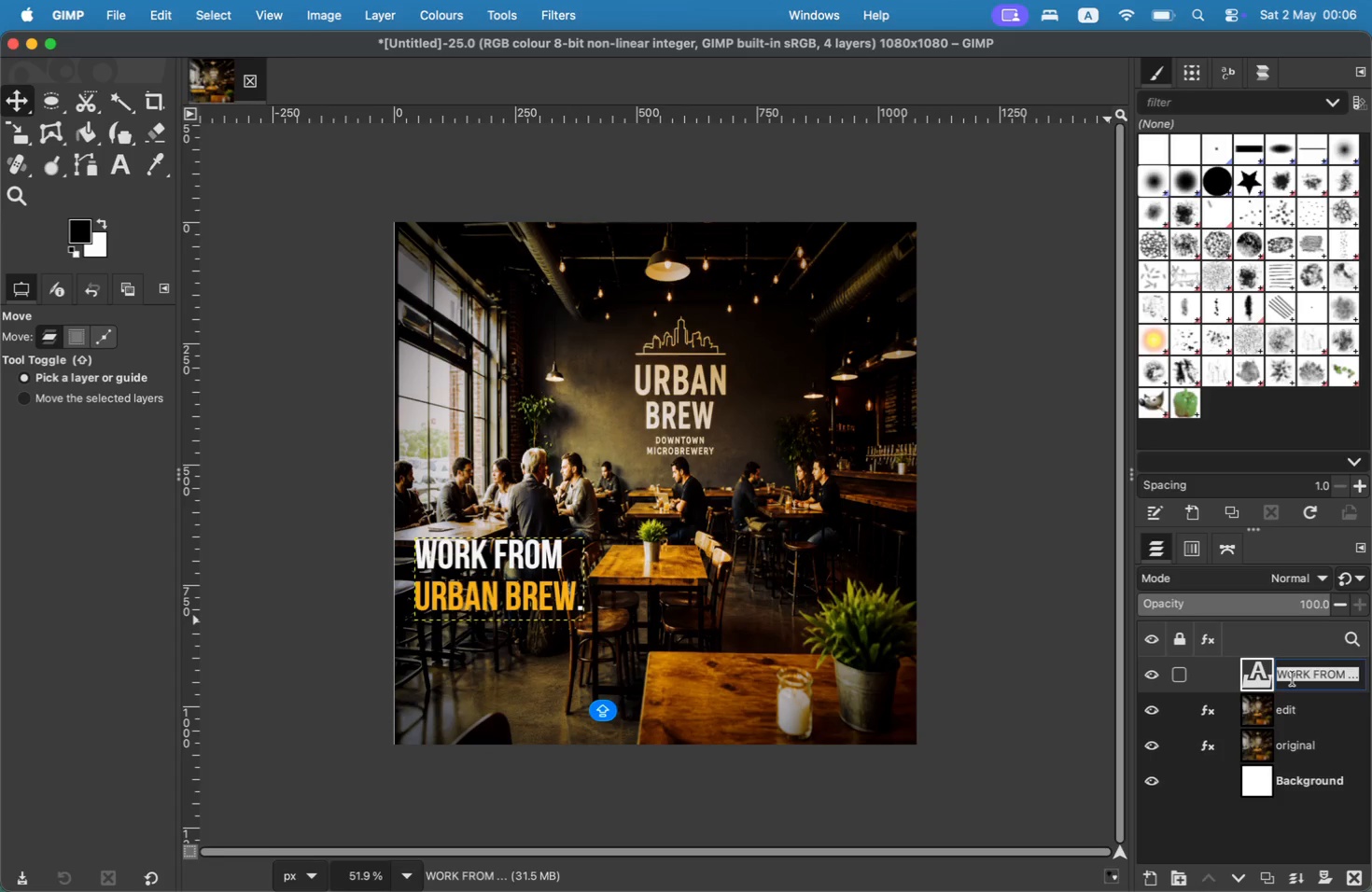 
type(Headline Text)
 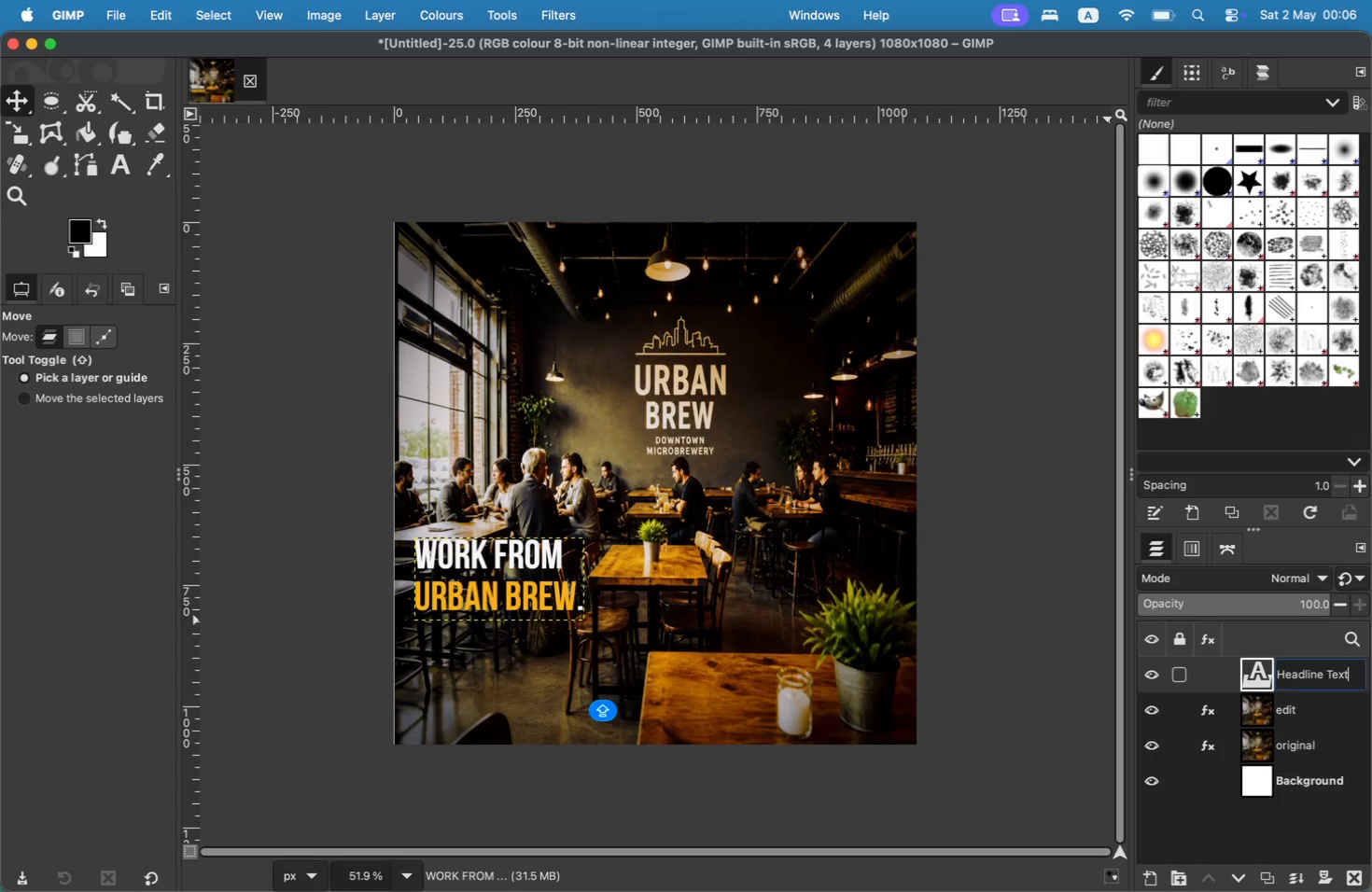 
key(Enter)
 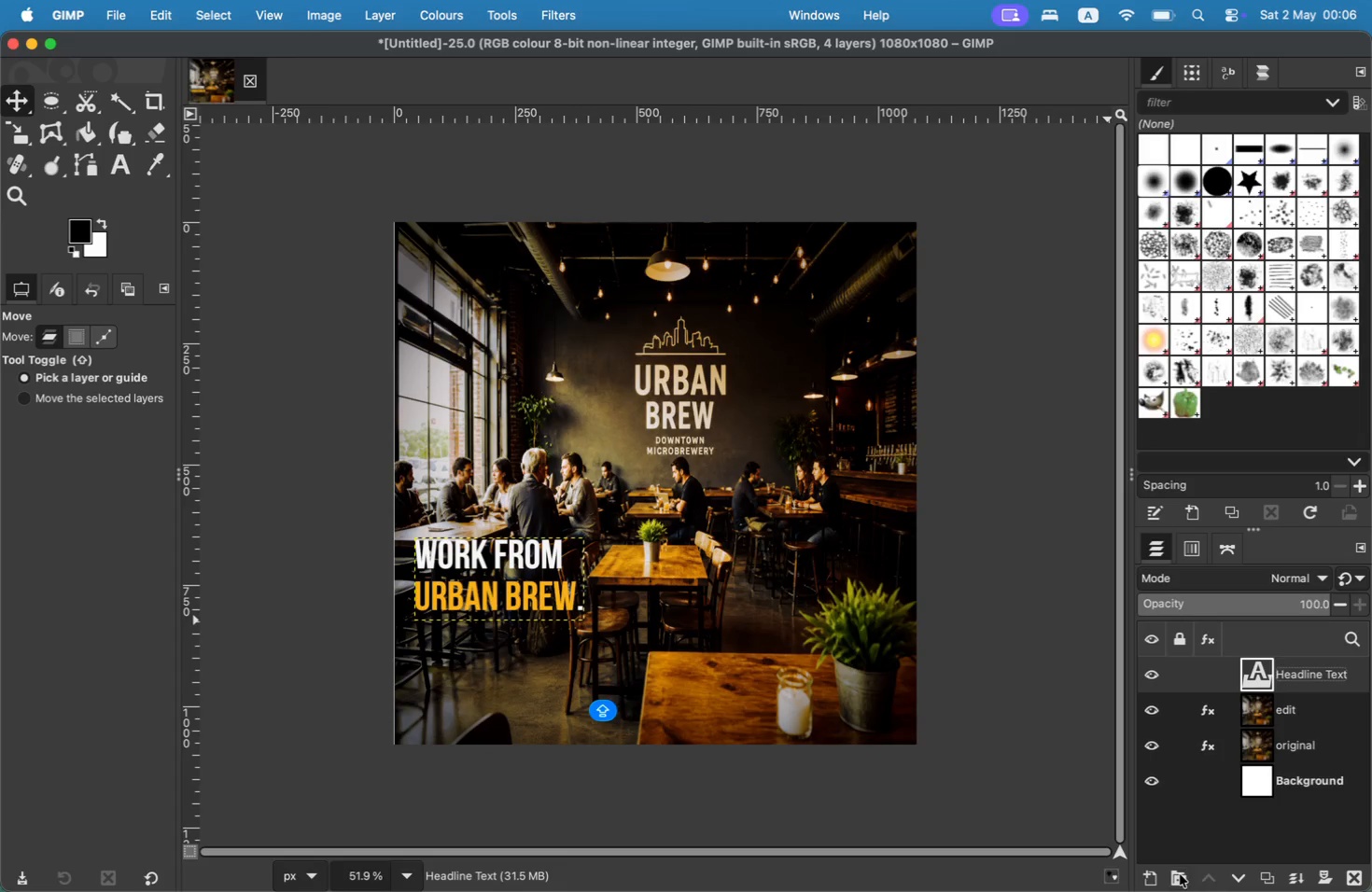 
left_click([1157, 877])
 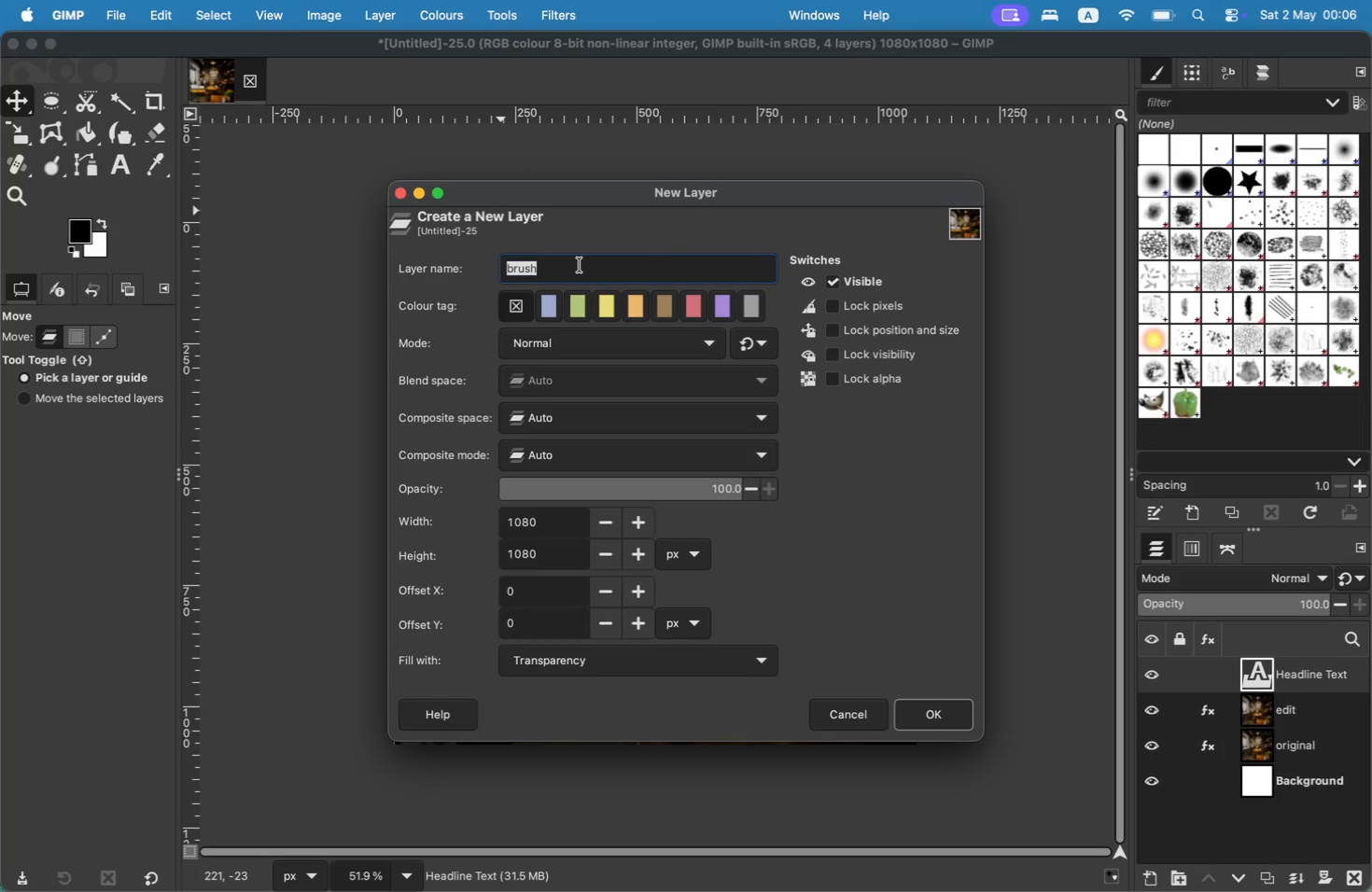 
type(re)
key(Backspace)
key(Backspace)
type(Rectangk)
key(Backspace)
type(le)
 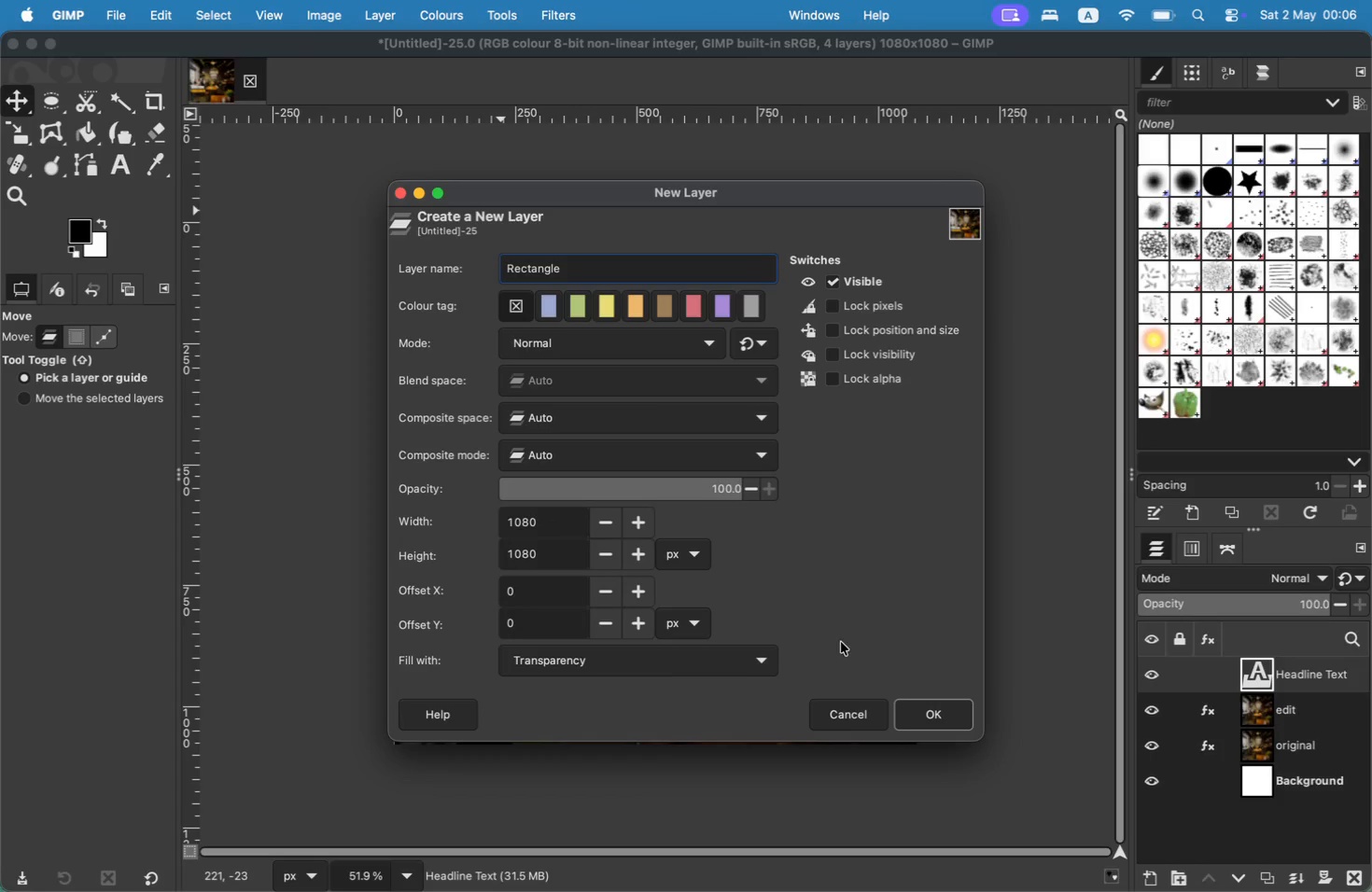 
left_click([926, 721])
 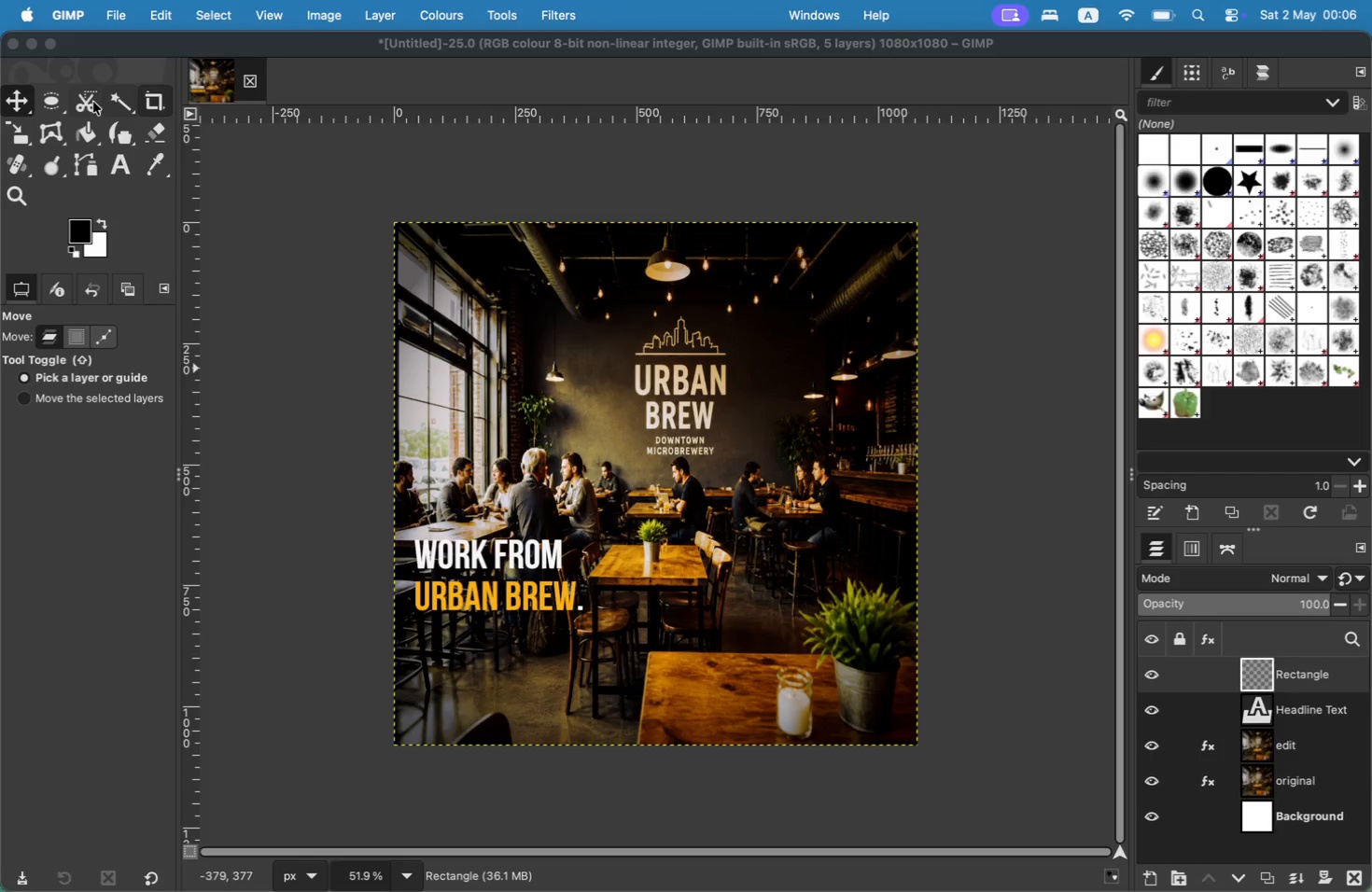 
wait(5.77)
 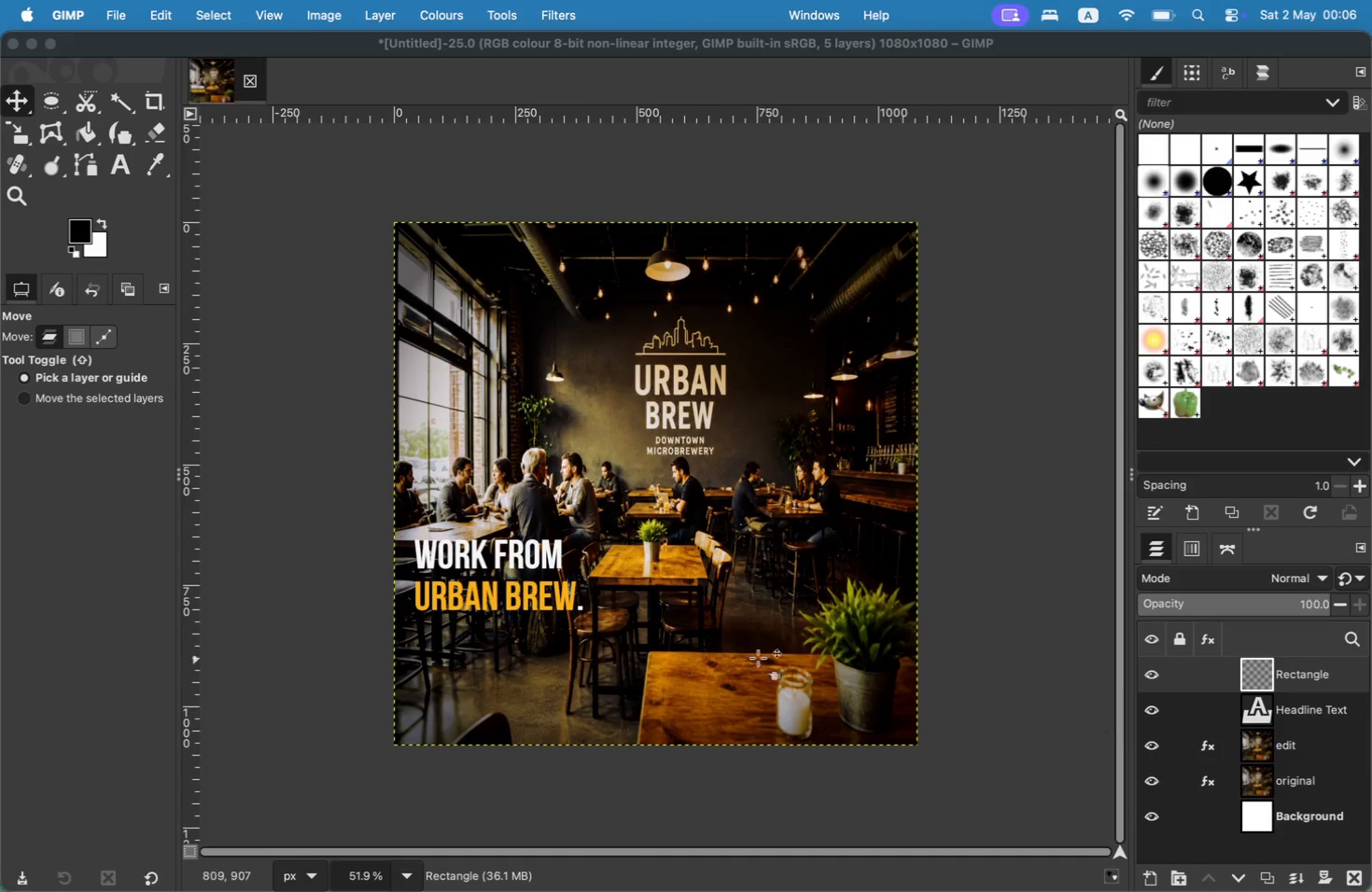 
left_click([109, 117])
 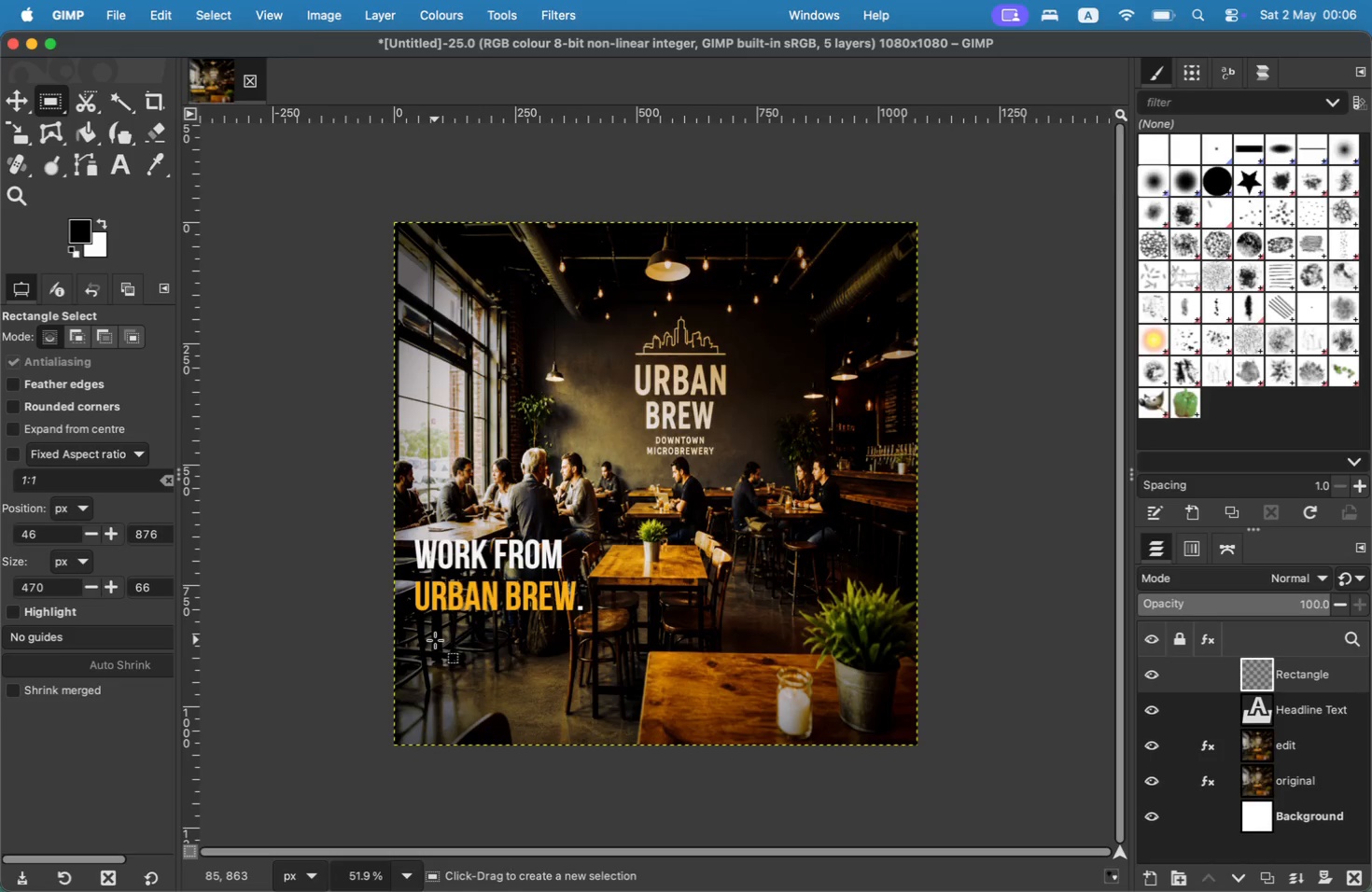 
wait(5.82)
 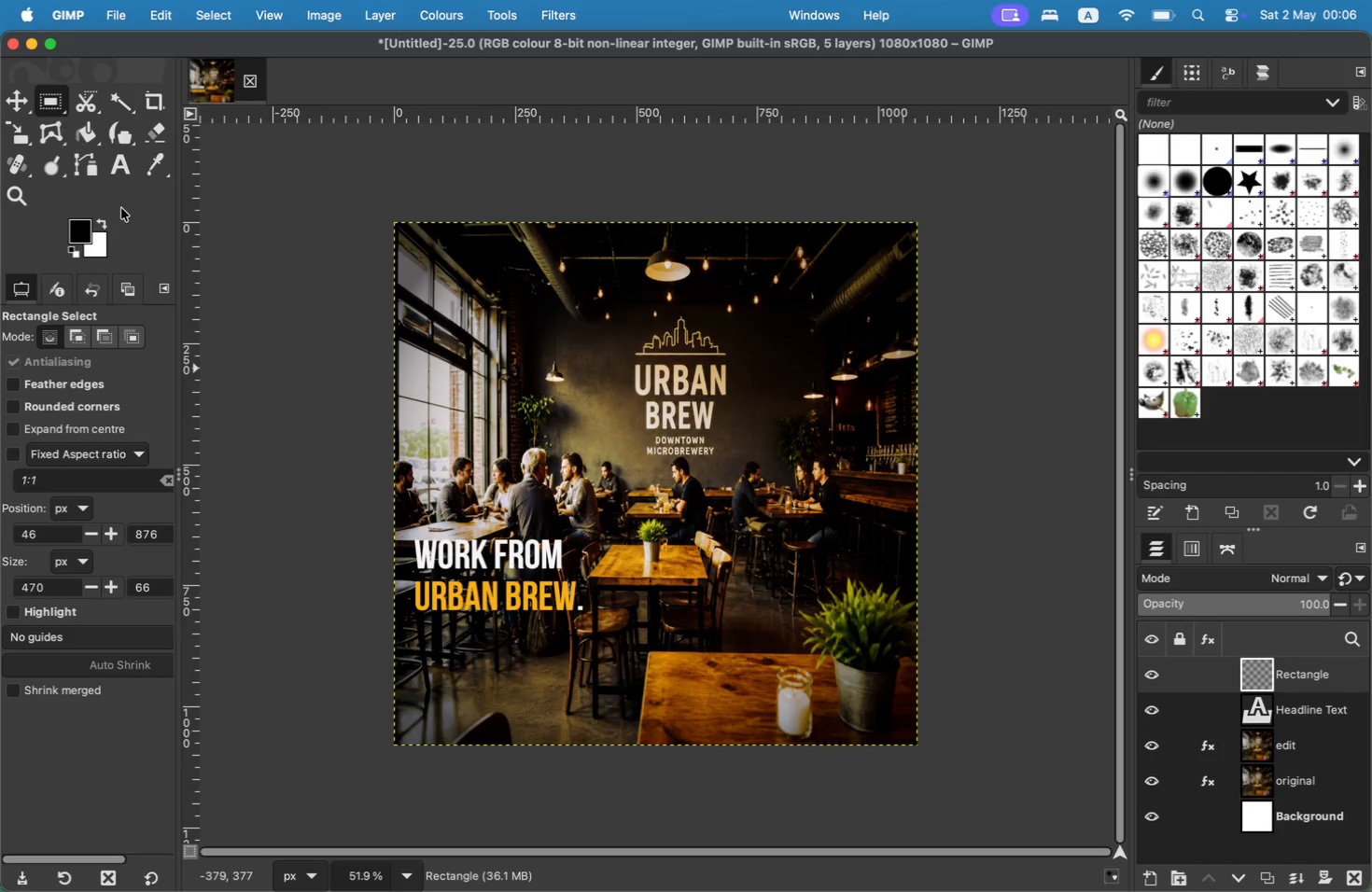 
left_click_drag(start_coordinate=[425, 636], to_coordinate=[594, 668])
 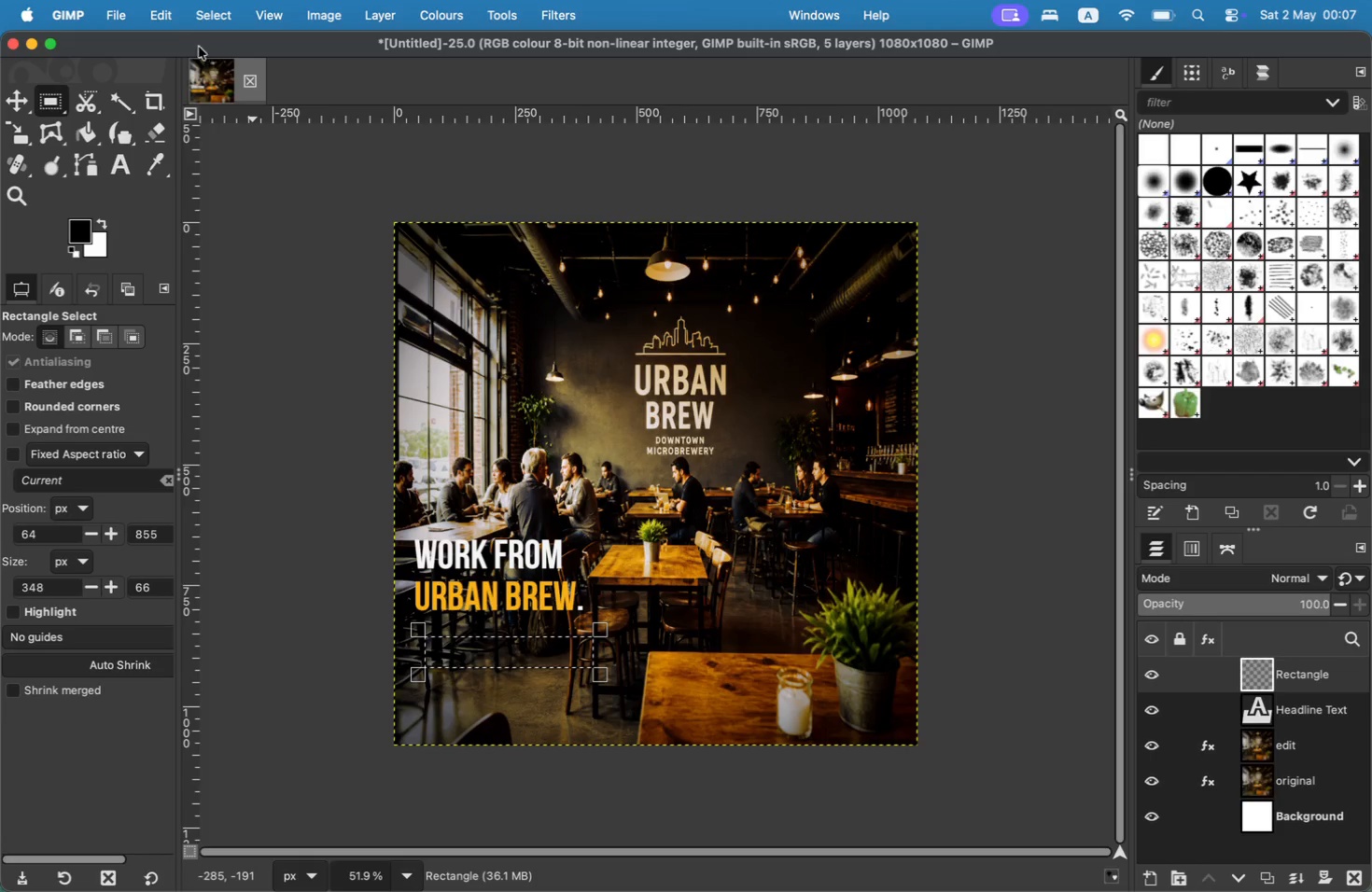 
wait(8.76)
 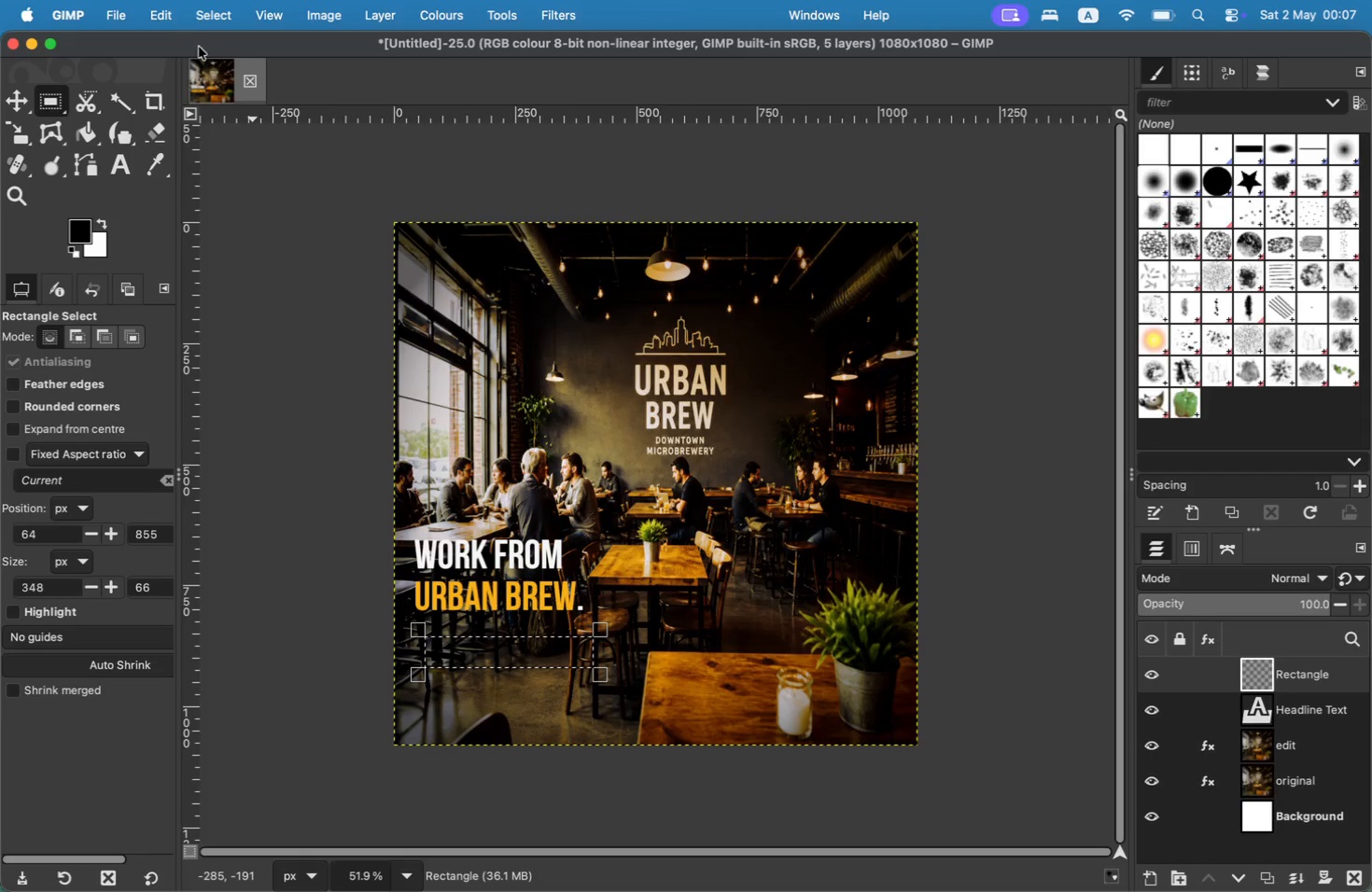 
double_click([245, 422])
 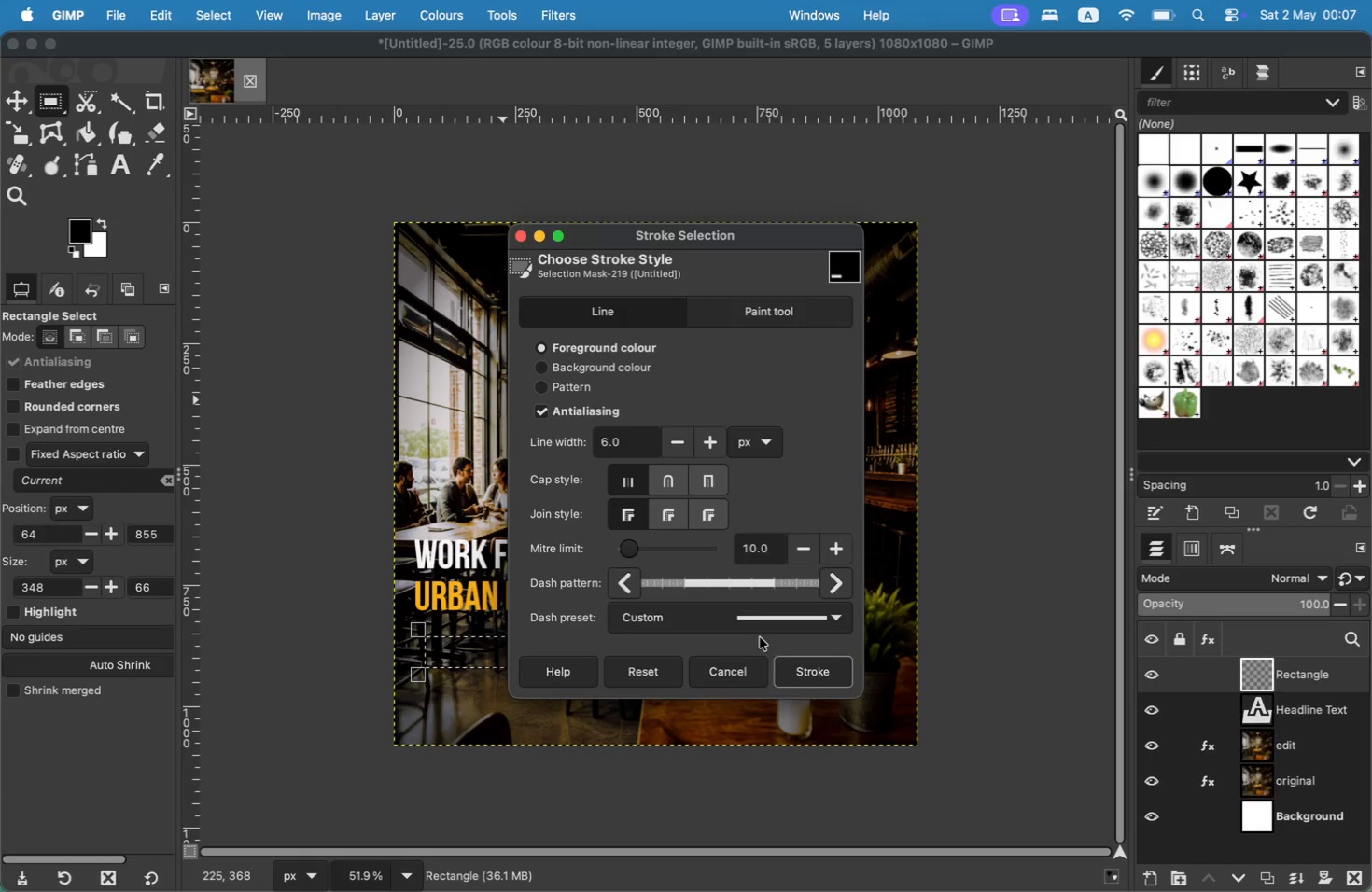 
wait(10.0)
 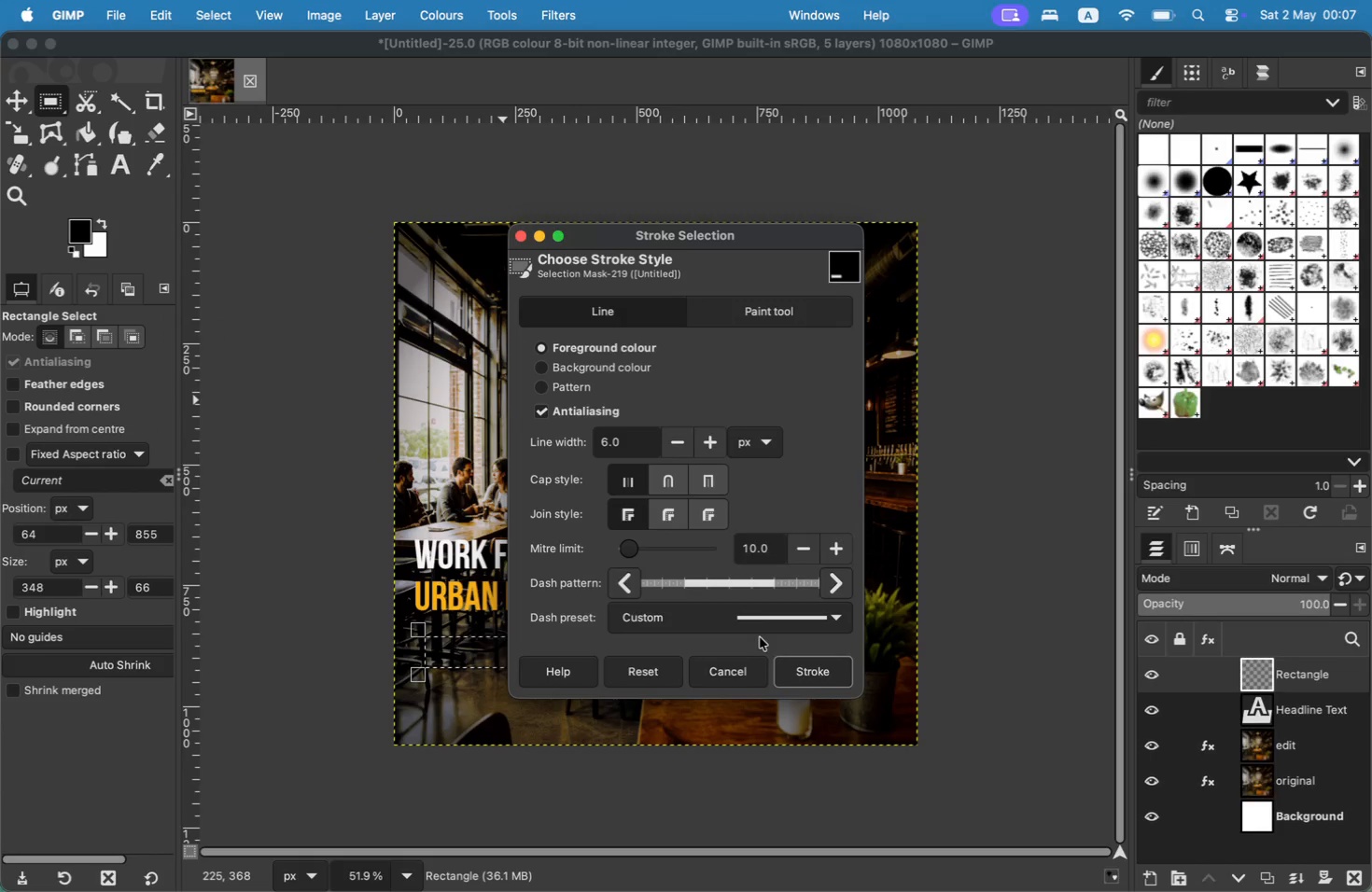 
left_click([90, 238])
 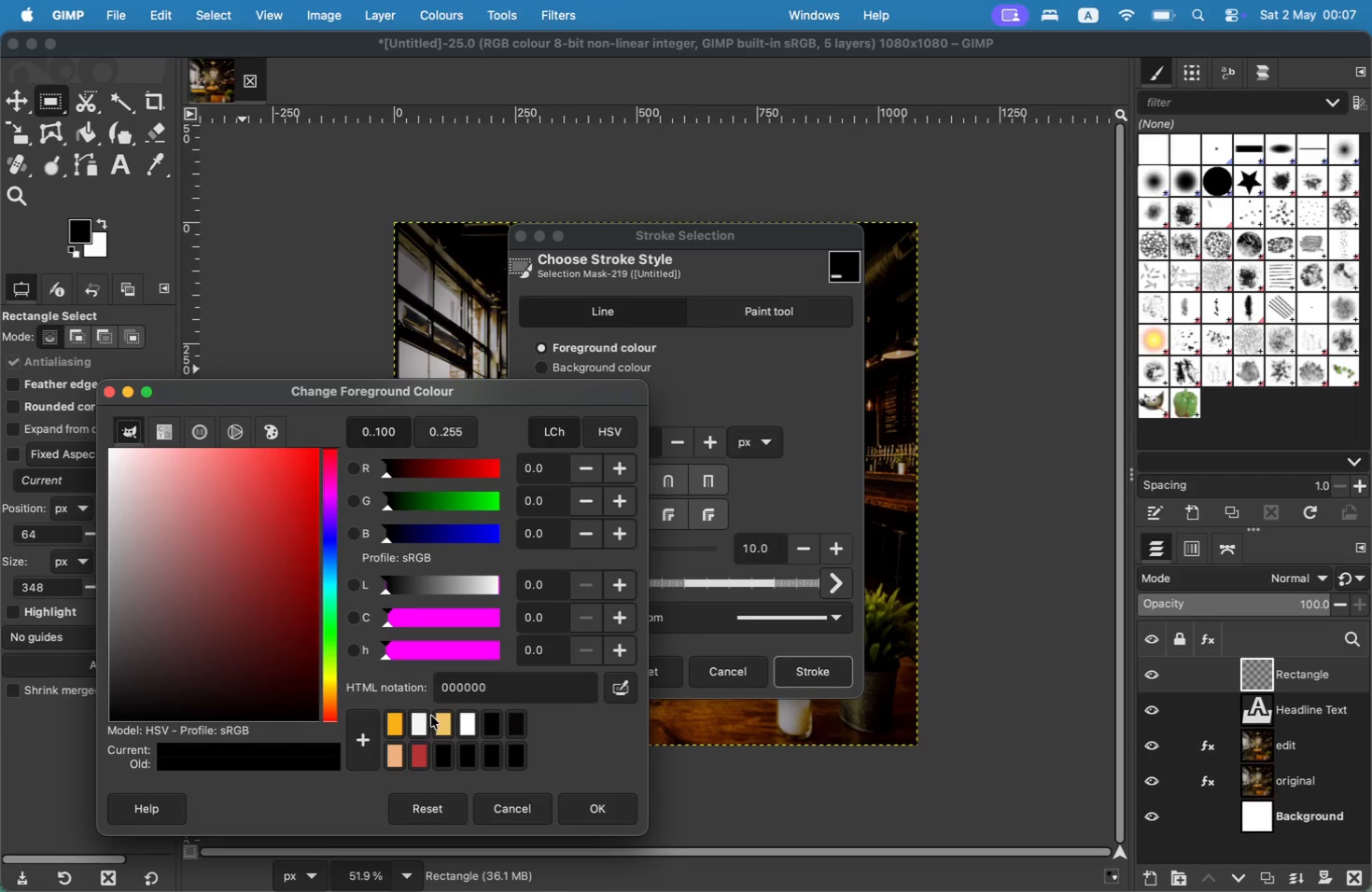 
left_click([404, 721])
 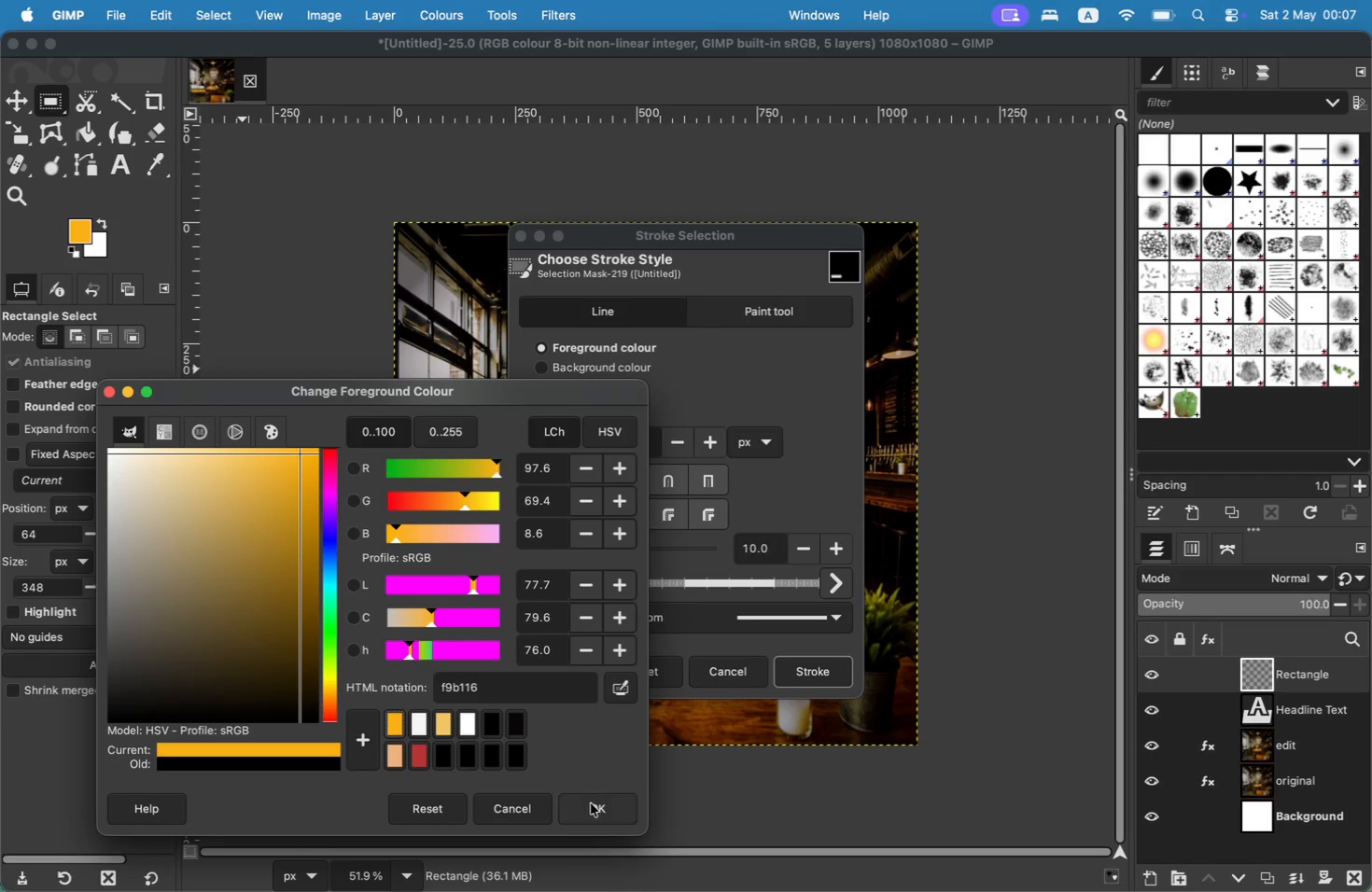 
left_click([629, 808])
 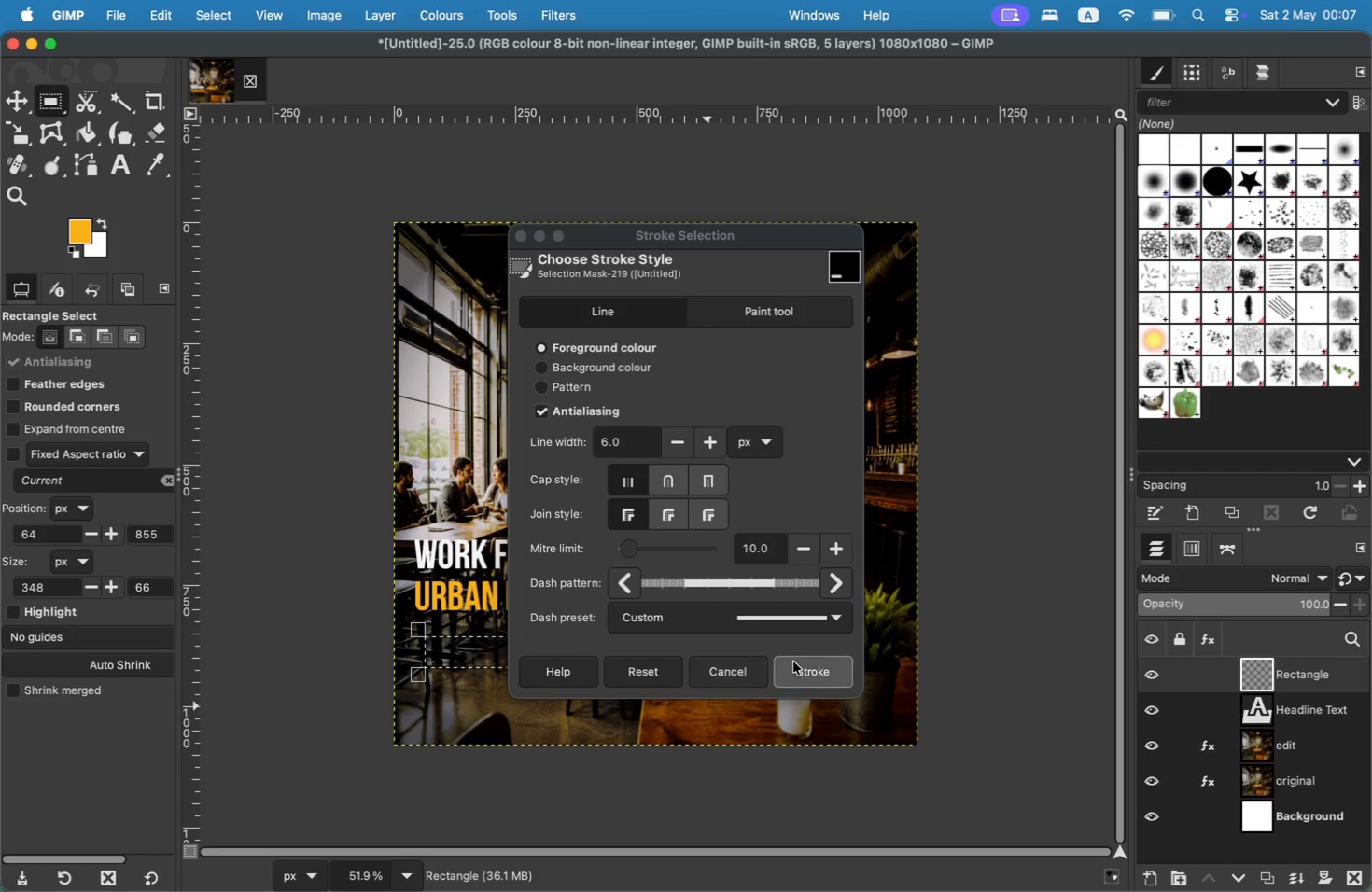 
left_click([798, 662])
 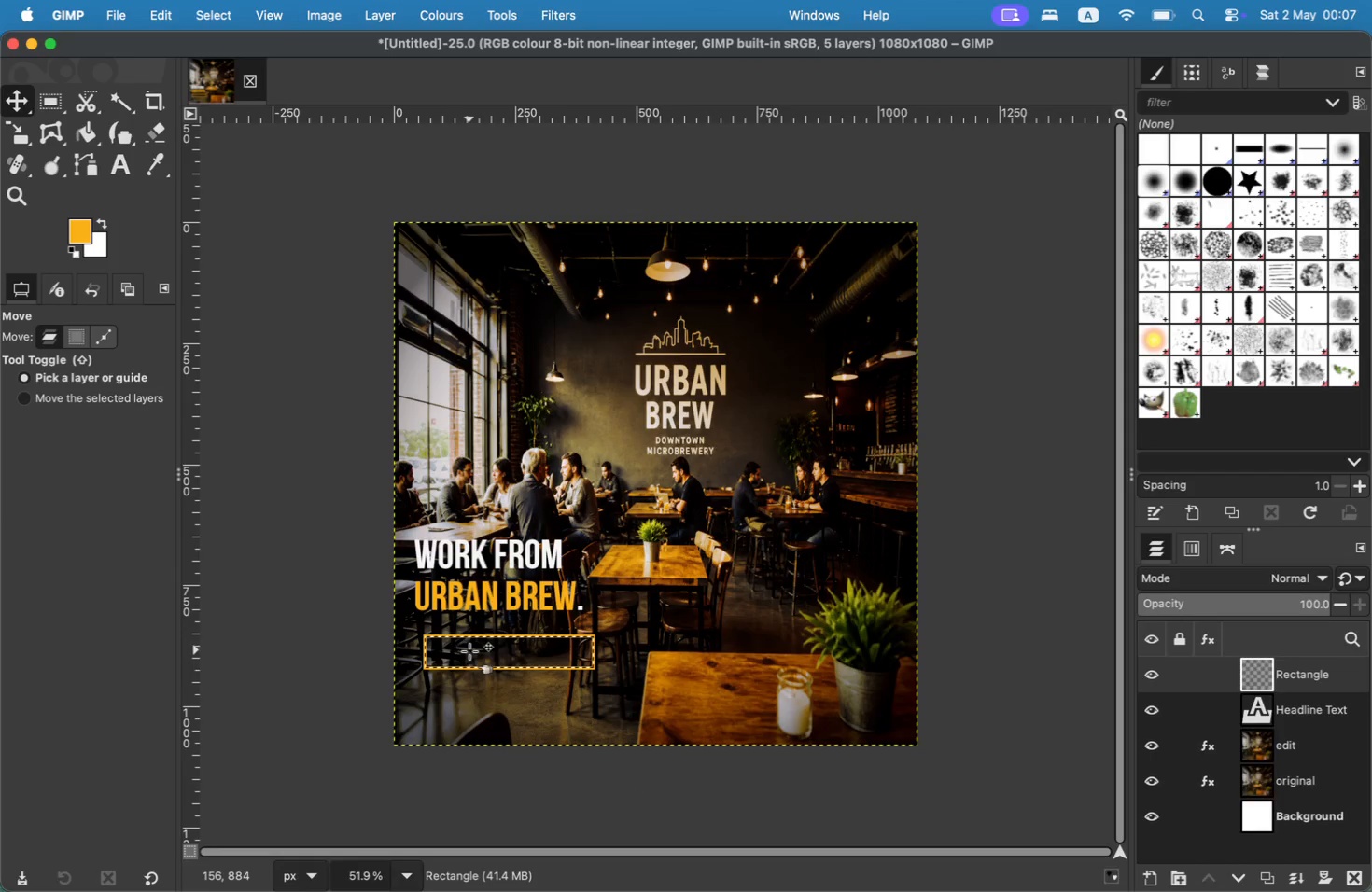 
wait(5.62)
 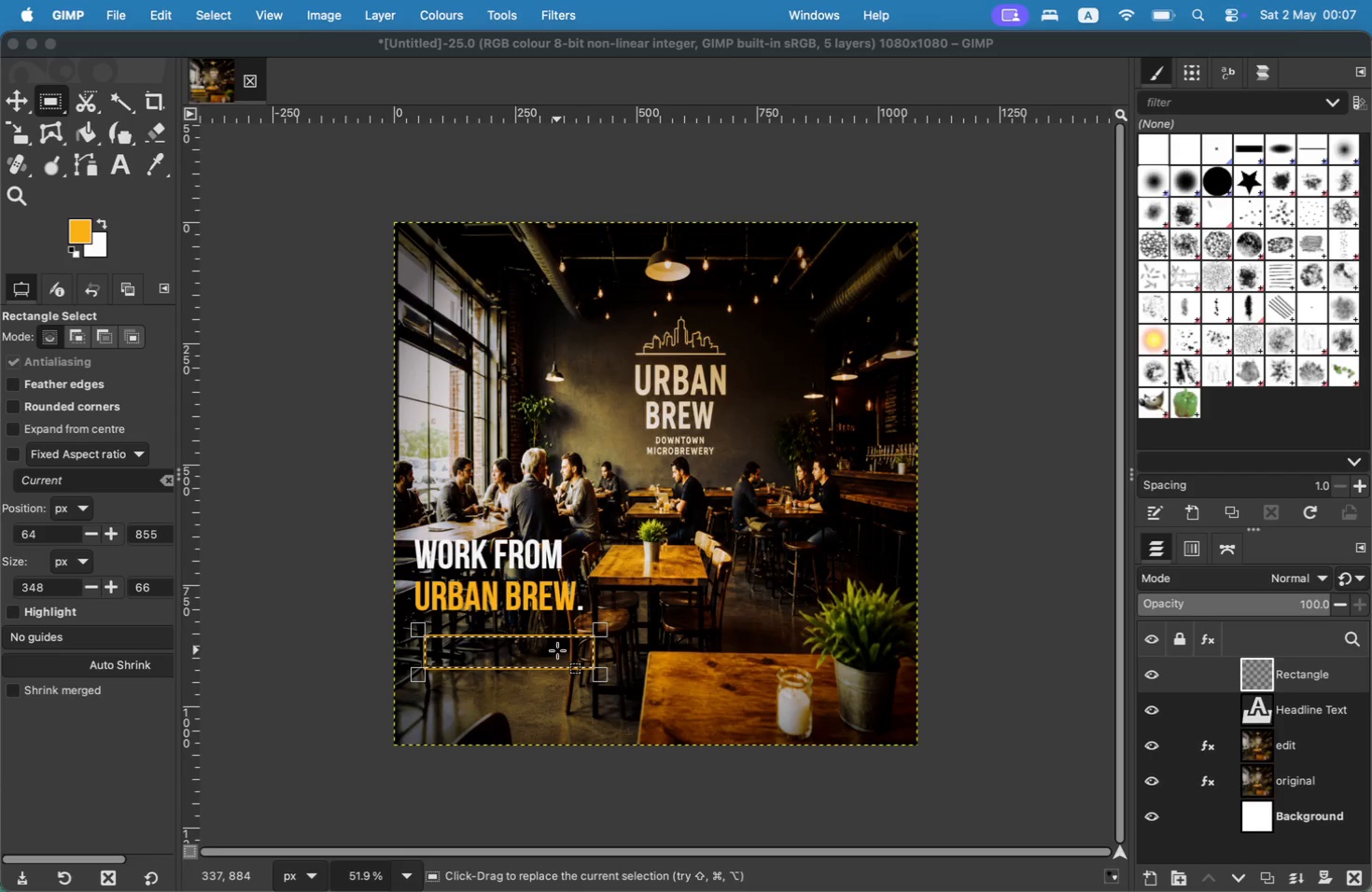 
left_click_drag(start_coordinate=[473, 668], to_coordinate=[469, 662])
 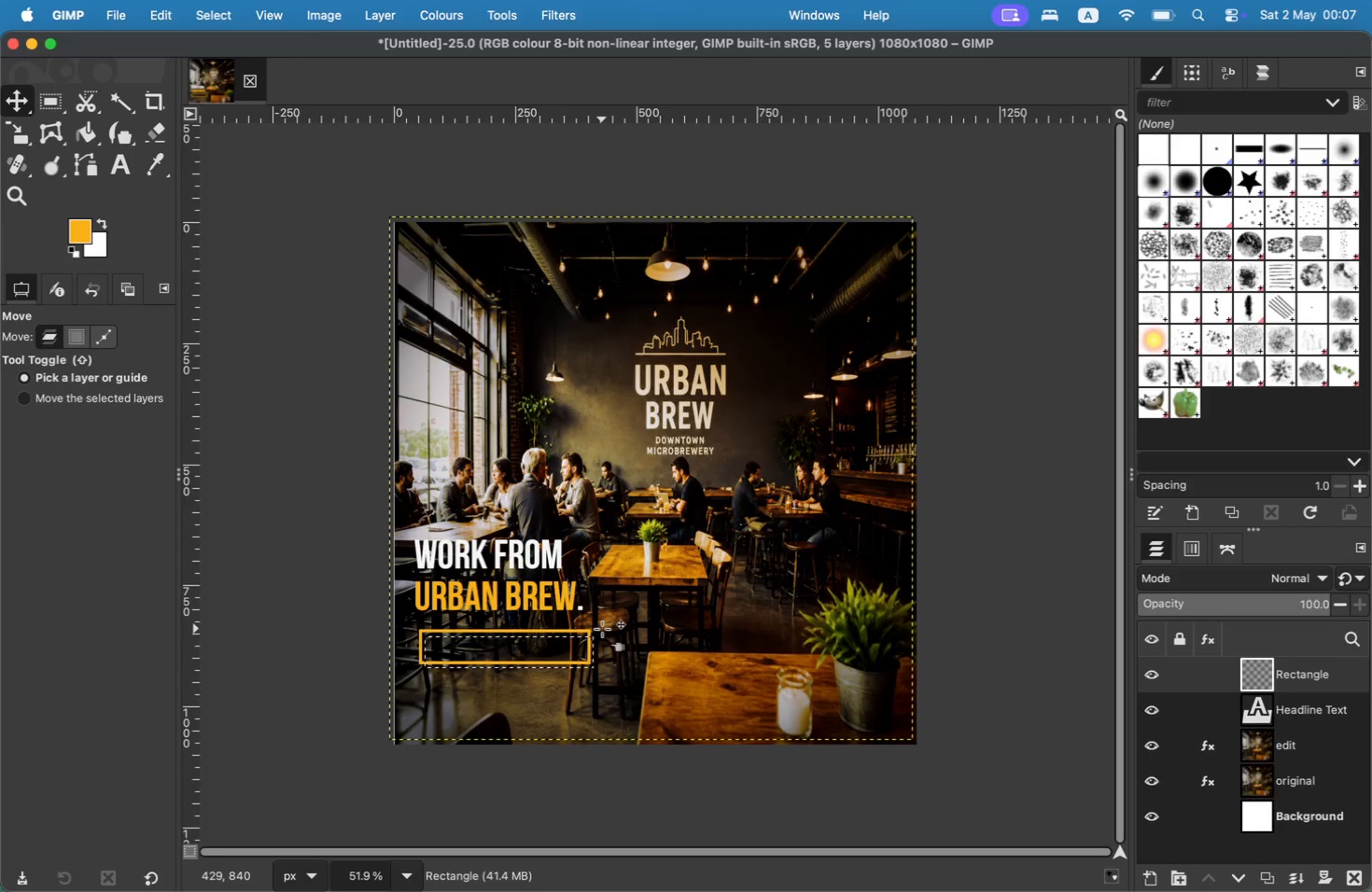 
key(Meta+Z)
 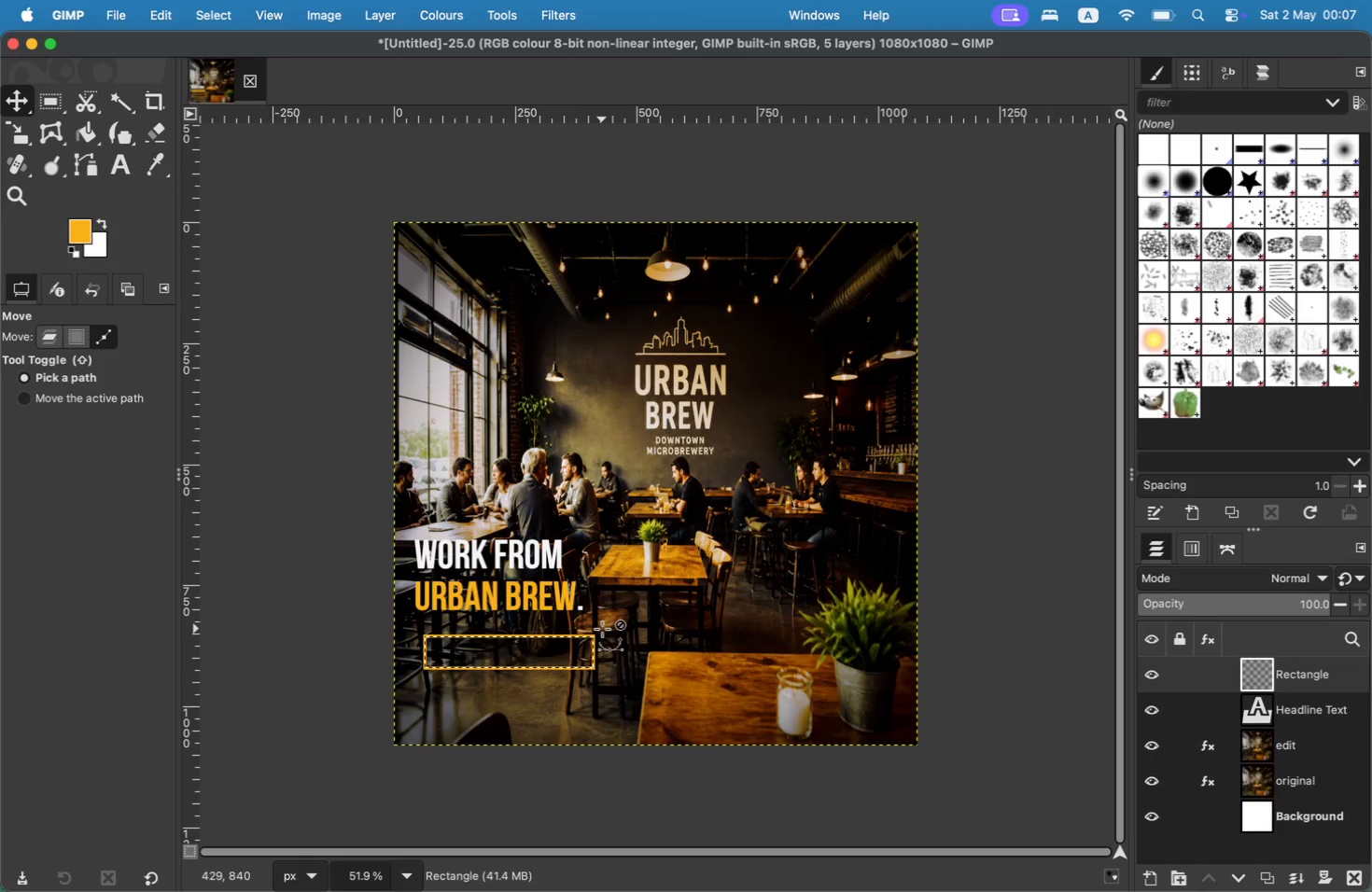 
key(Meta+Z)
 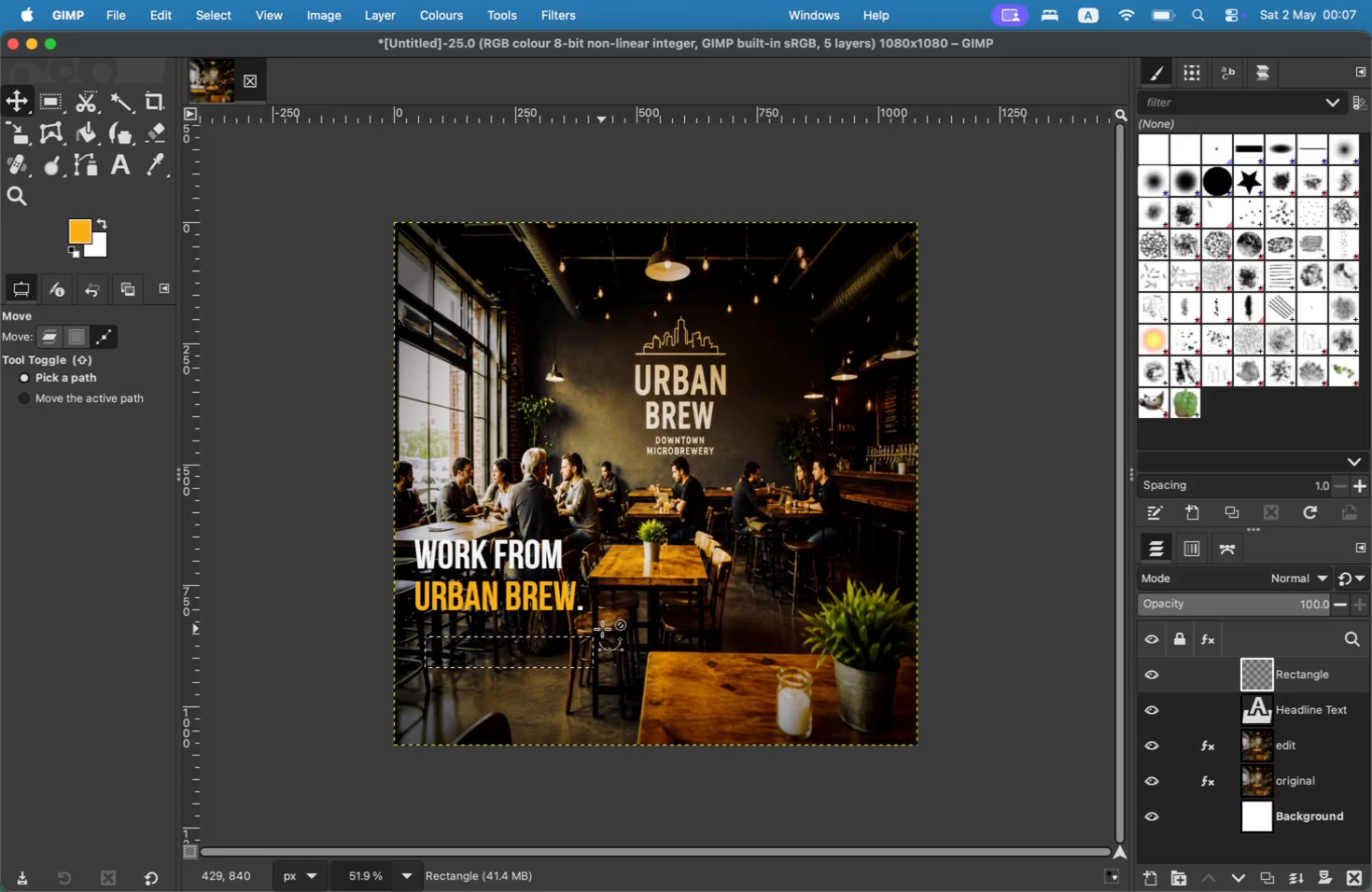 
key(Meta+Z)
 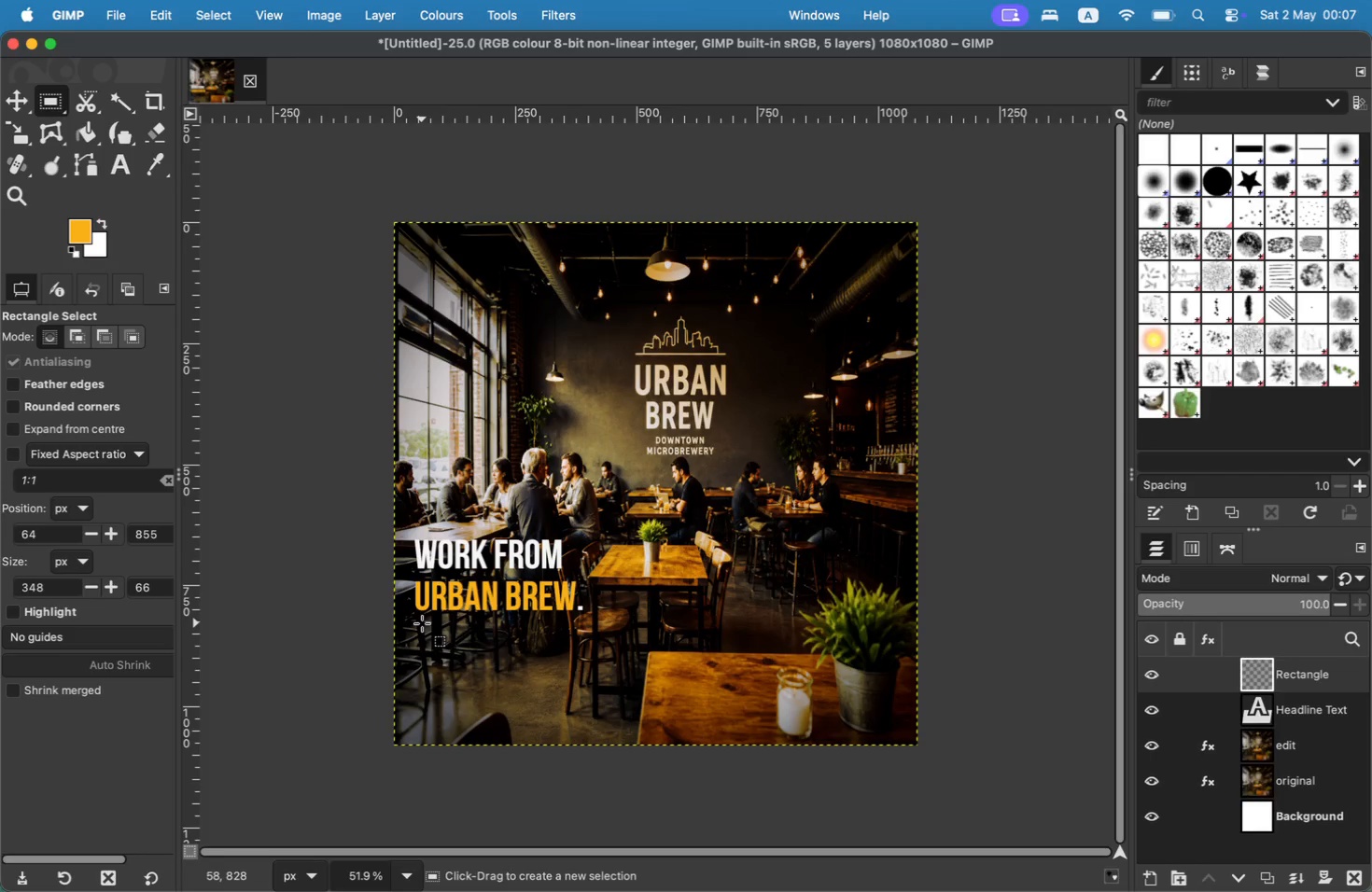 
wait(9.77)
 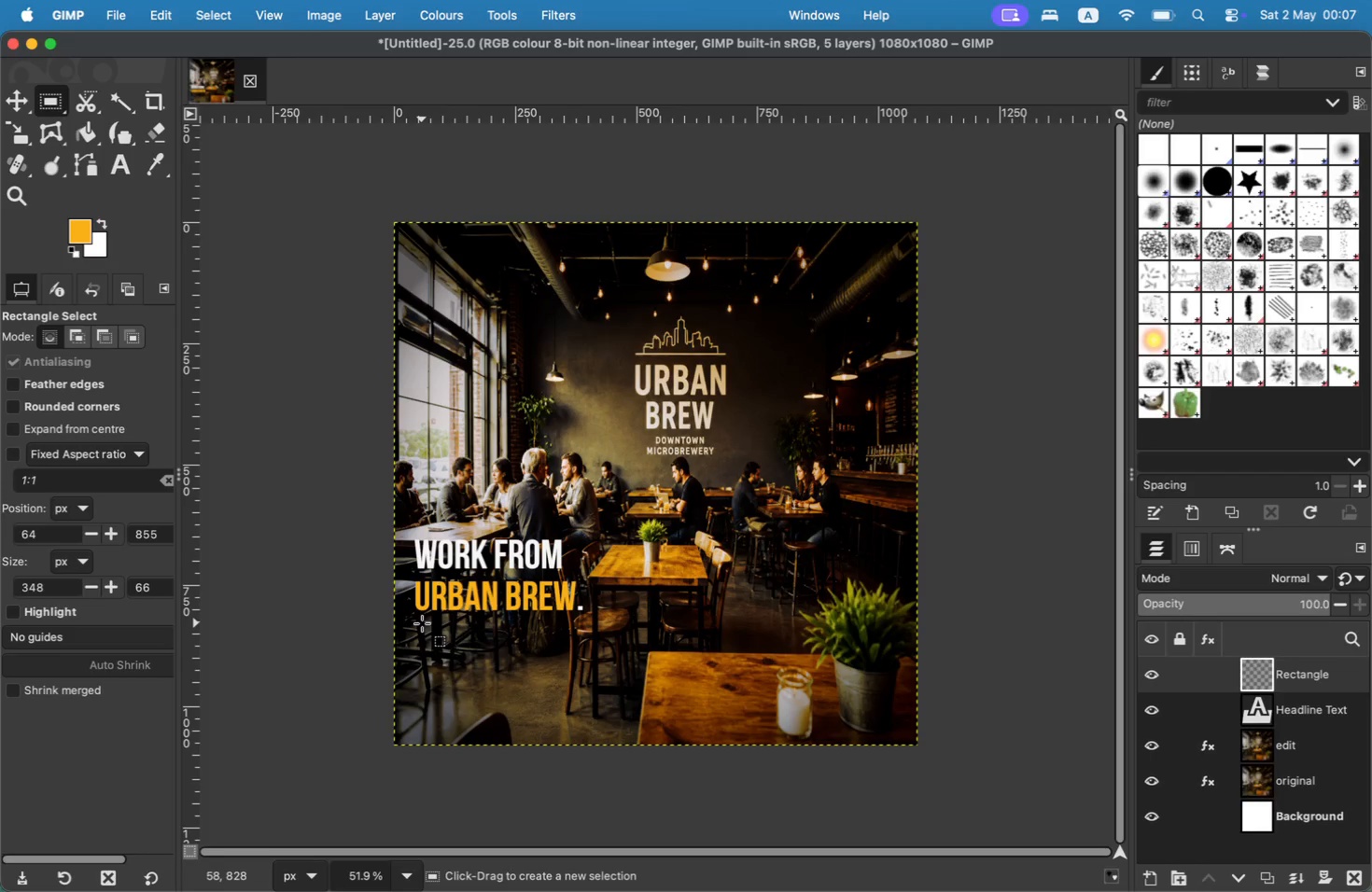 
left_click_drag(start_coordinate=[418, 629], to_coordinate=[622, 664])
 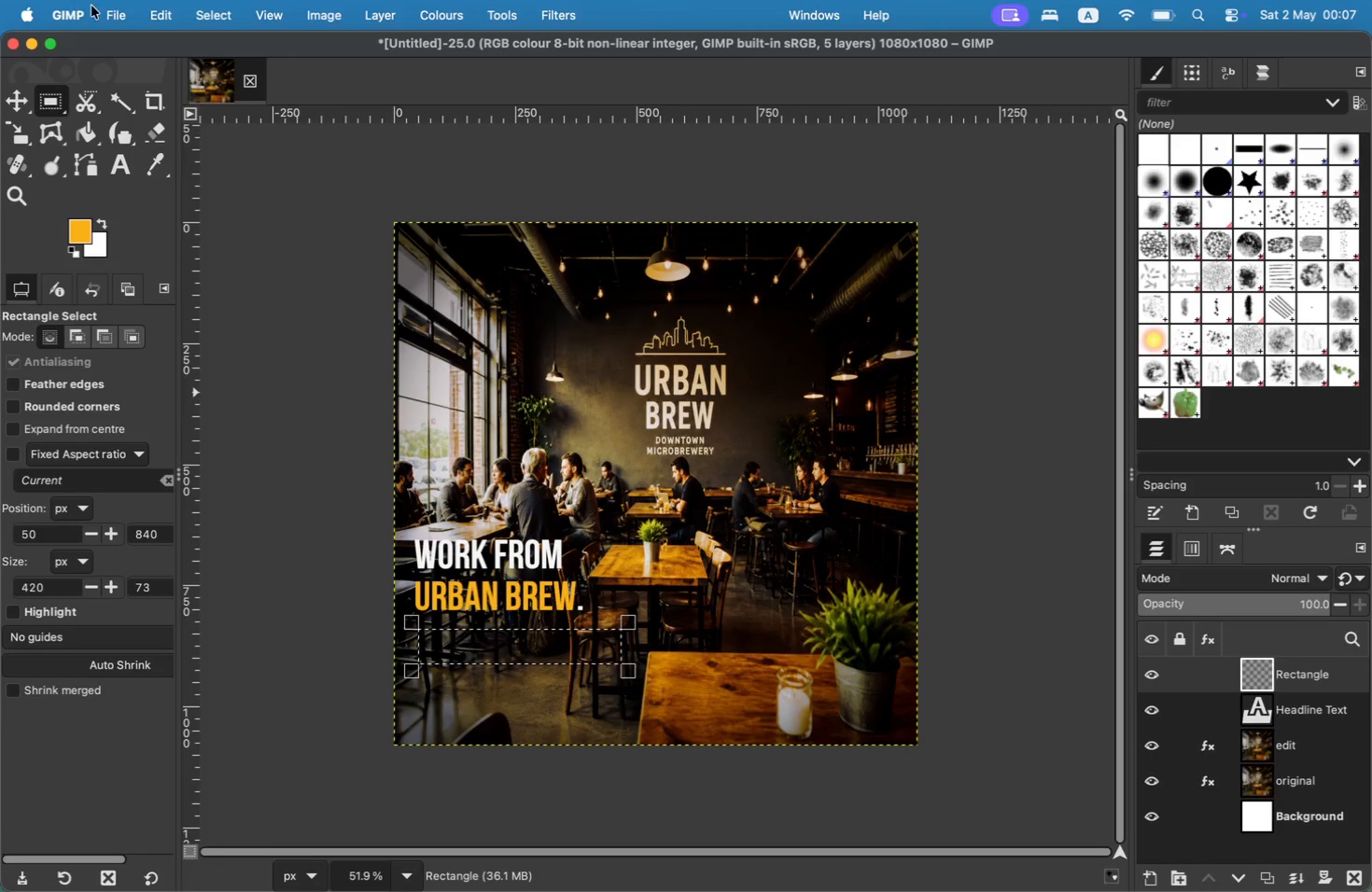 
left_click([142, 12])
 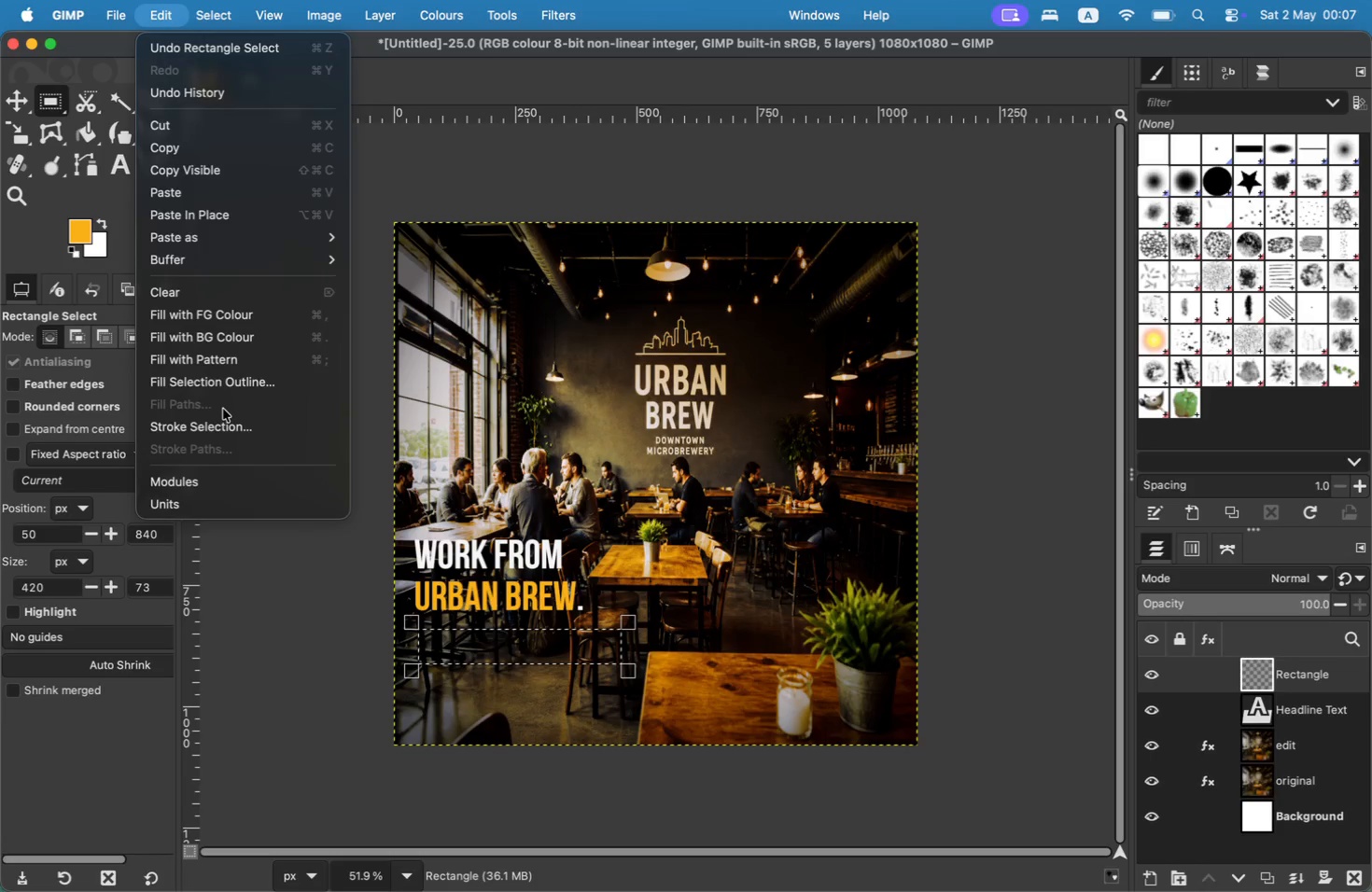 
left_click([225, 425])
 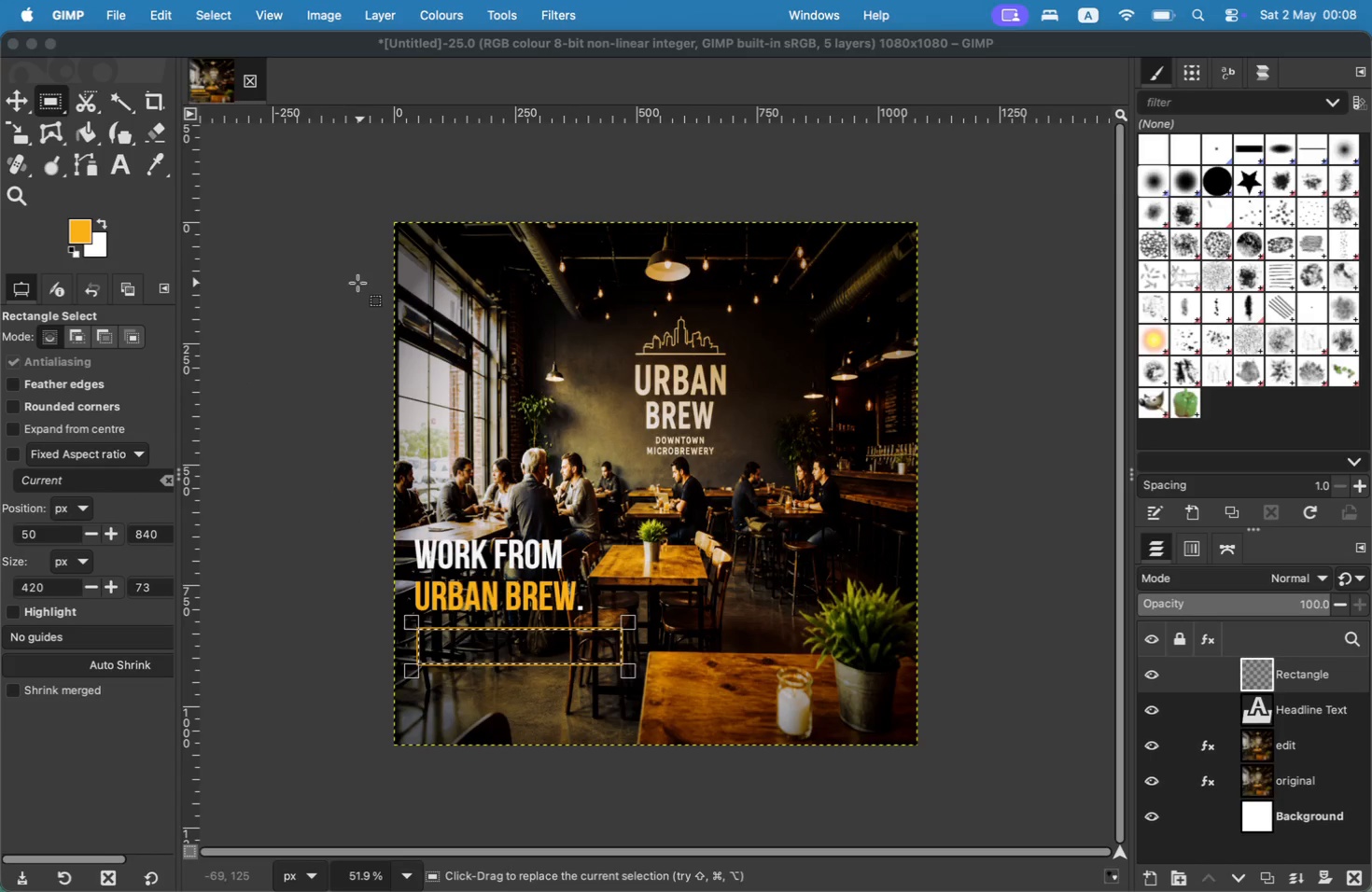 
left_click([13, 93])
 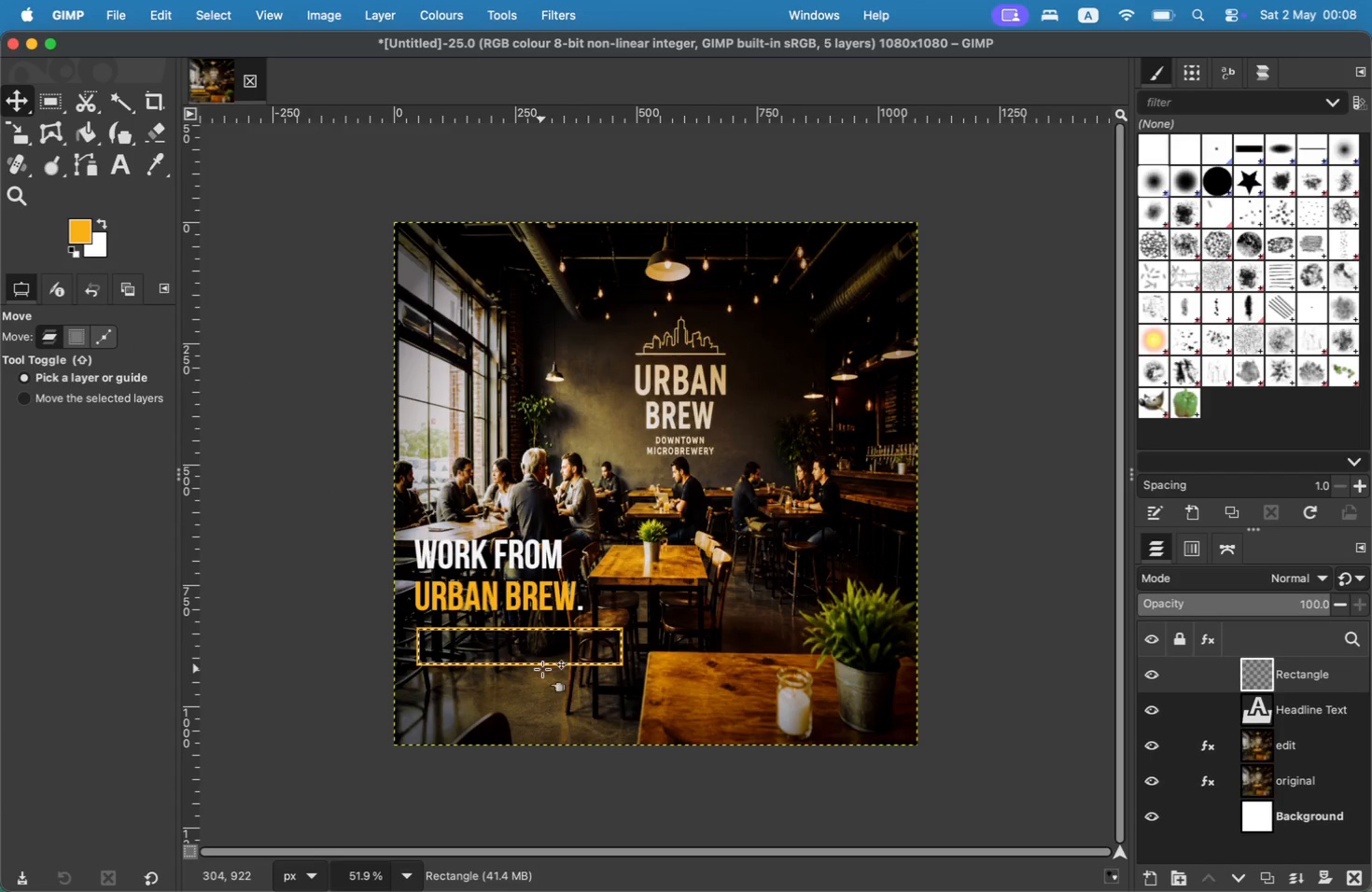 
left_click_drag(start_coordinate=[539, 662], to_coordinate=[532, 634])
 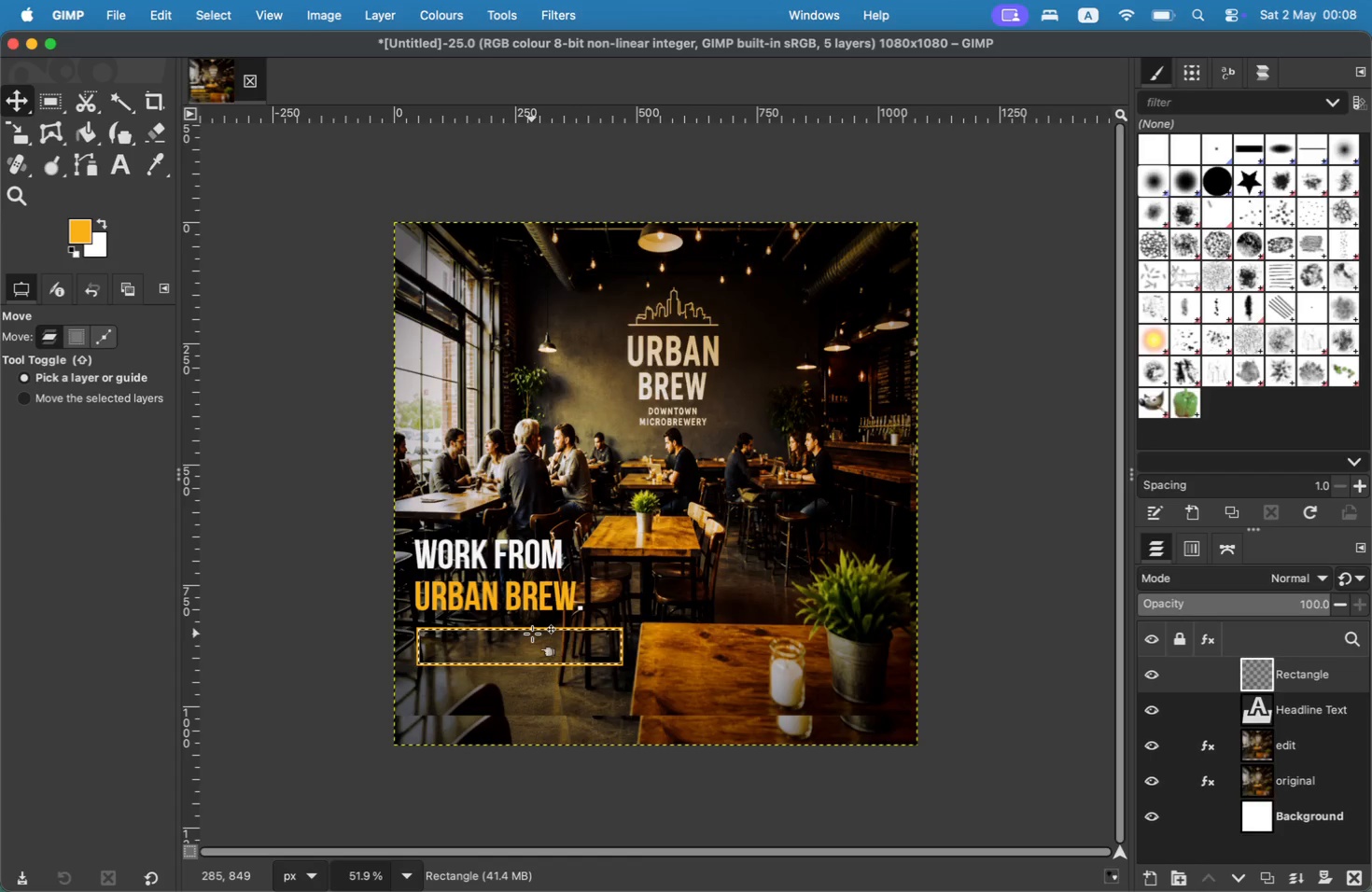 
key(Meta+Z)
 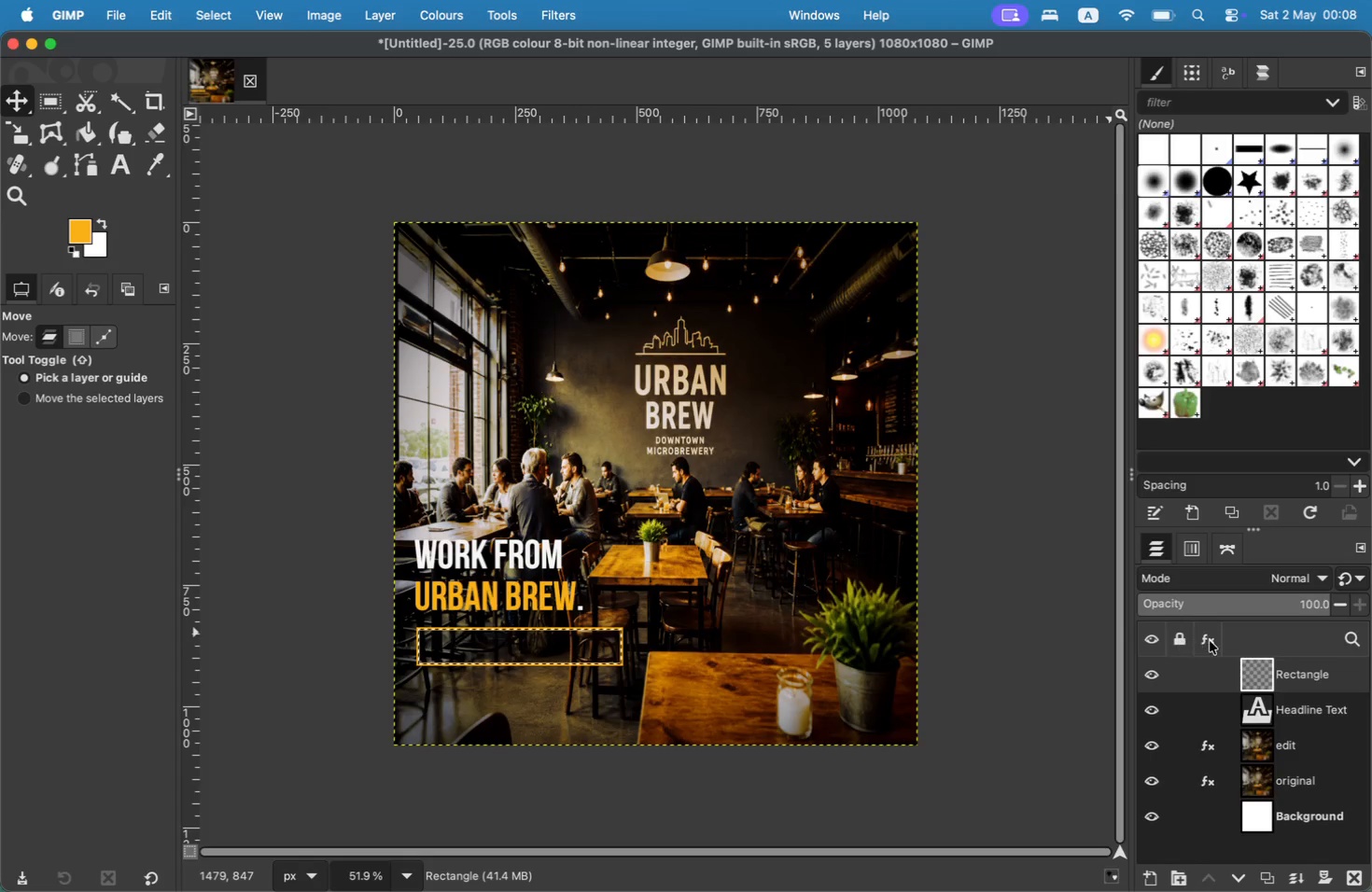 
left_click([1338, 676])
 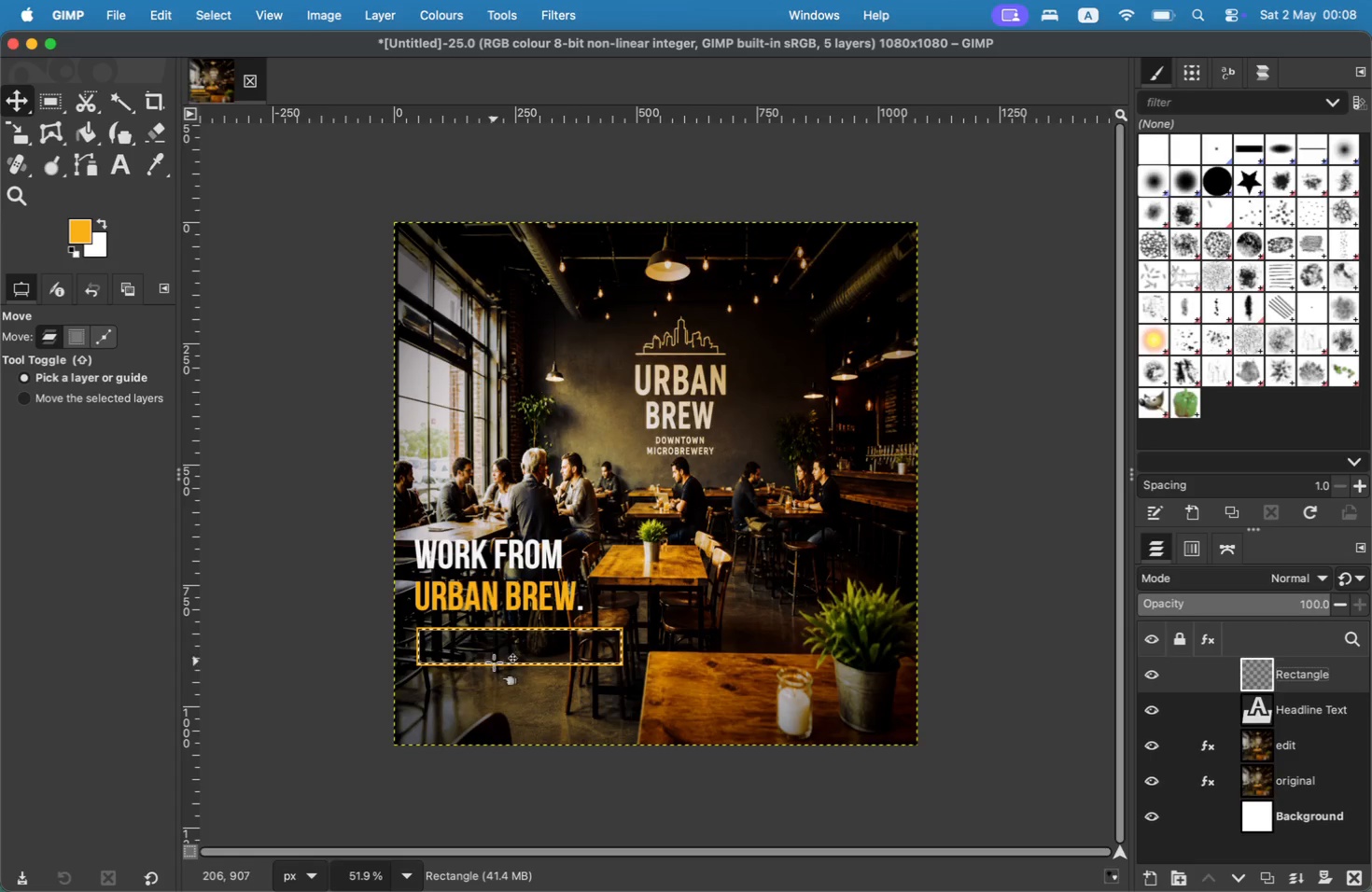 
left_click_drag(start_coordinate=[494, 665], to_coordinate=[494, 661])
 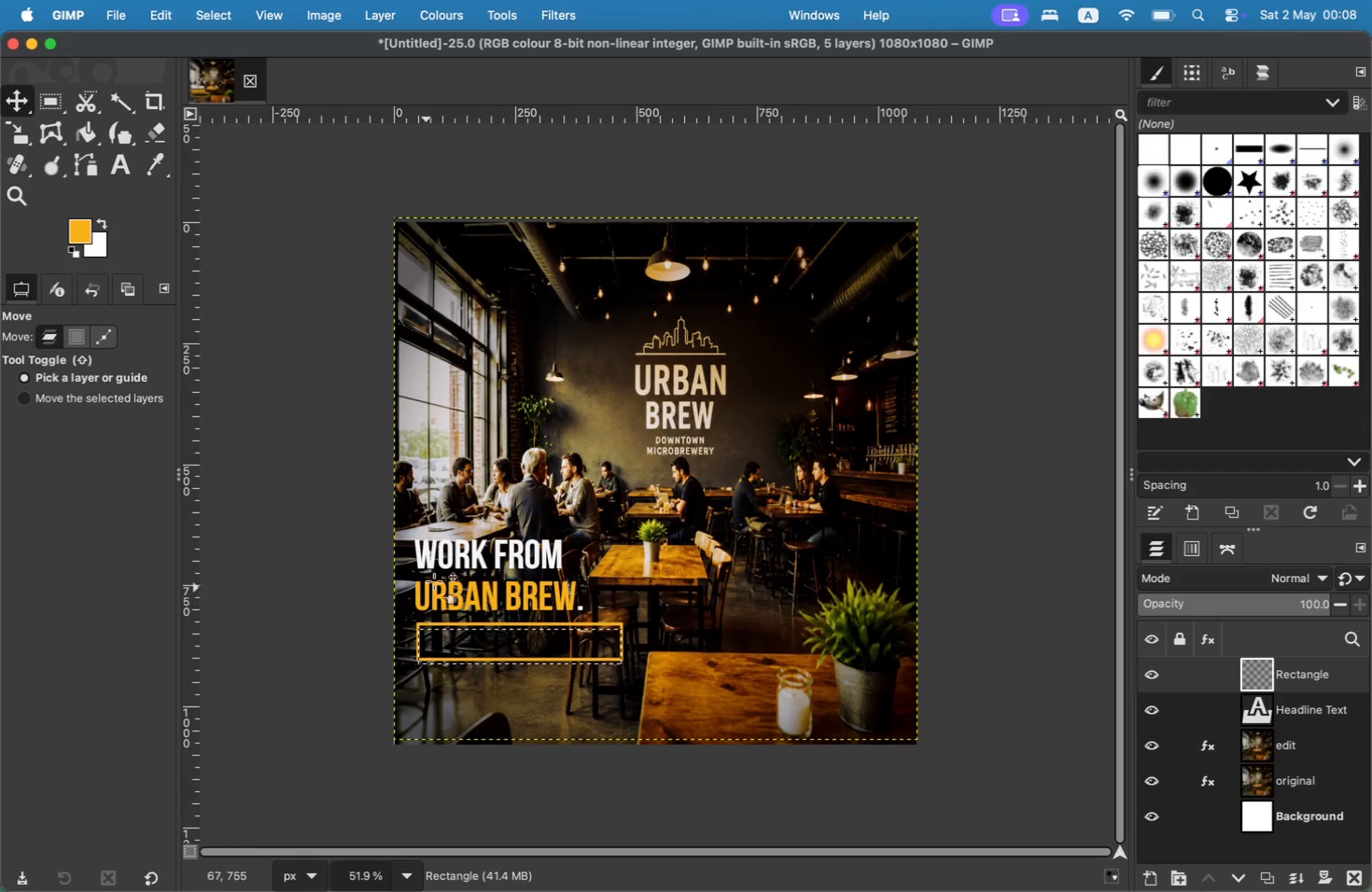 
key(T)
 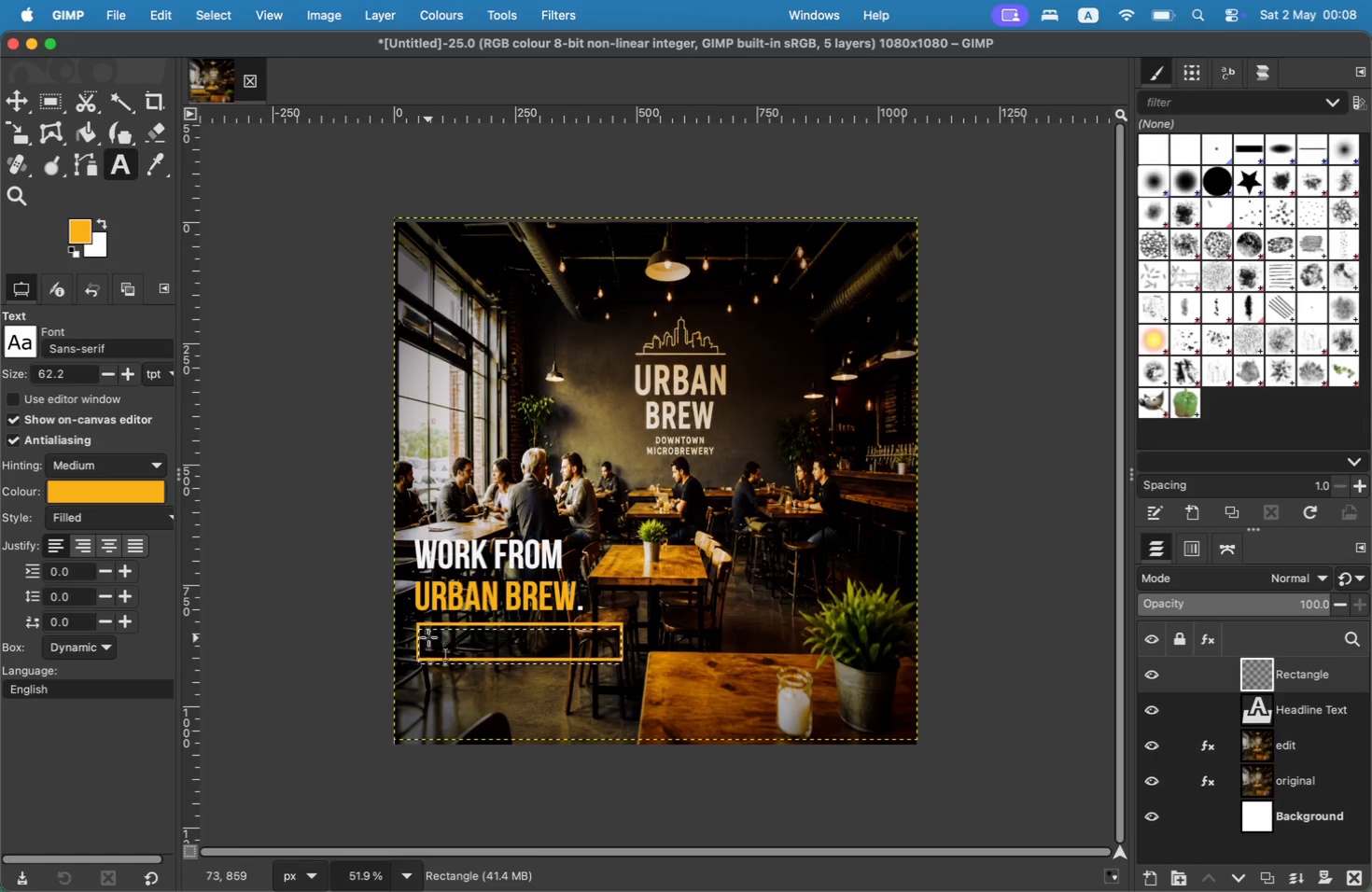 
left_click([420, 630])
 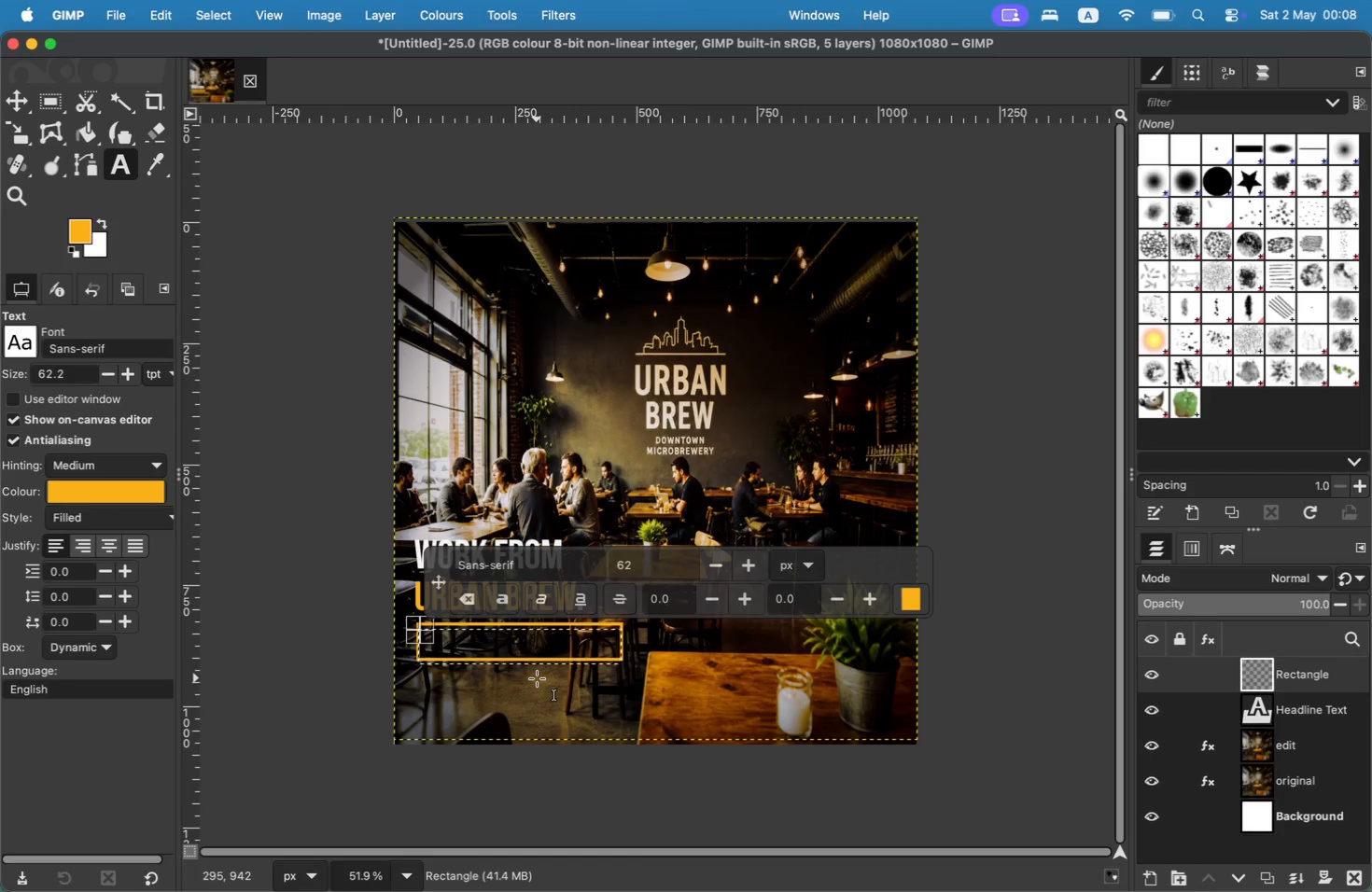 
wait(6.72)
 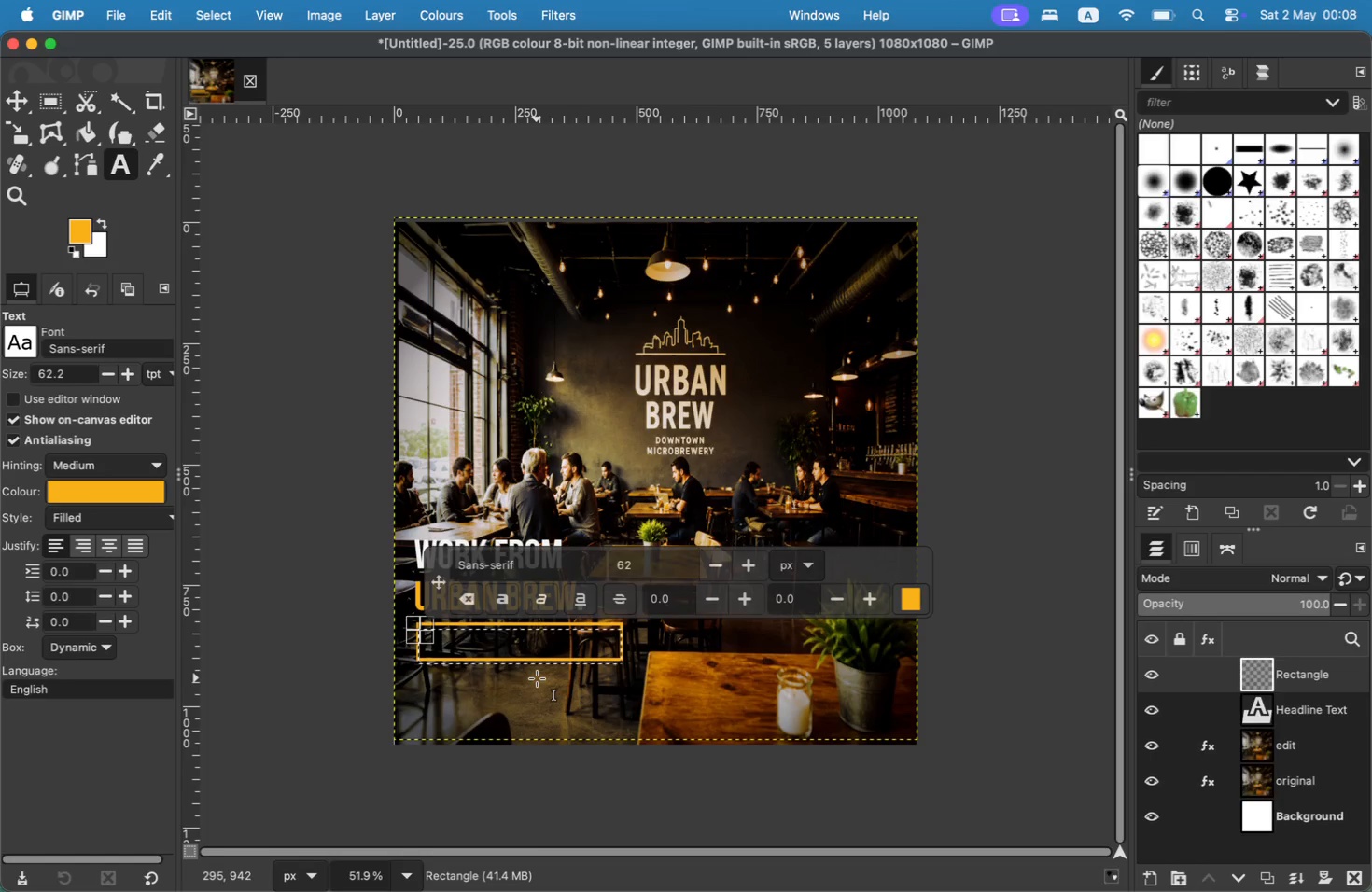 
type(HAPPY HOUR  =  3PM - 6PM)
 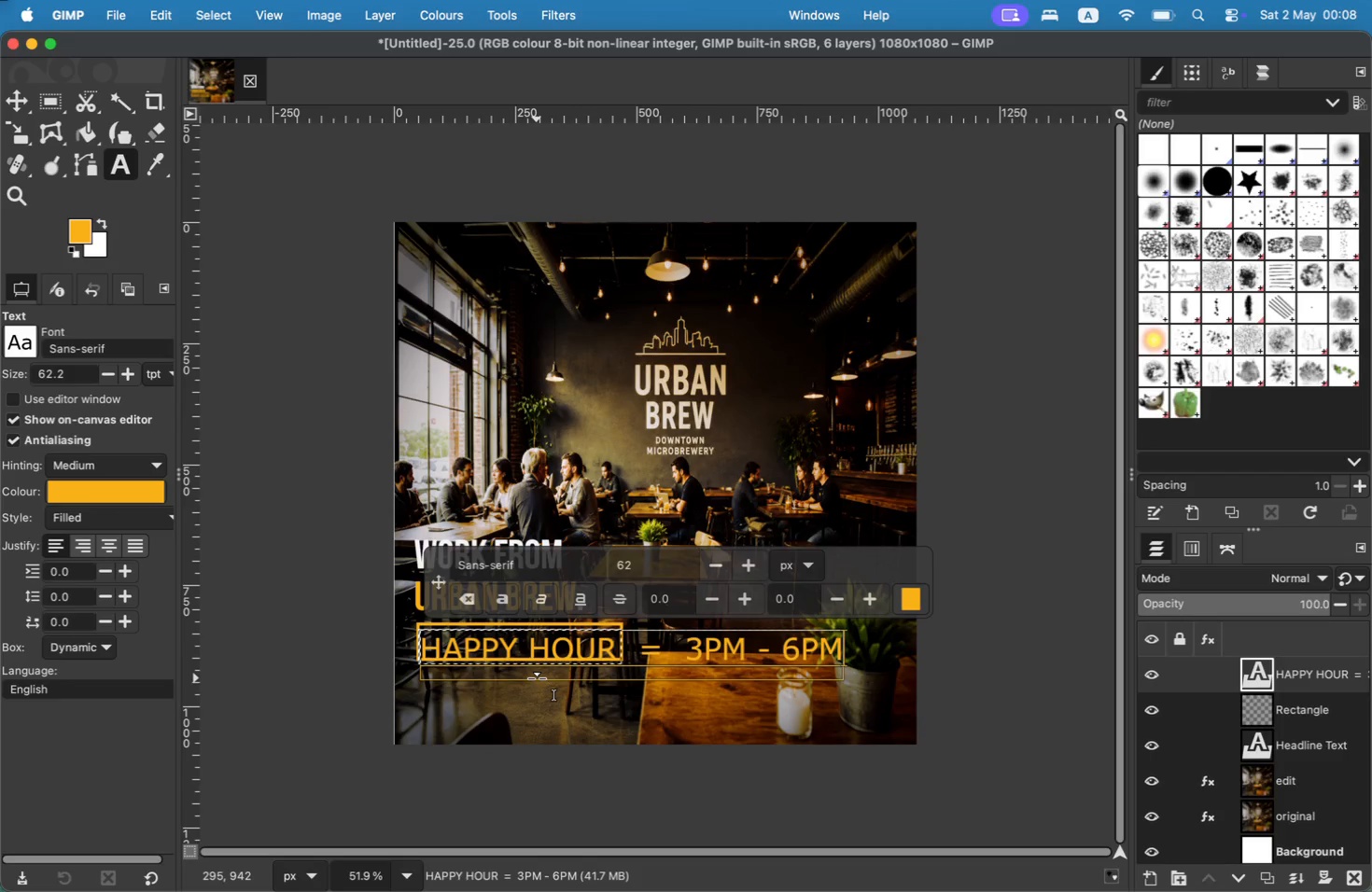 
key(Meta+A)
 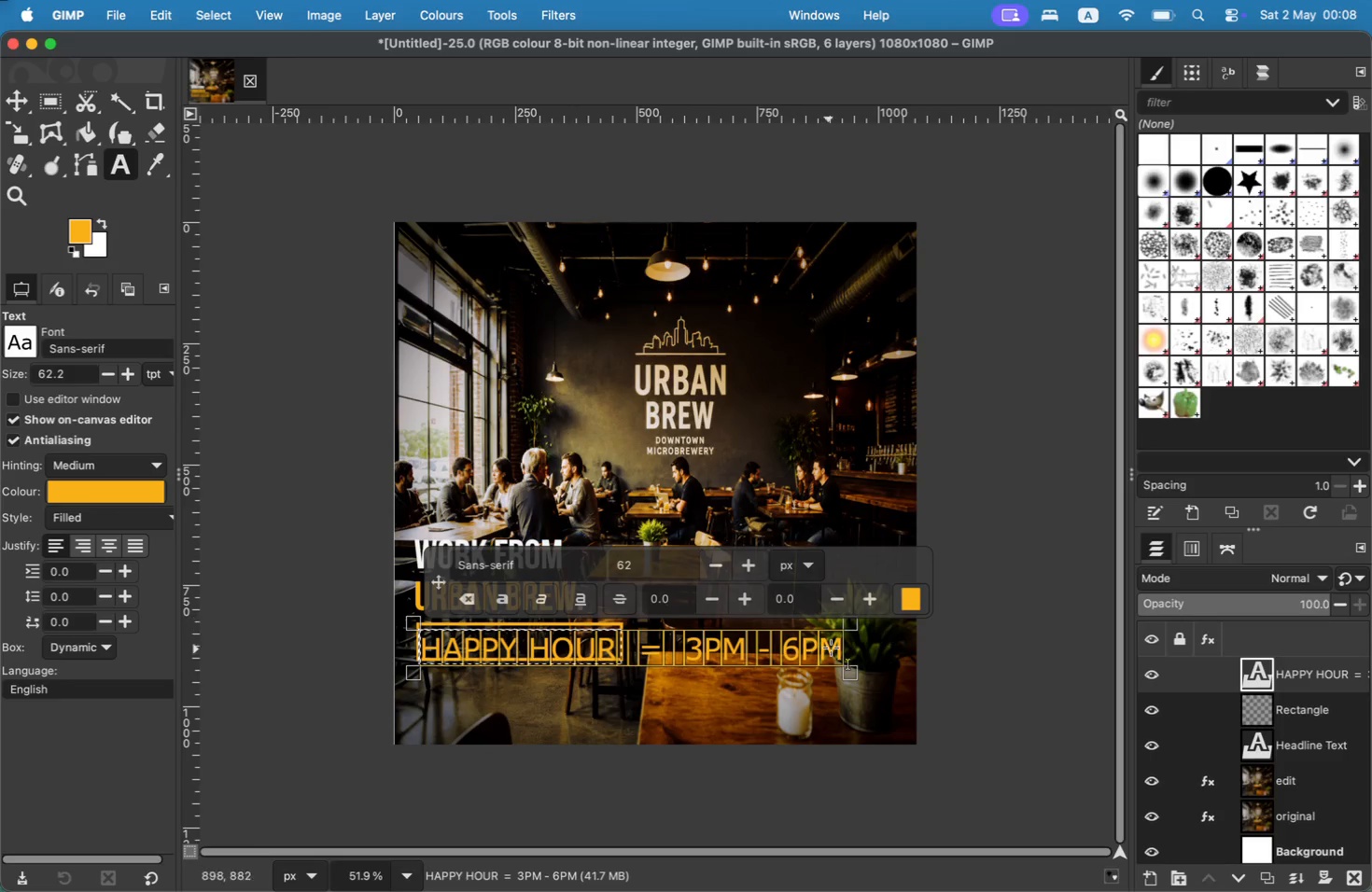 
left_click([910, 598])
 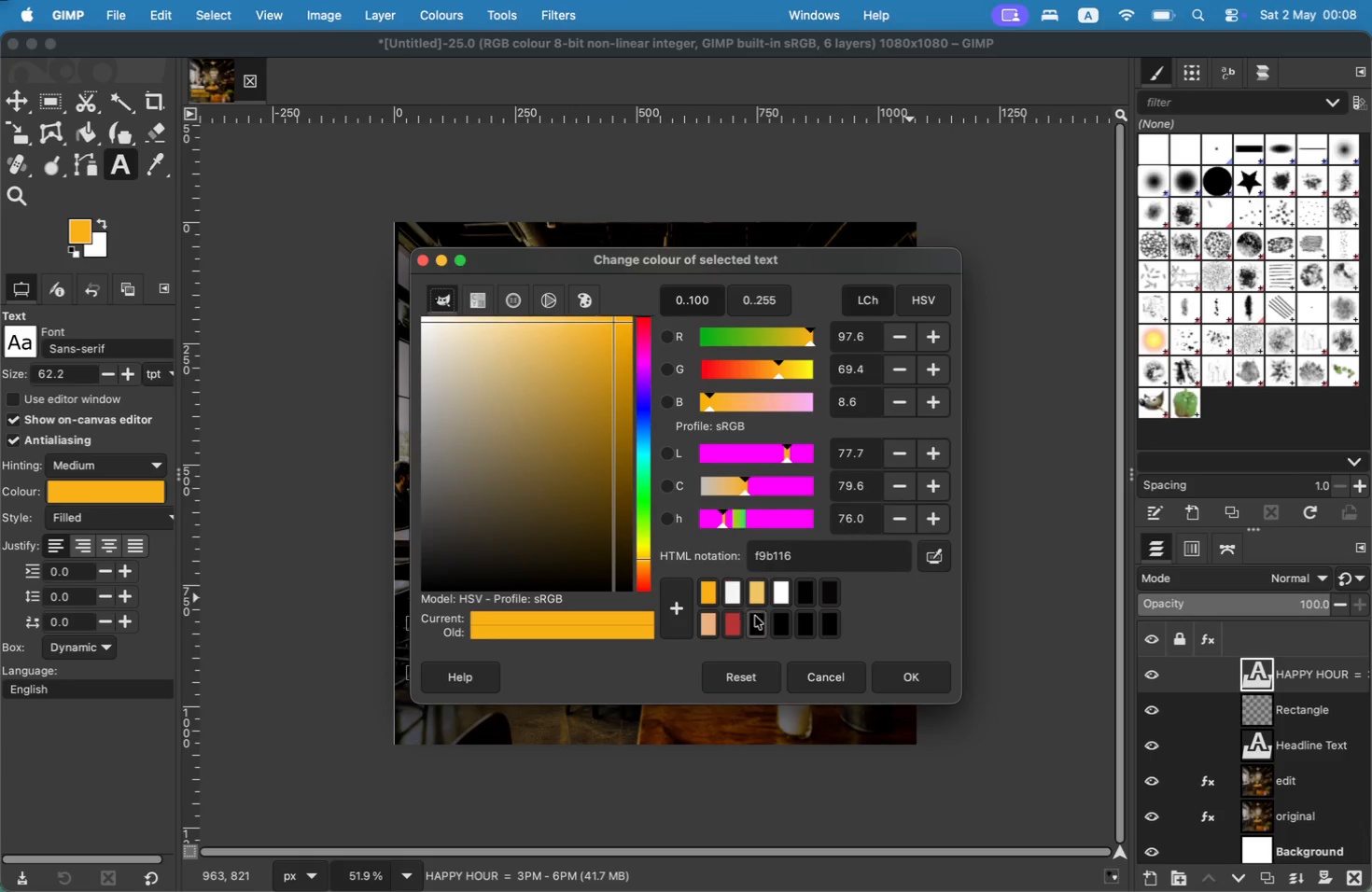 
left_click([737, 601])
 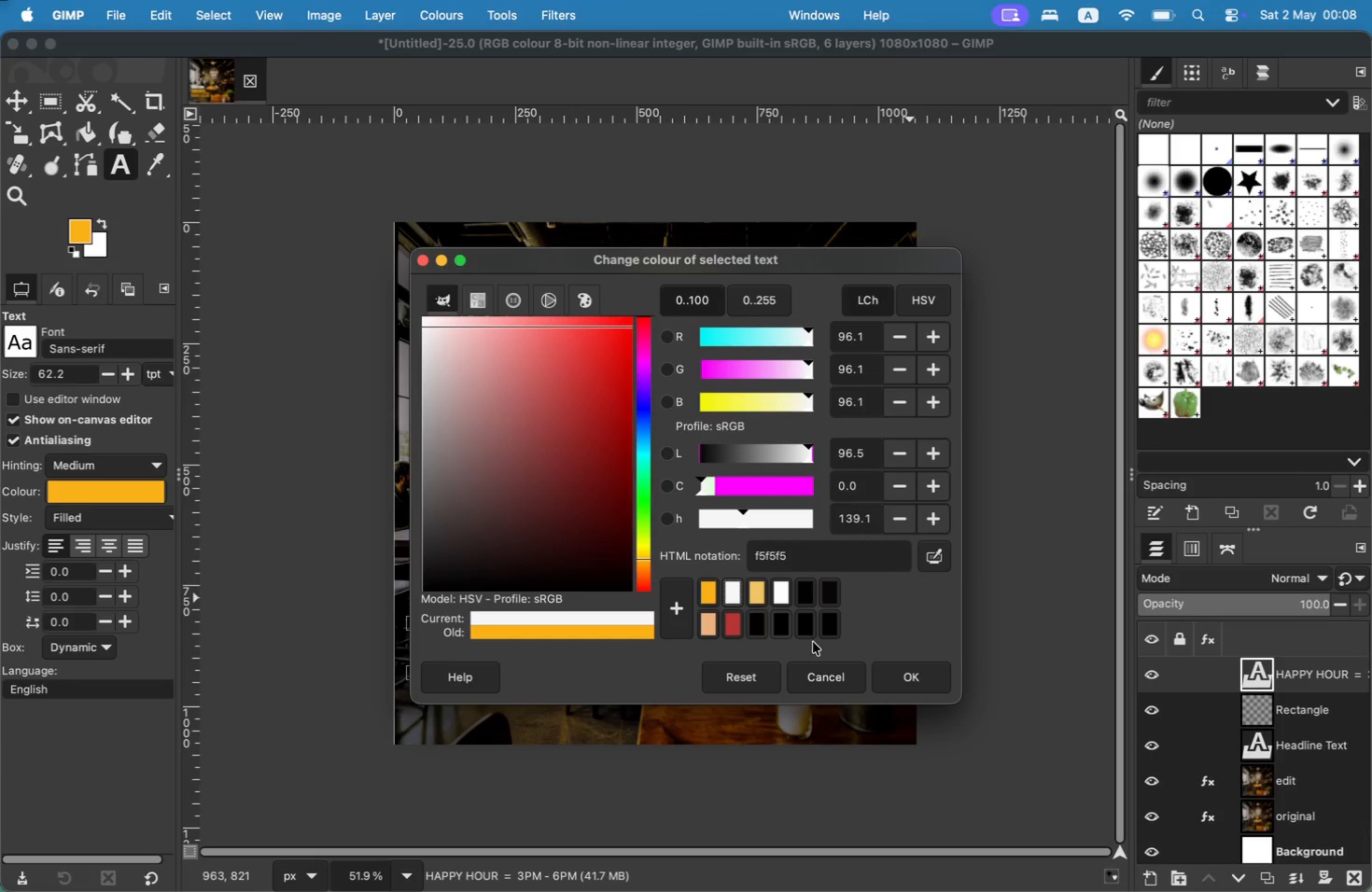 
left_click([945, 683])
 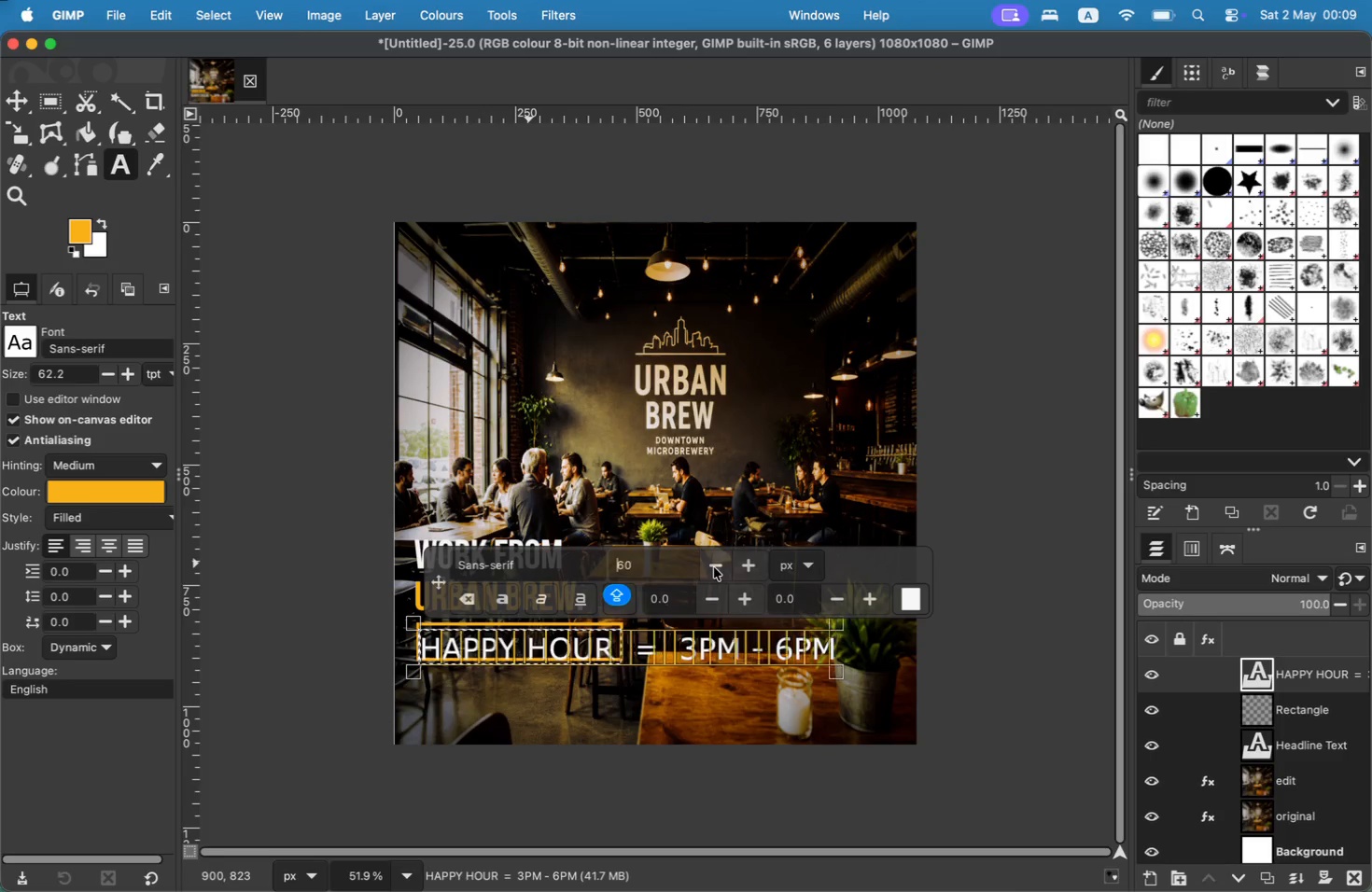 
left_click([714, 567])
 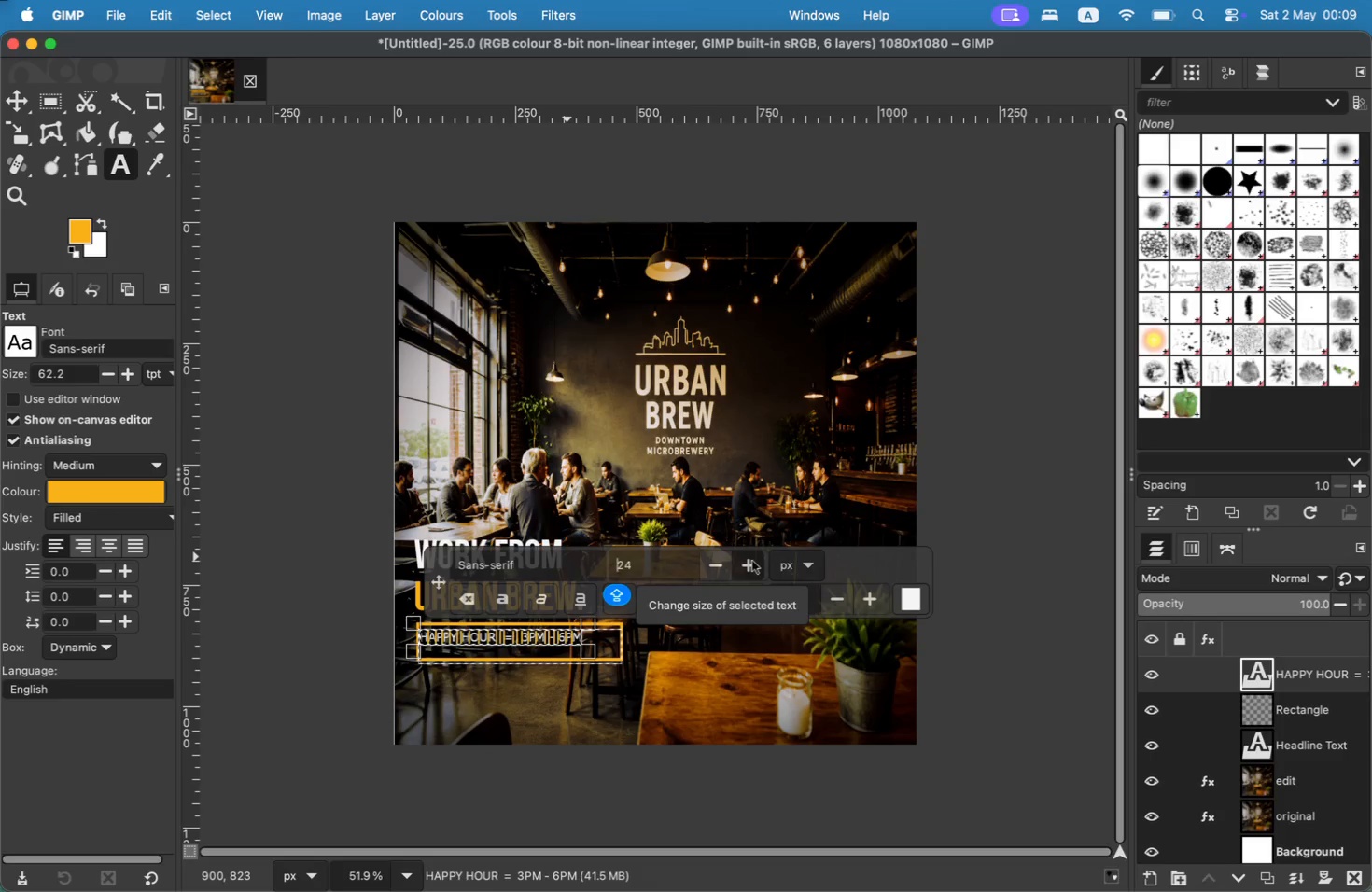 
double_click([752, 561])
 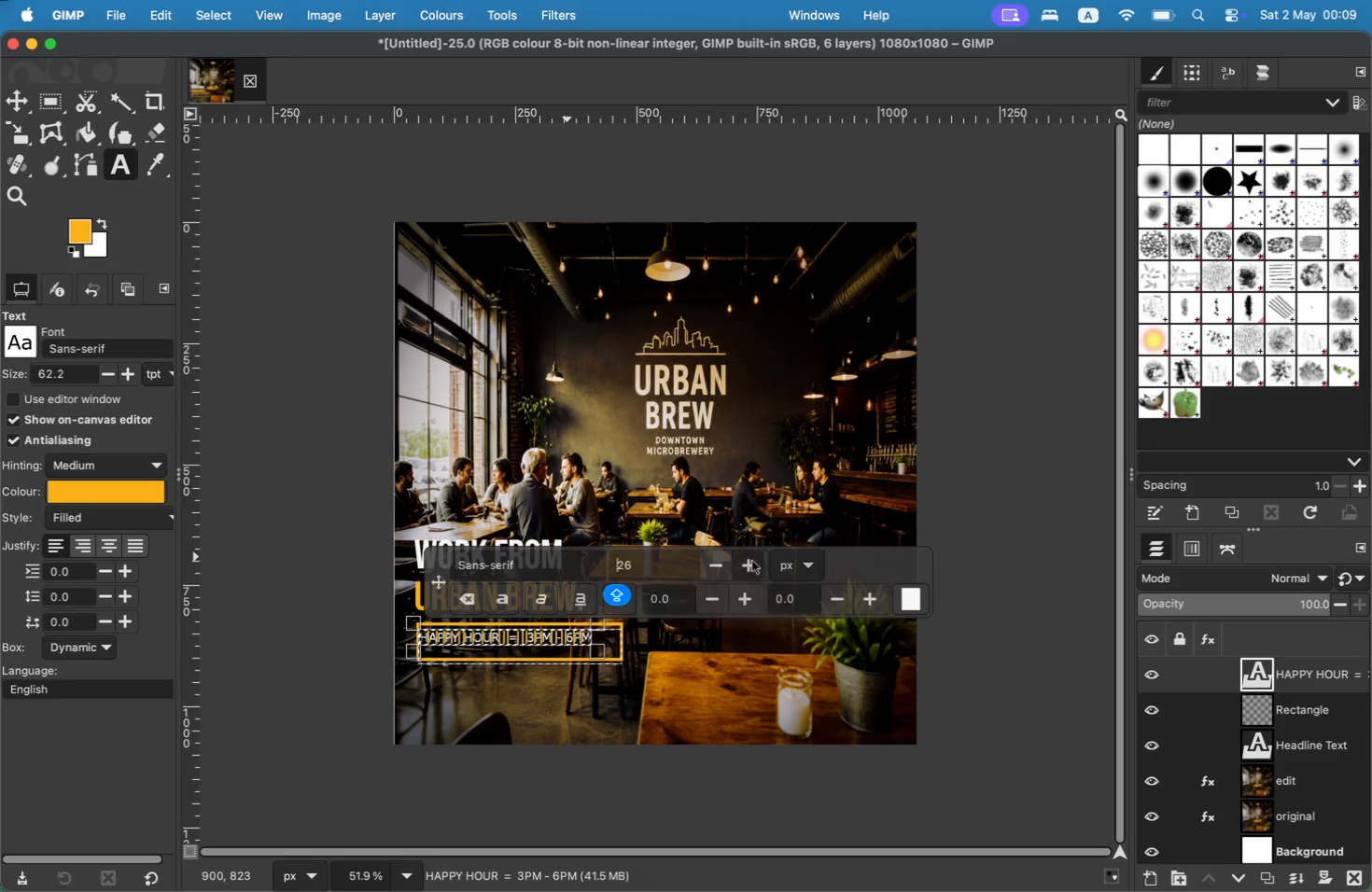 
triple_click([752, 561])
 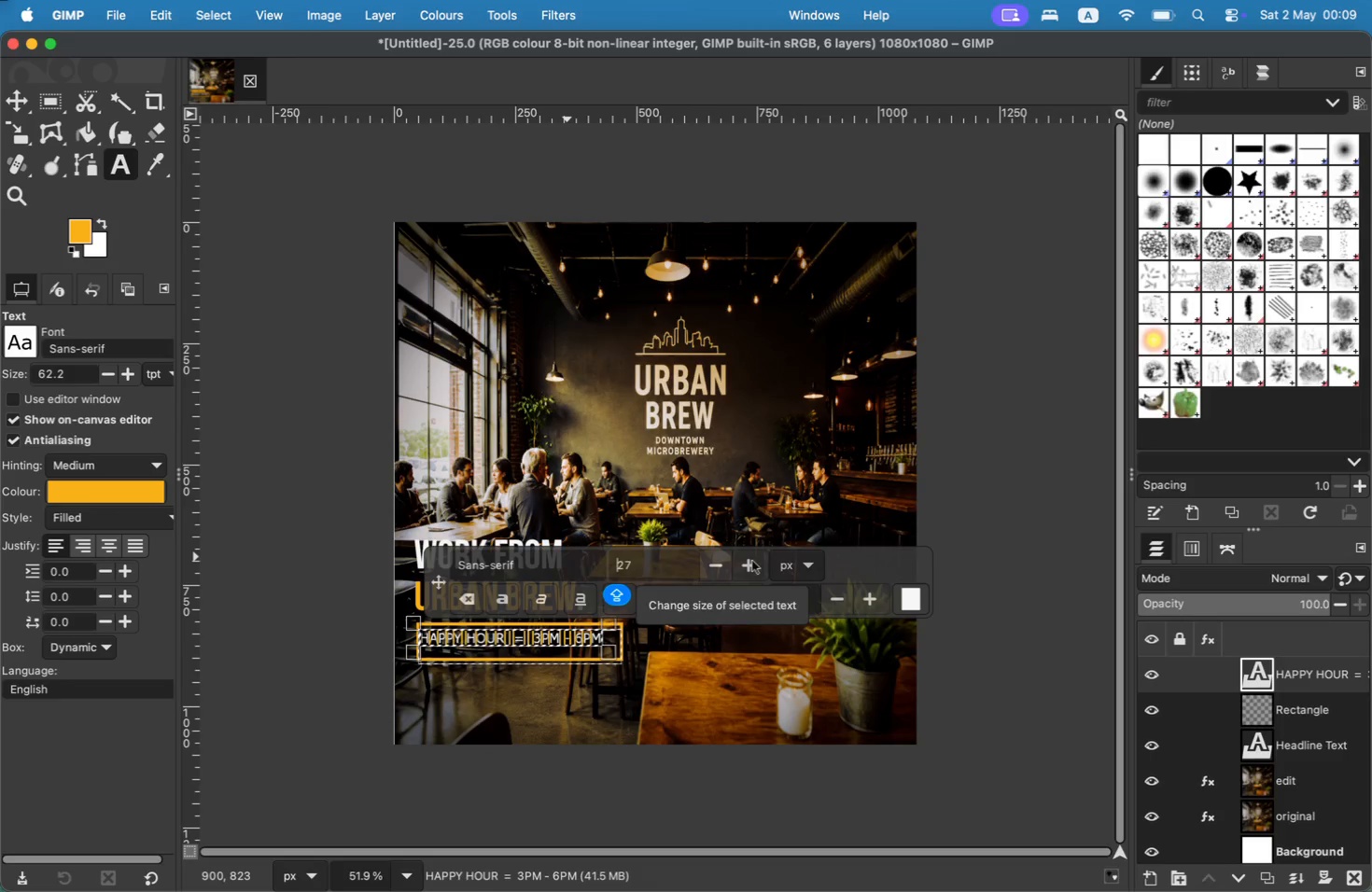 
triple_click([752, 561])
 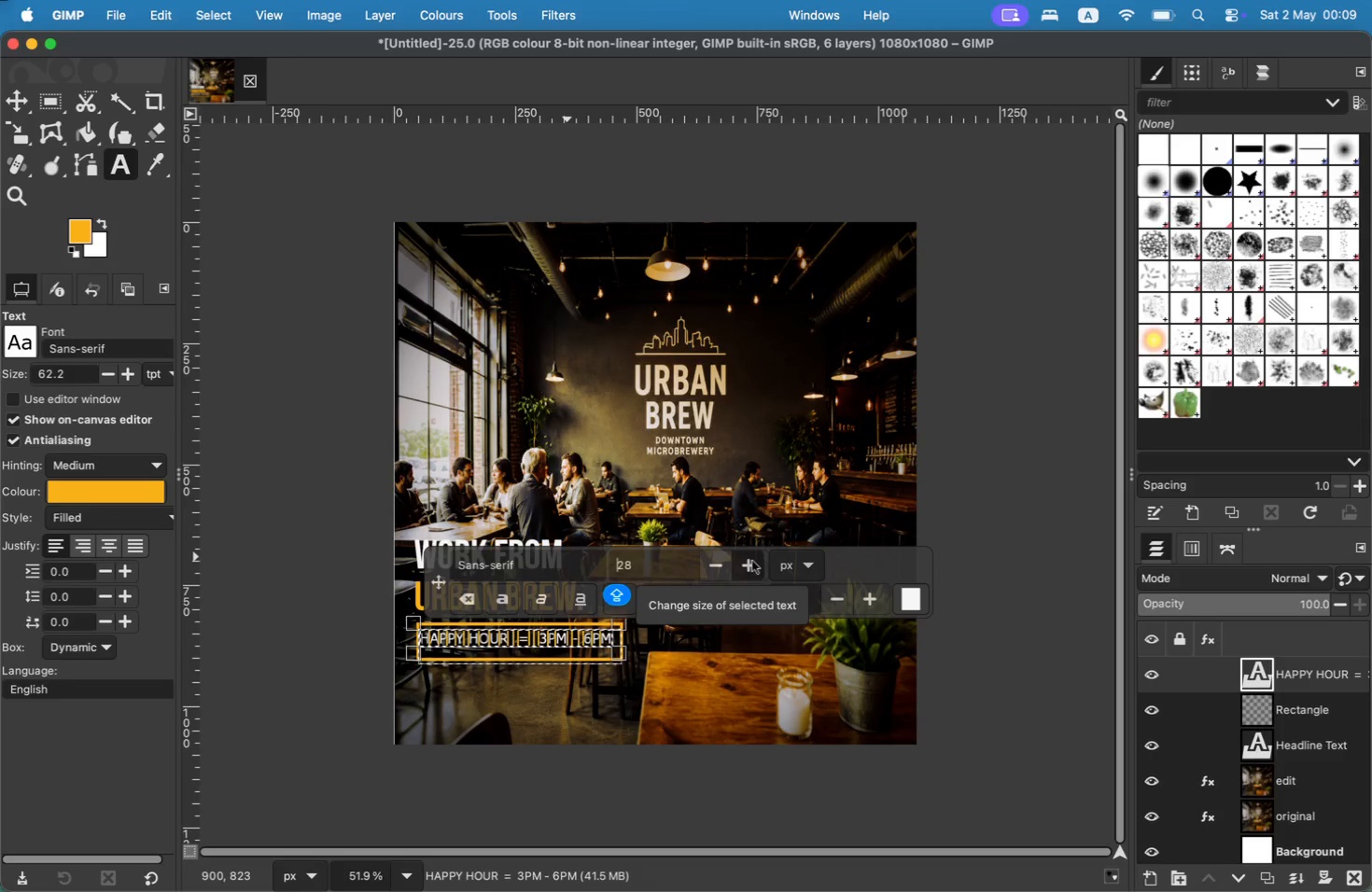 
left_click([752, 561])
 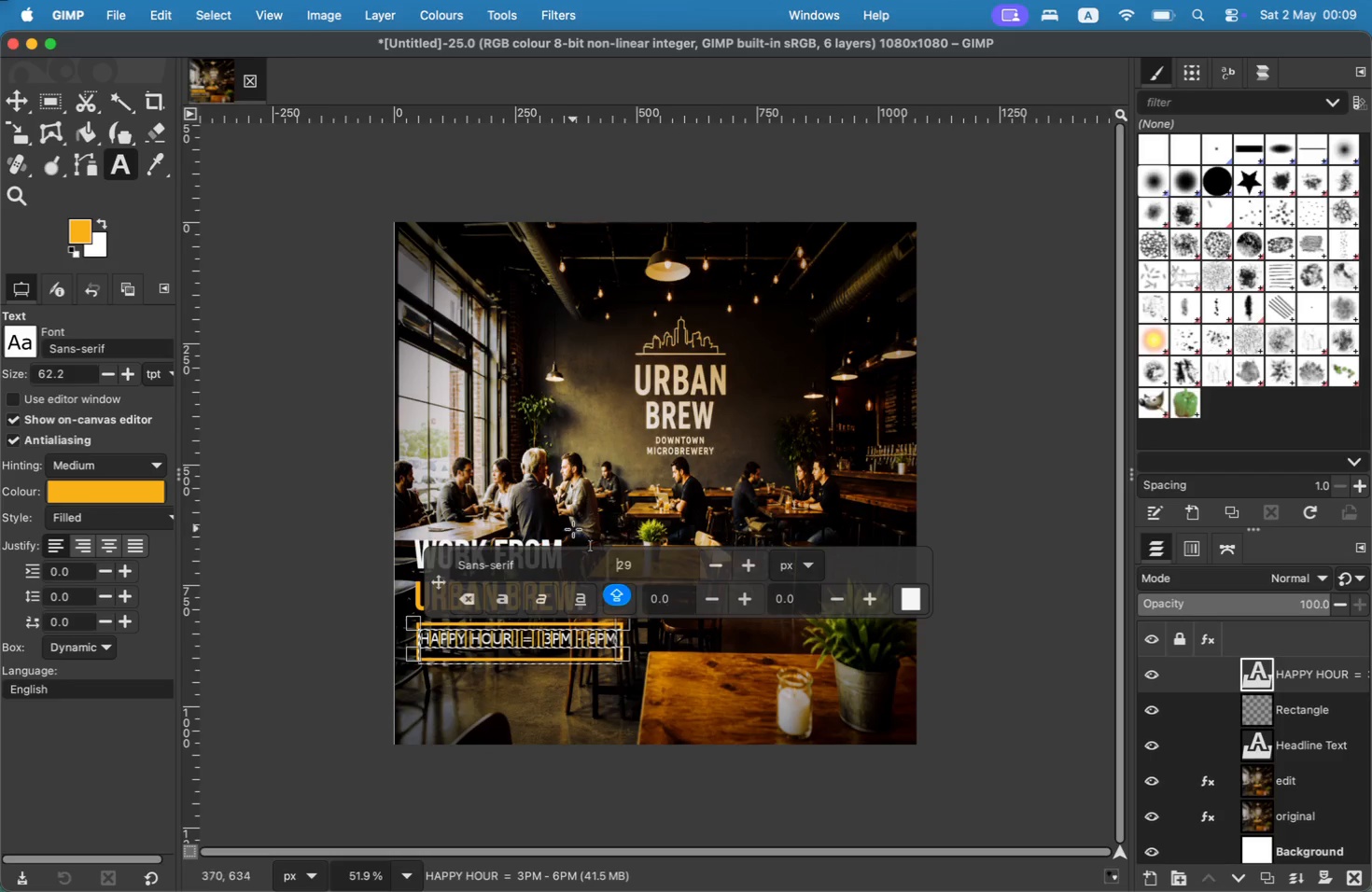 
wait(7.1)
 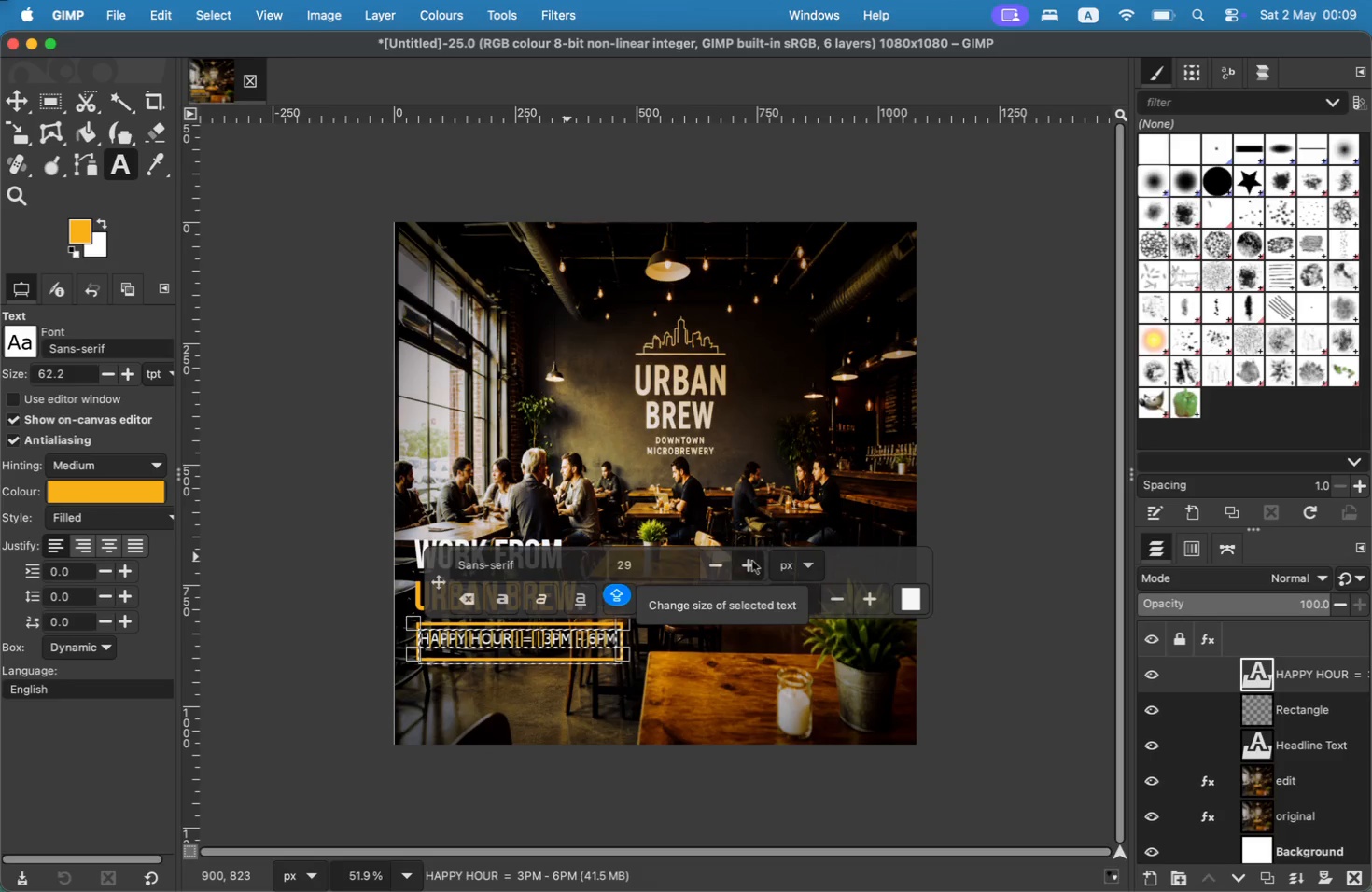 
left_click_drag(start_coordinate=[555, 551], to_coordinate=[465, 559])
 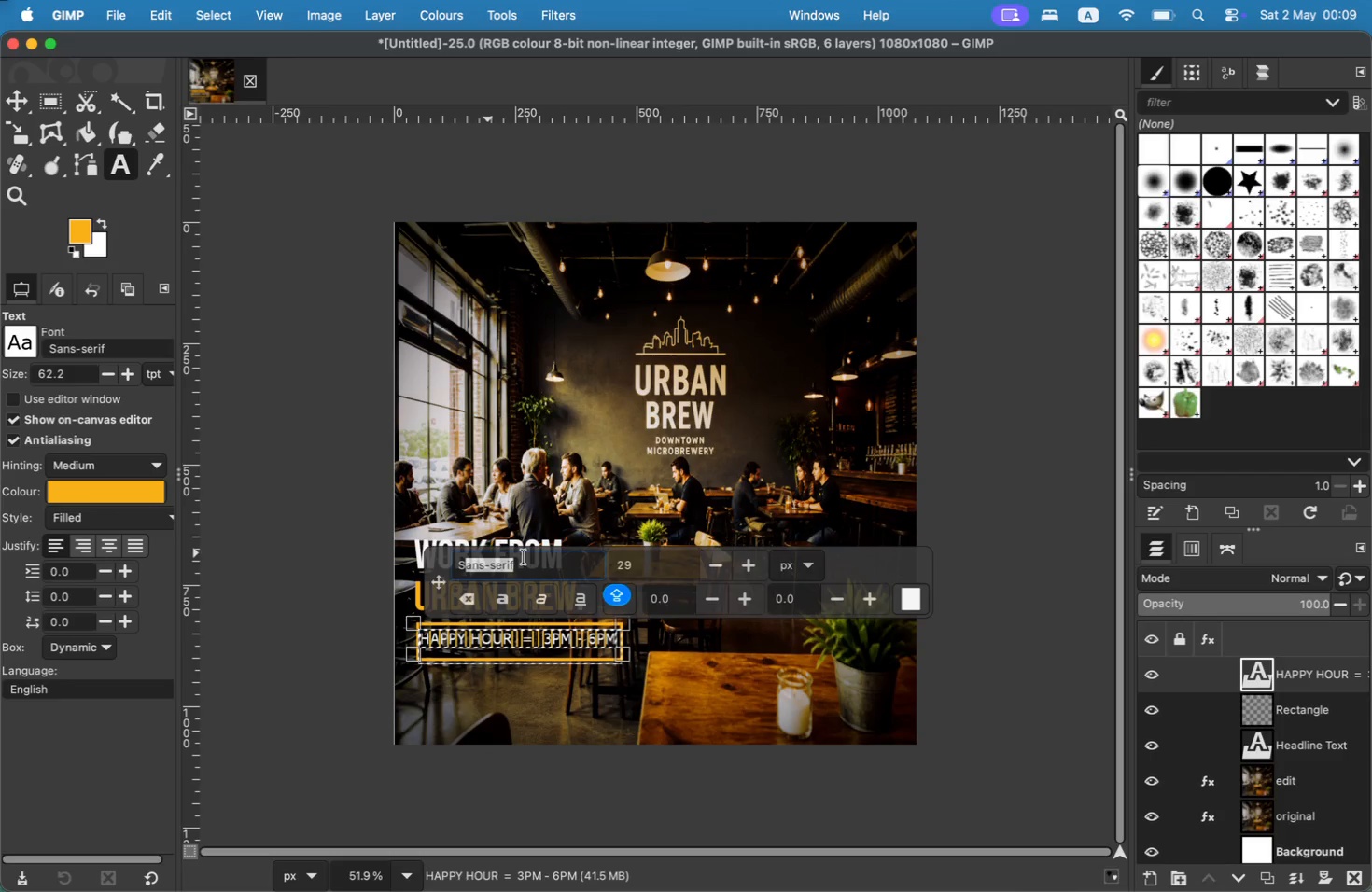 
left_click_drag(start_coordinate=[537, 557], to_coordinate=[452, 561])
 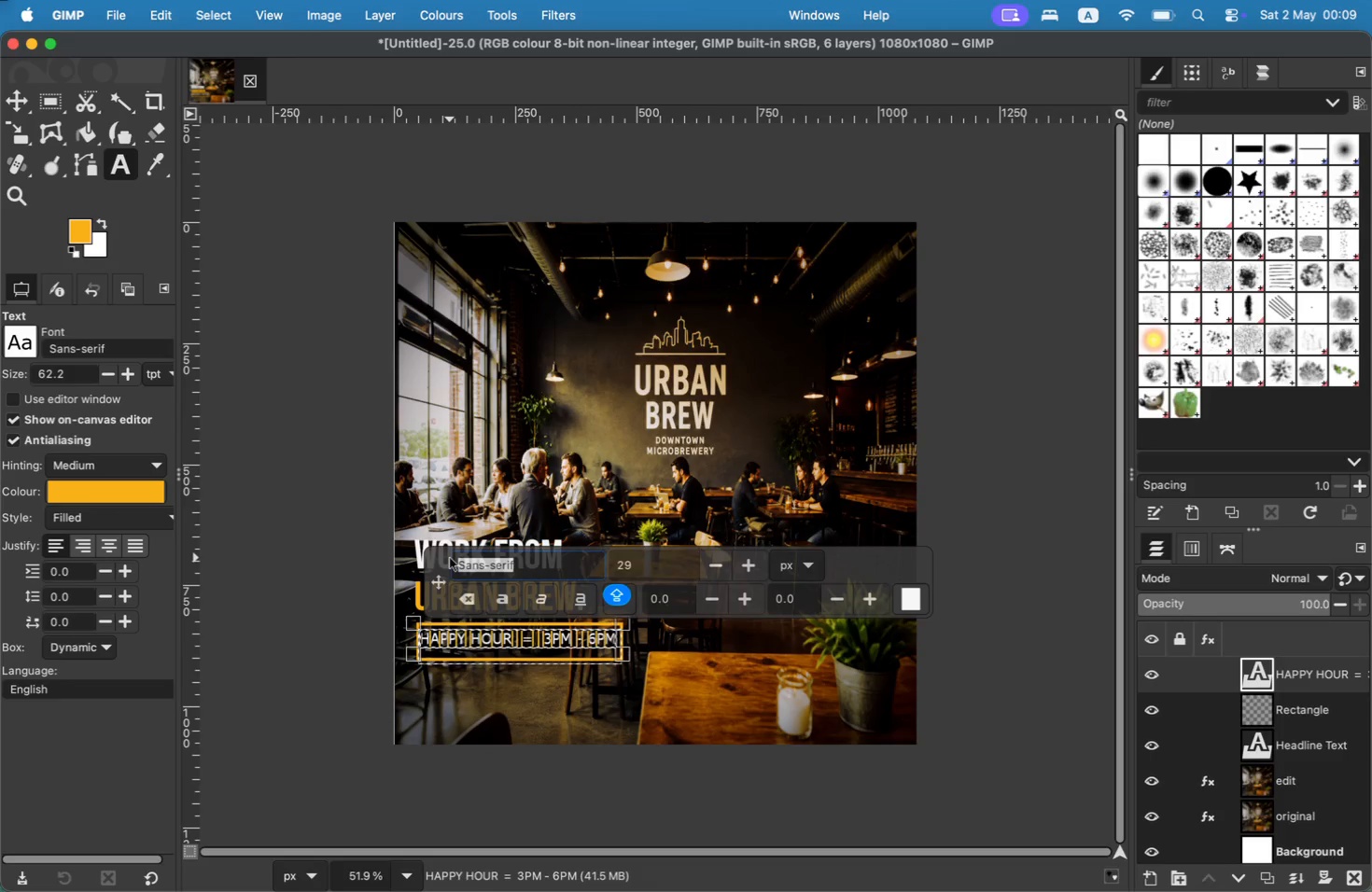 
type(BEB)
 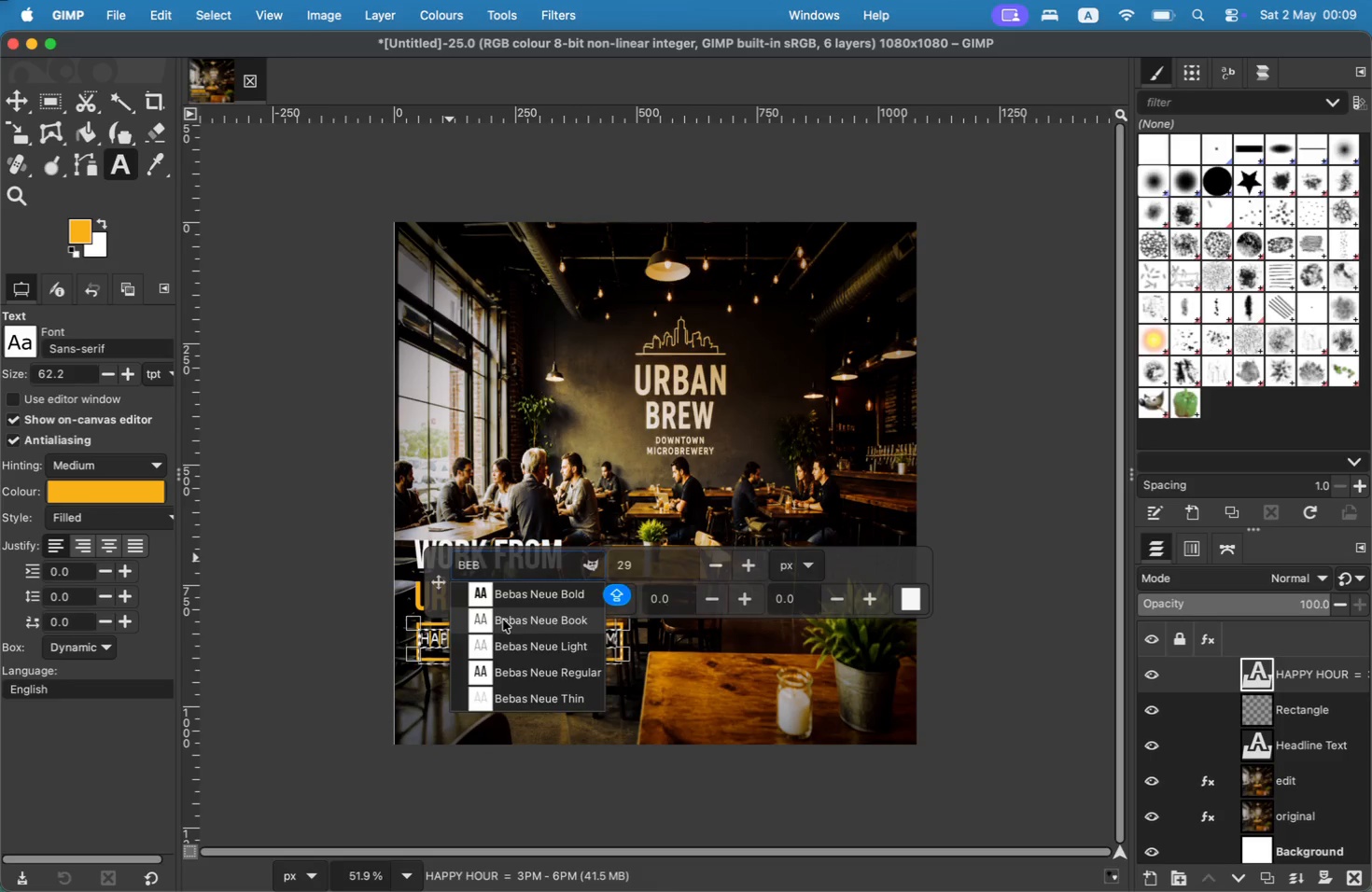 
left_click([532, 664])
 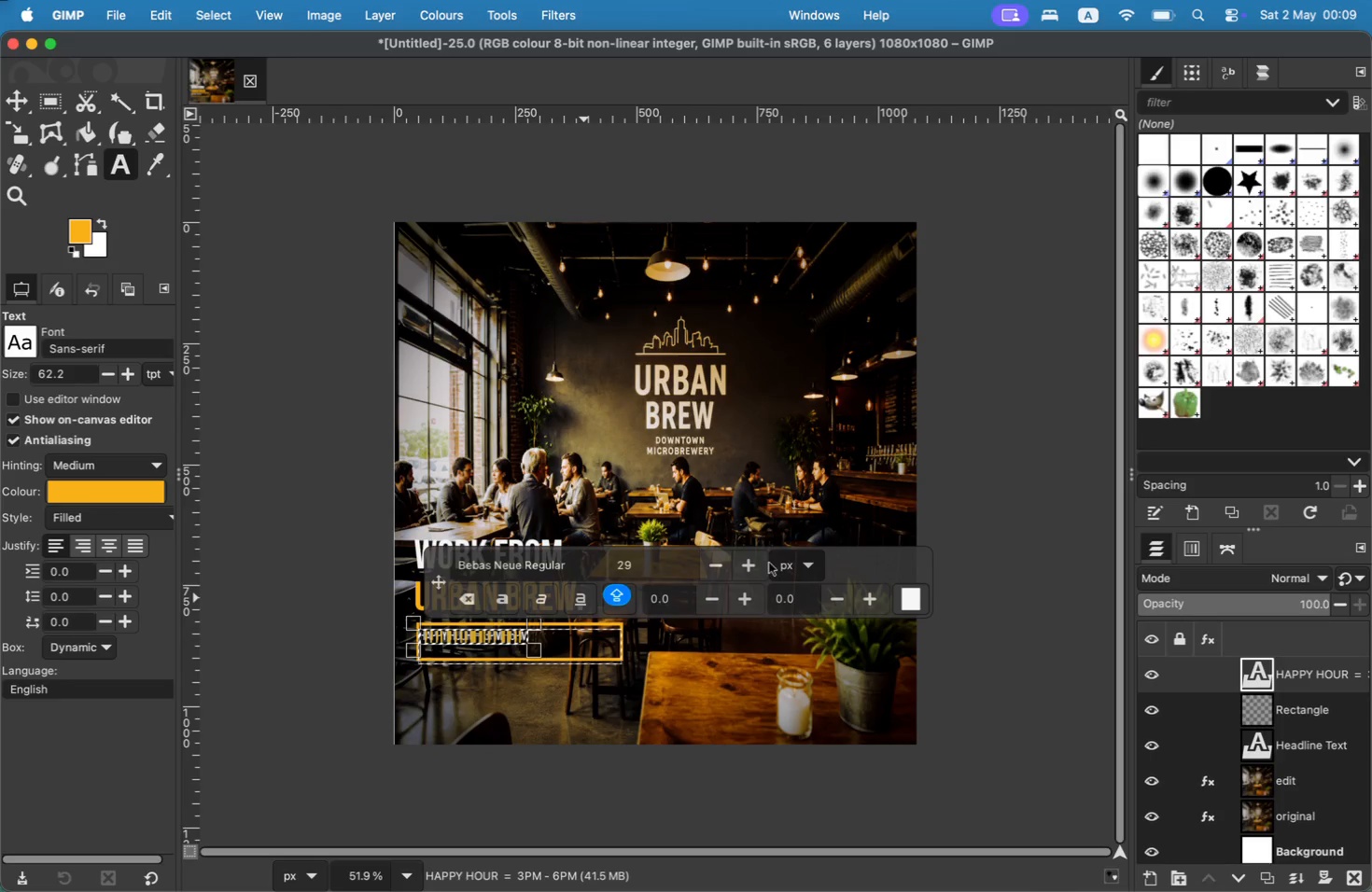 
double_click([758, 563])
 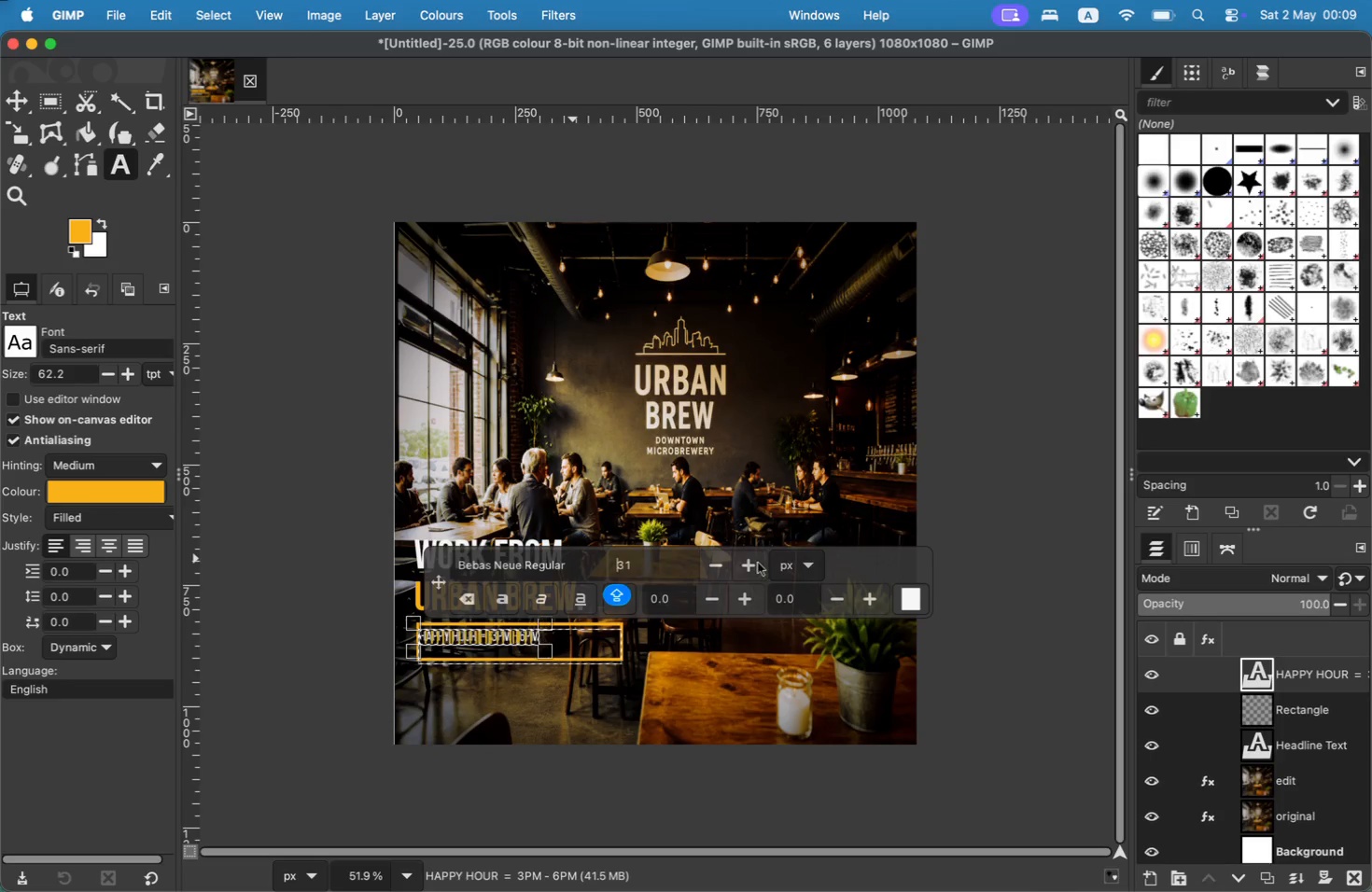 
triple_click([758, 563])
 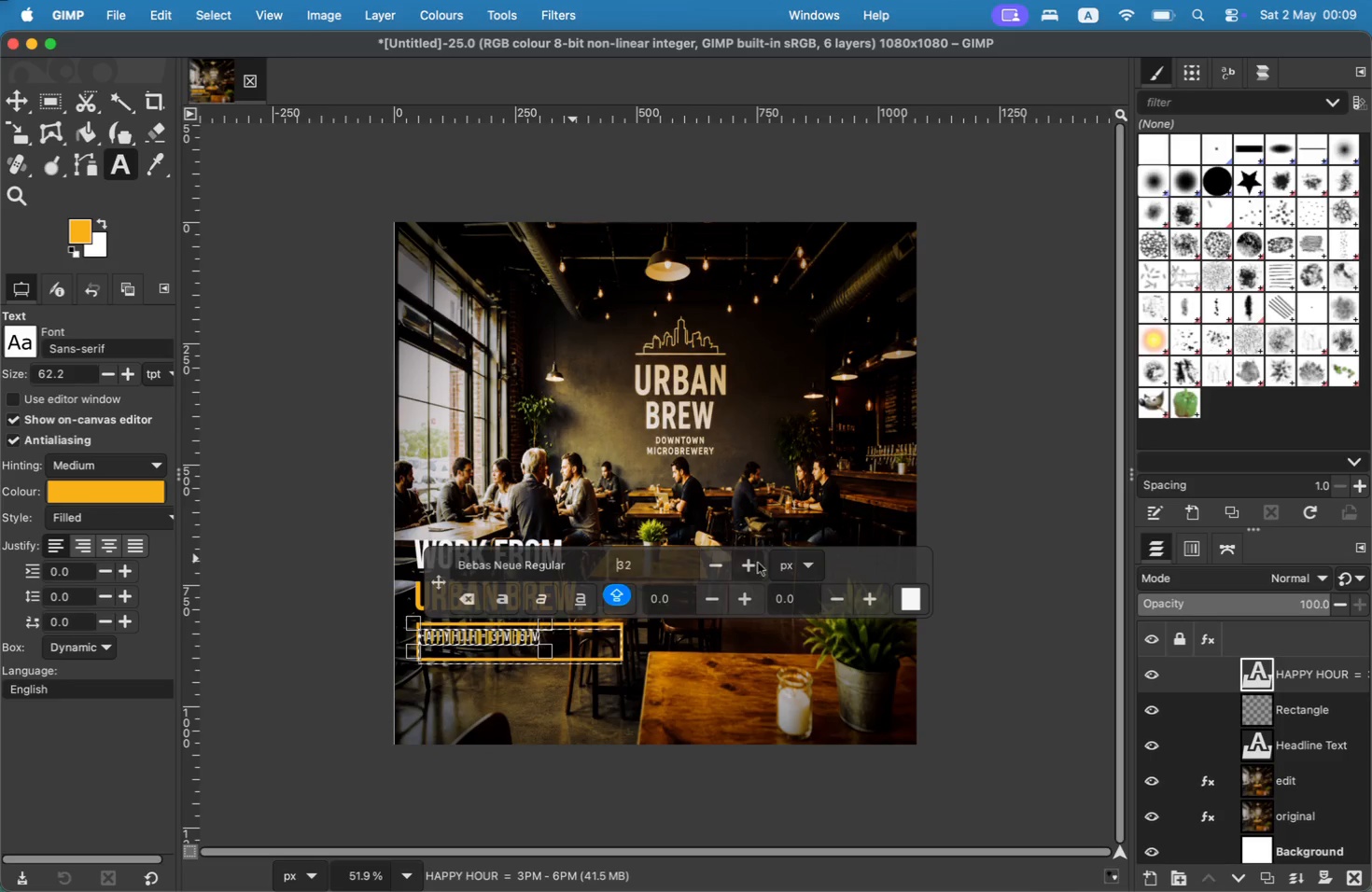 
triple_click([758, 563])
 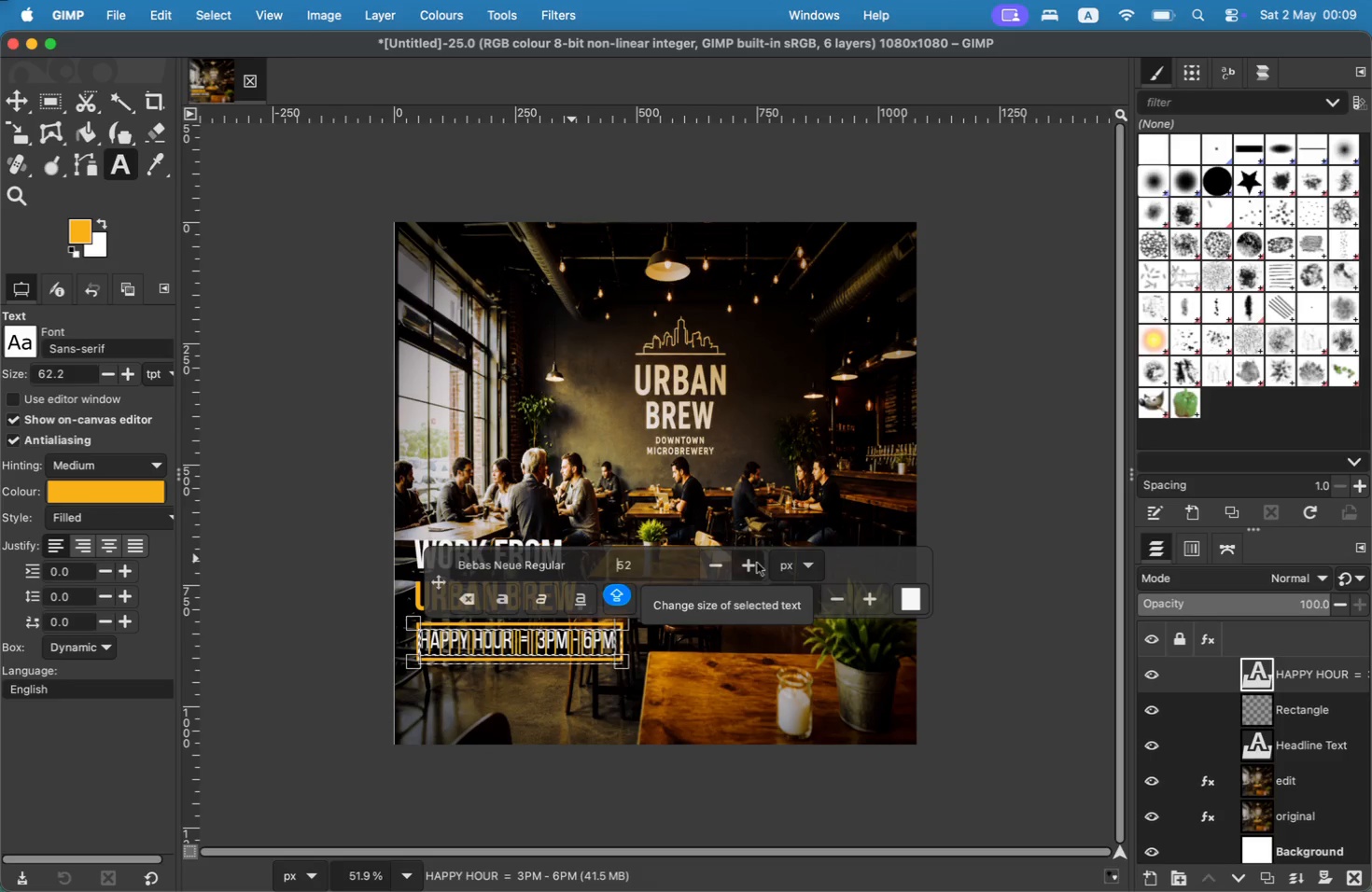 
wait(7.73)
 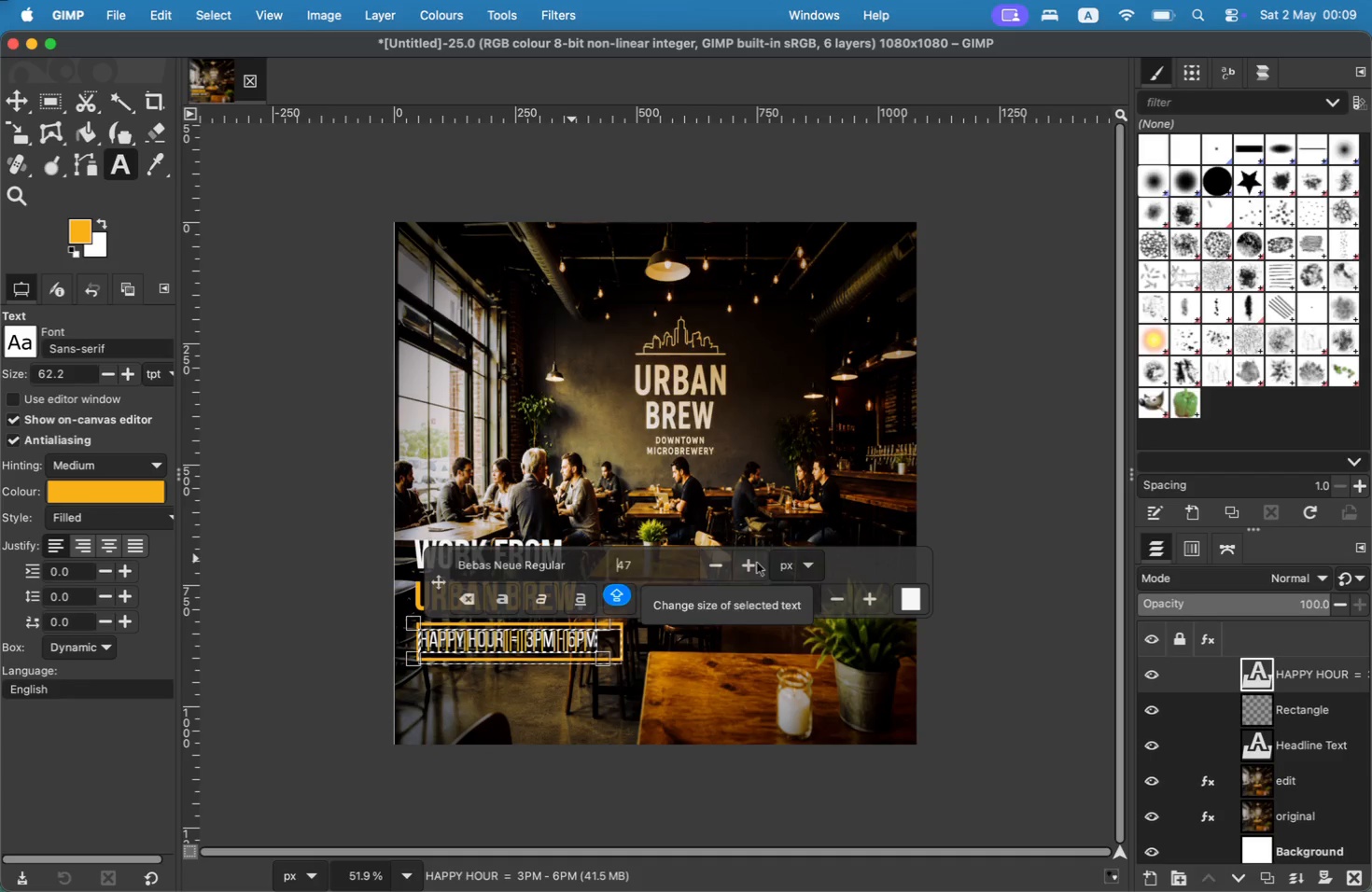 
left_click([14, 96])
 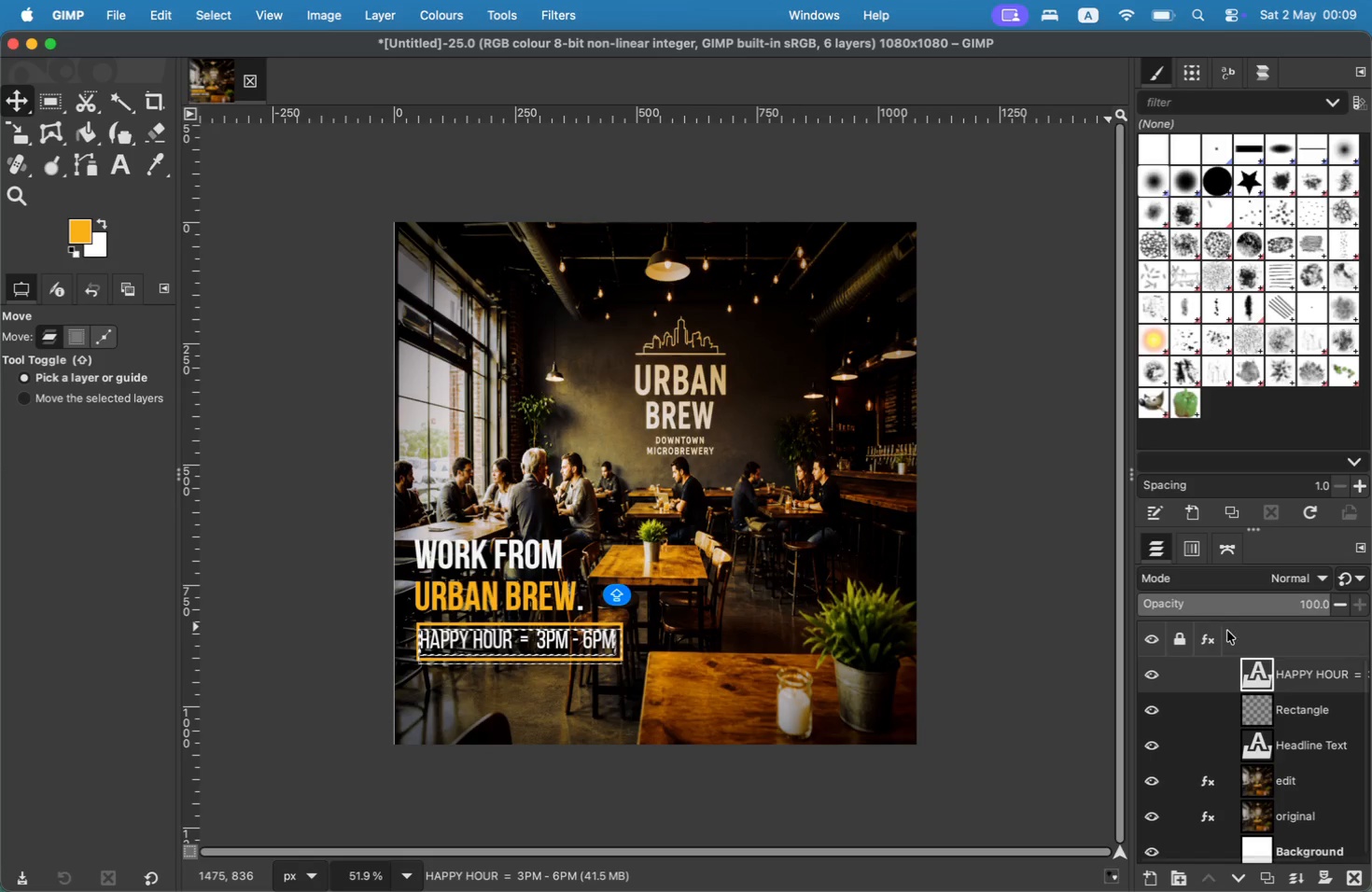 
double_click([1314, 673])
 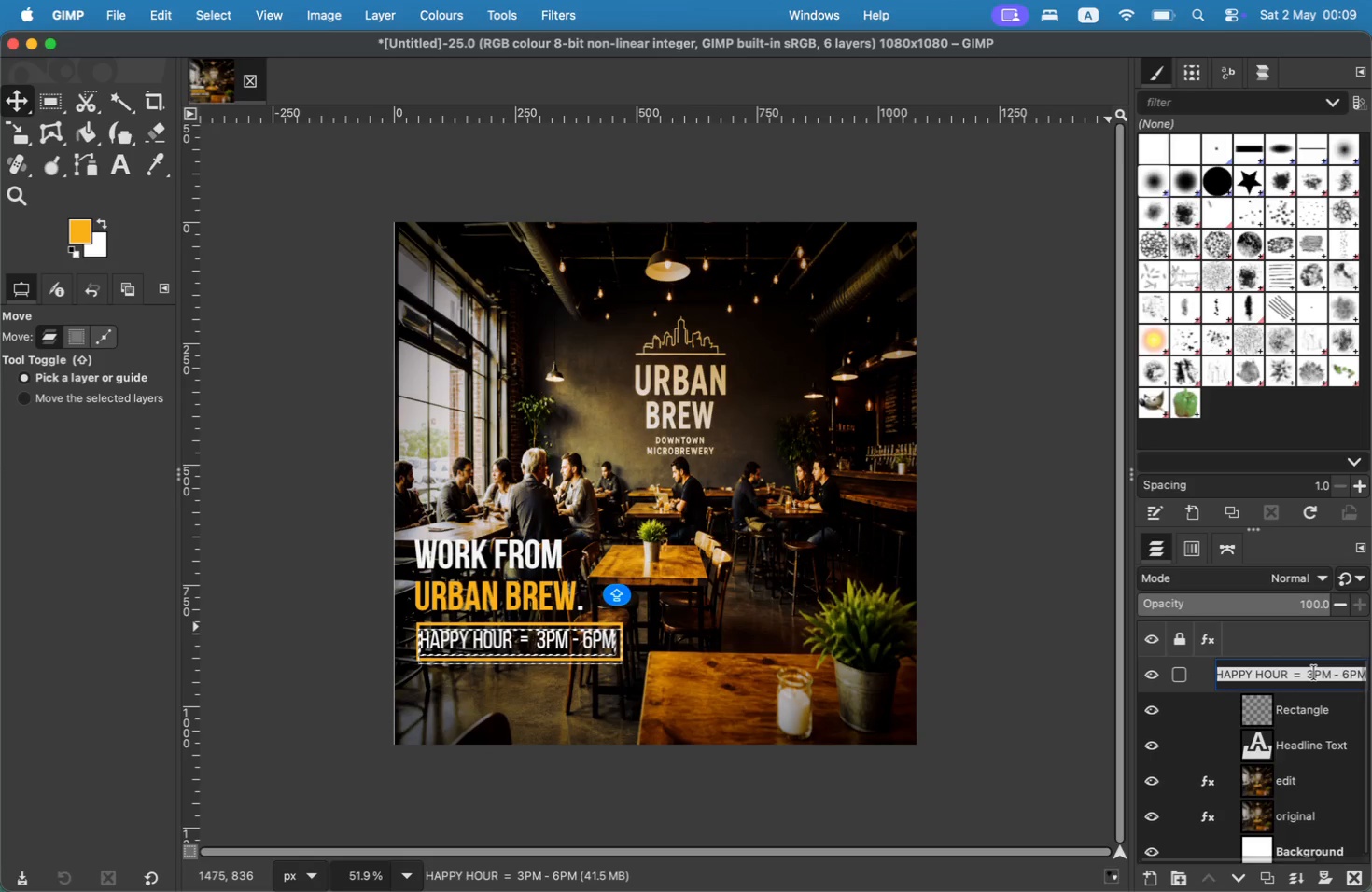 
type(i)
key(Backspace)
type(In-box Text)
 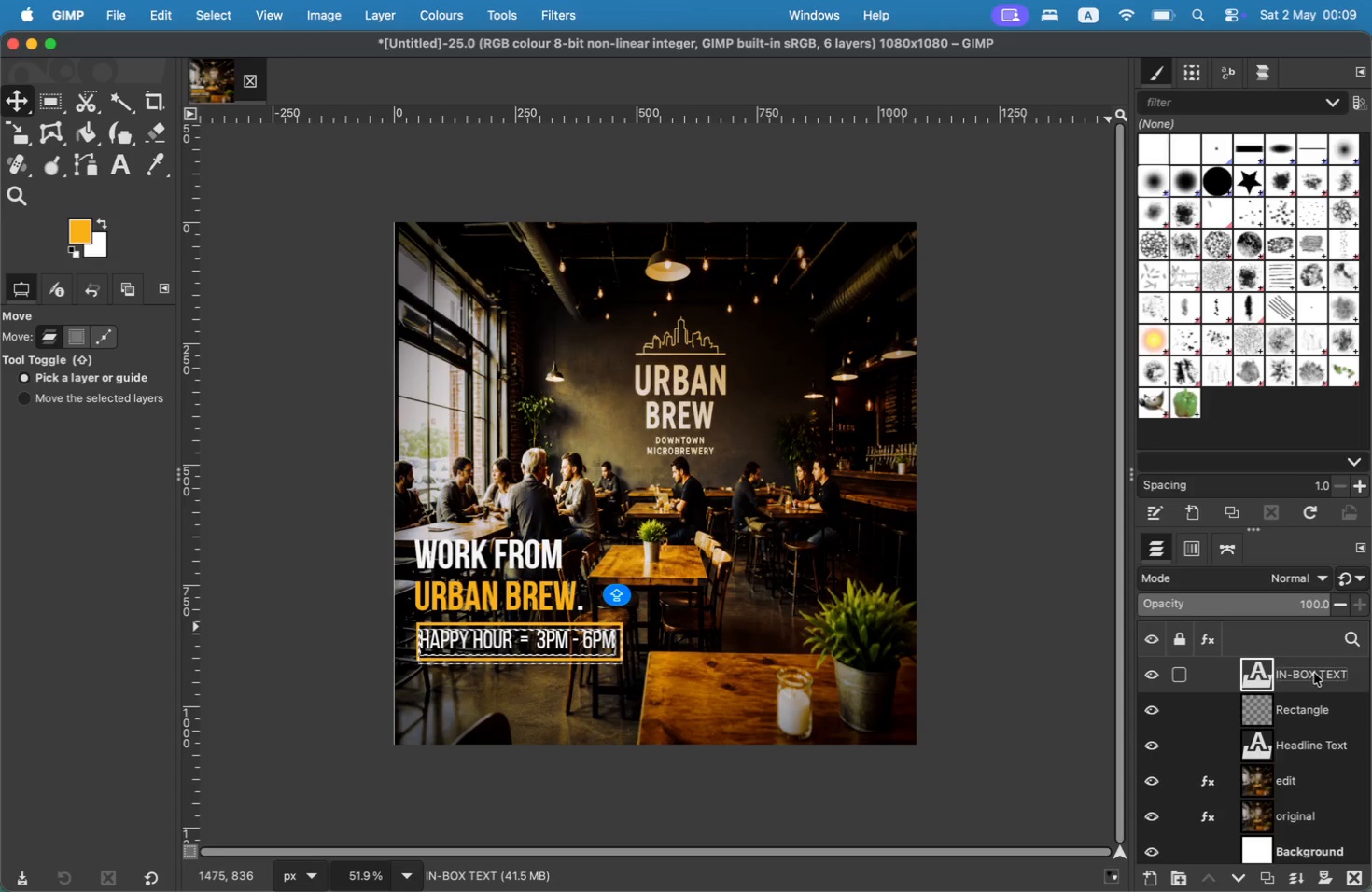 
 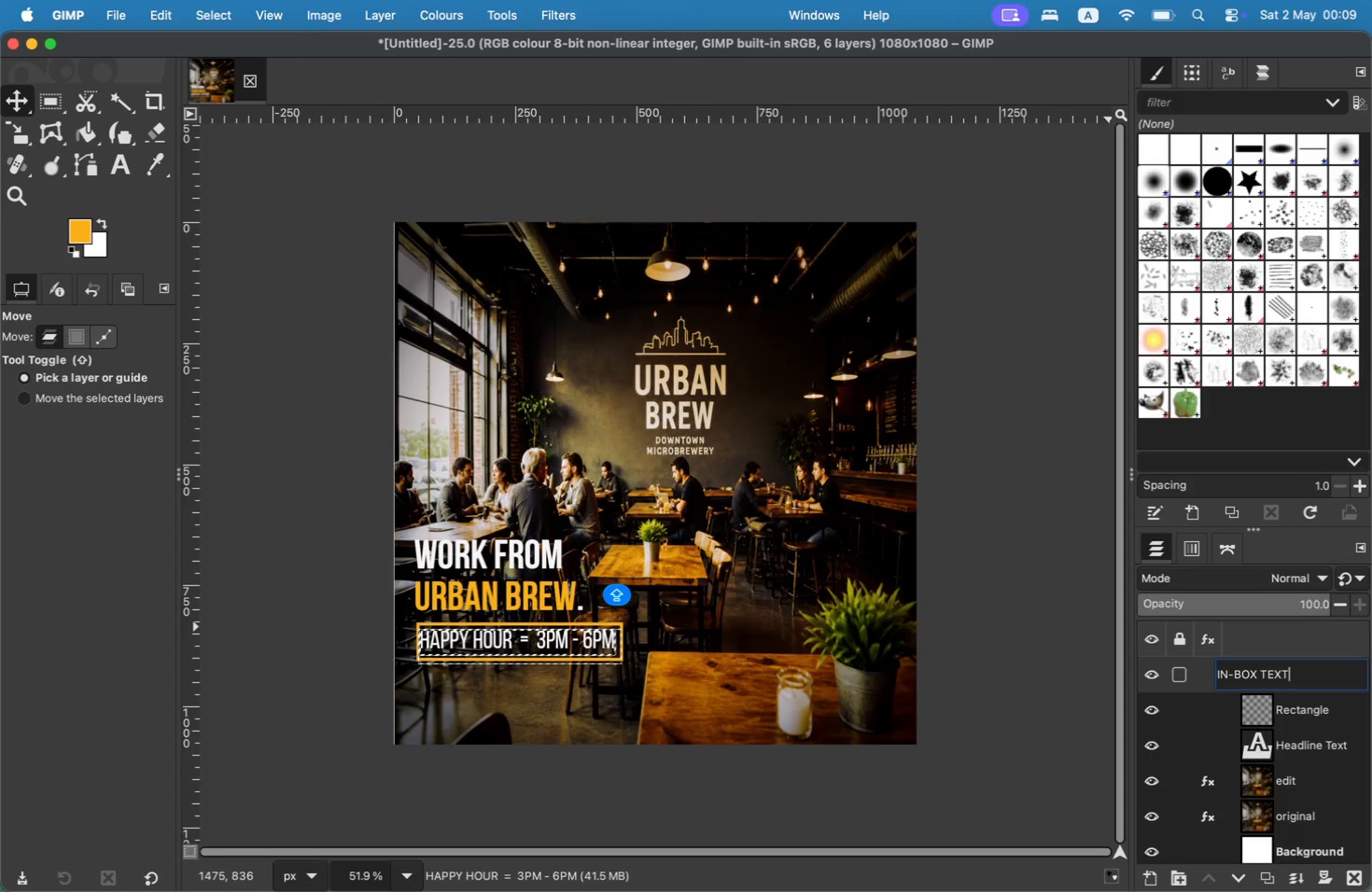 
key(Enter)
 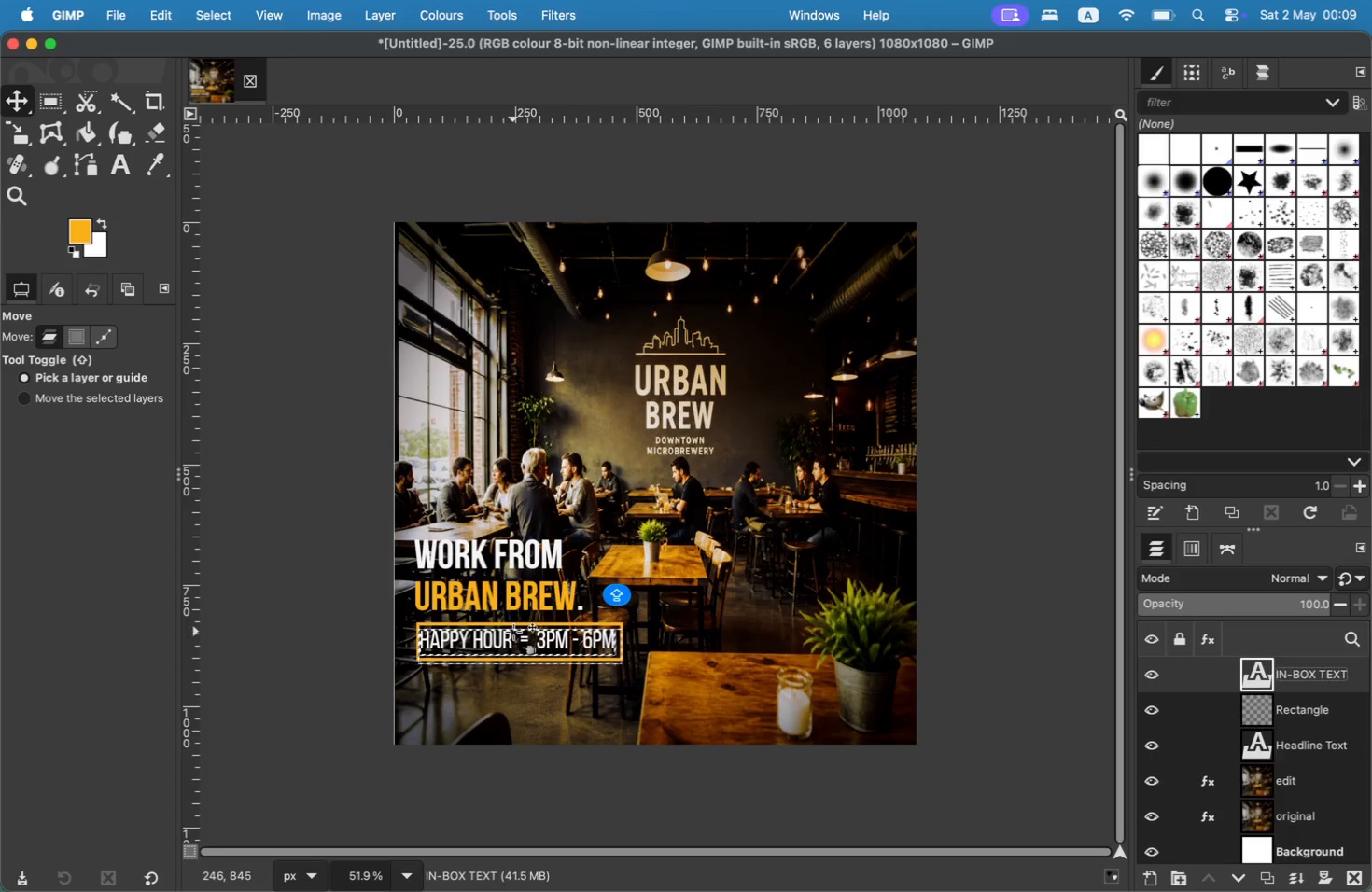 
wait(6.06)
 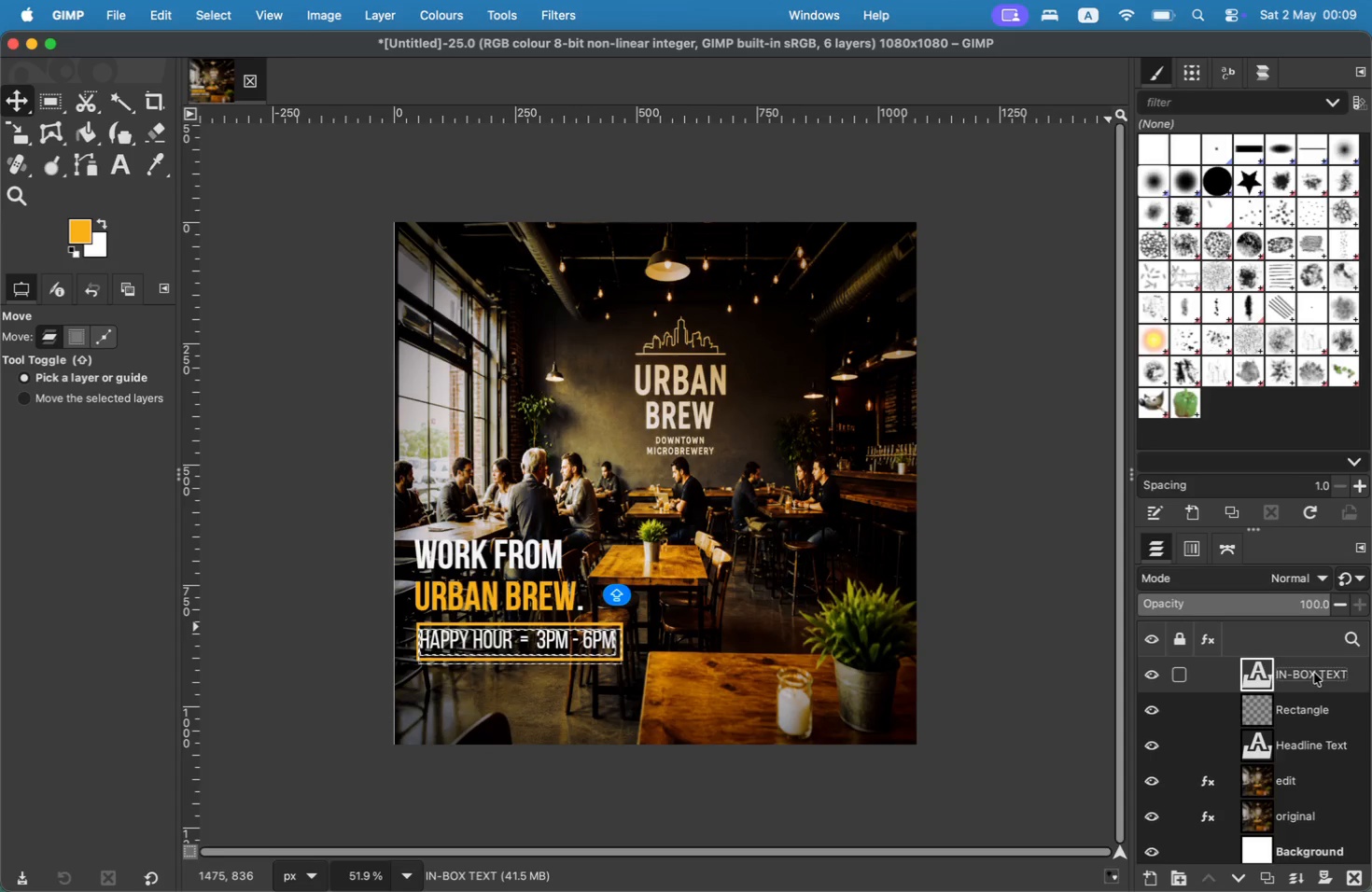 
left_click([1320, 670])
 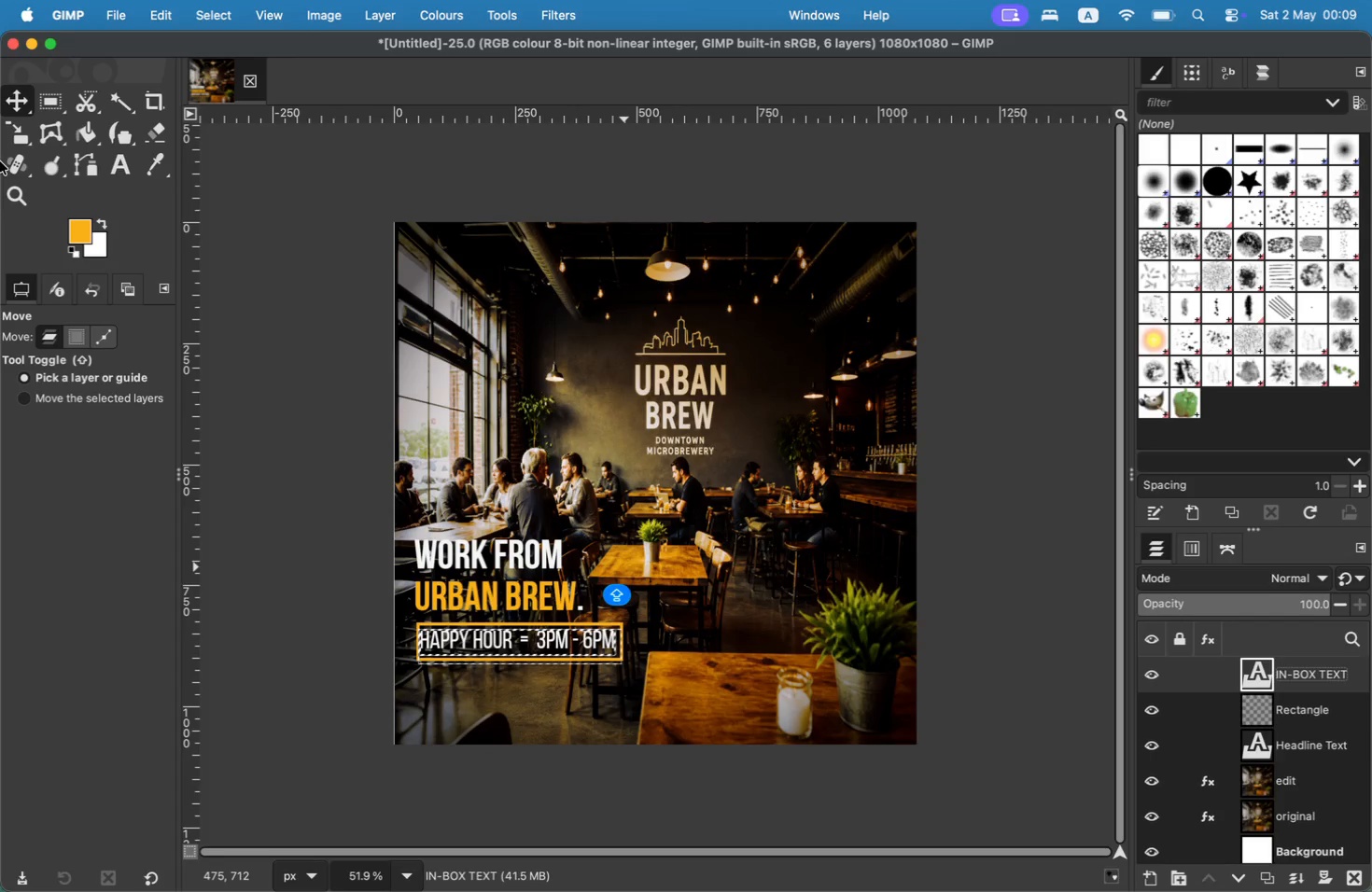 
left_click([9, 113])
 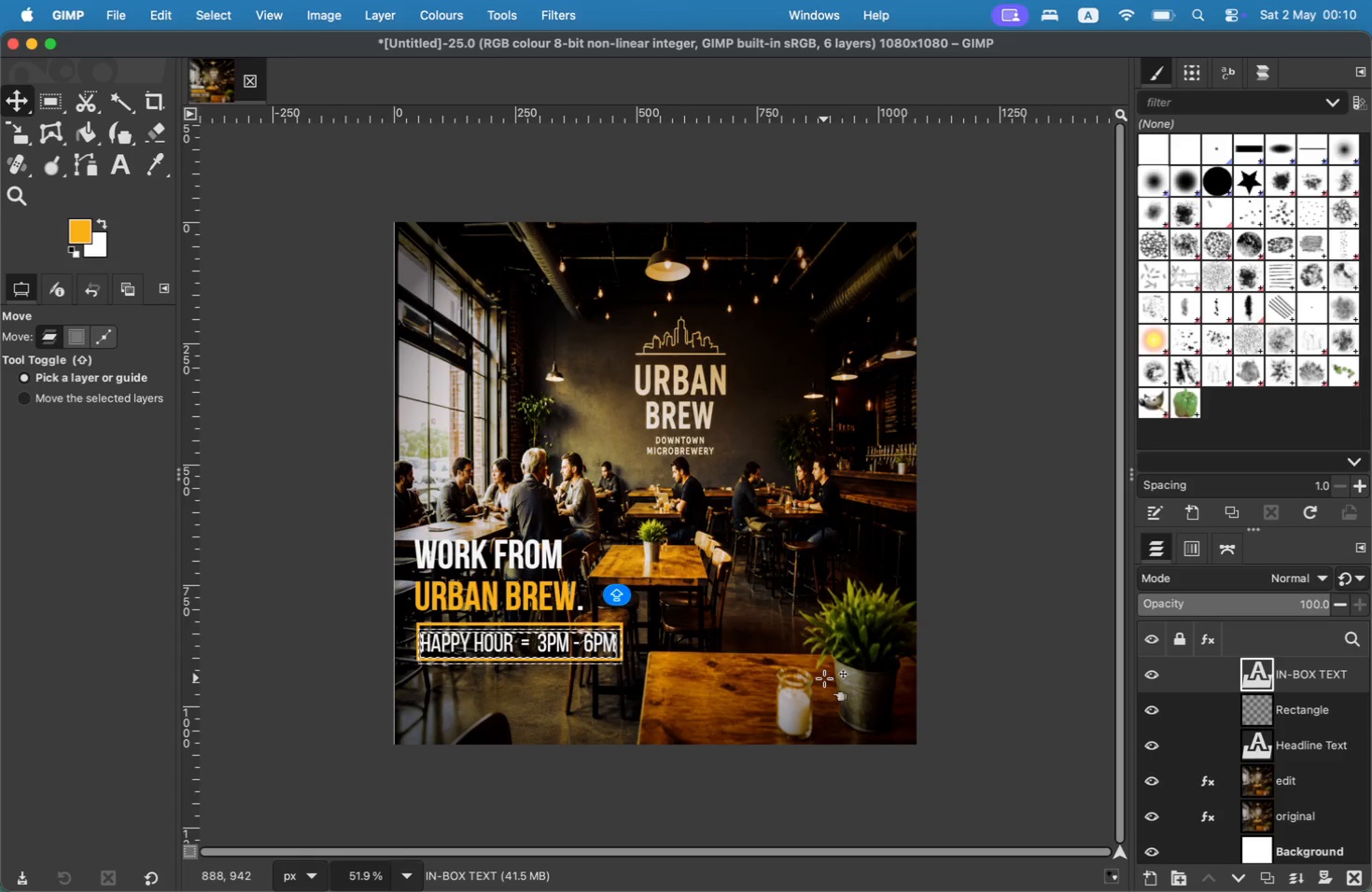 
wait(20.83)
 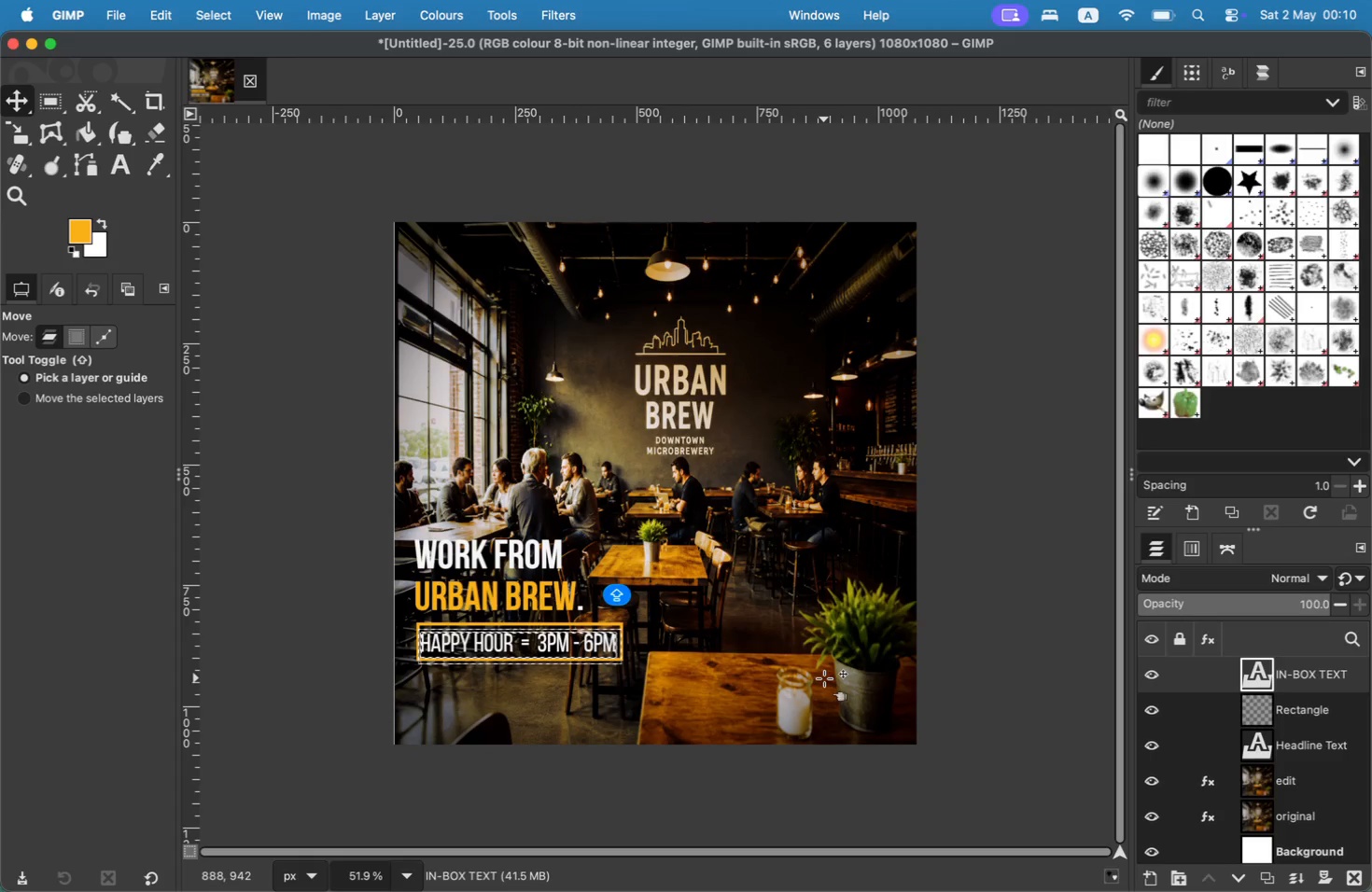 
left_click([121, 167])
 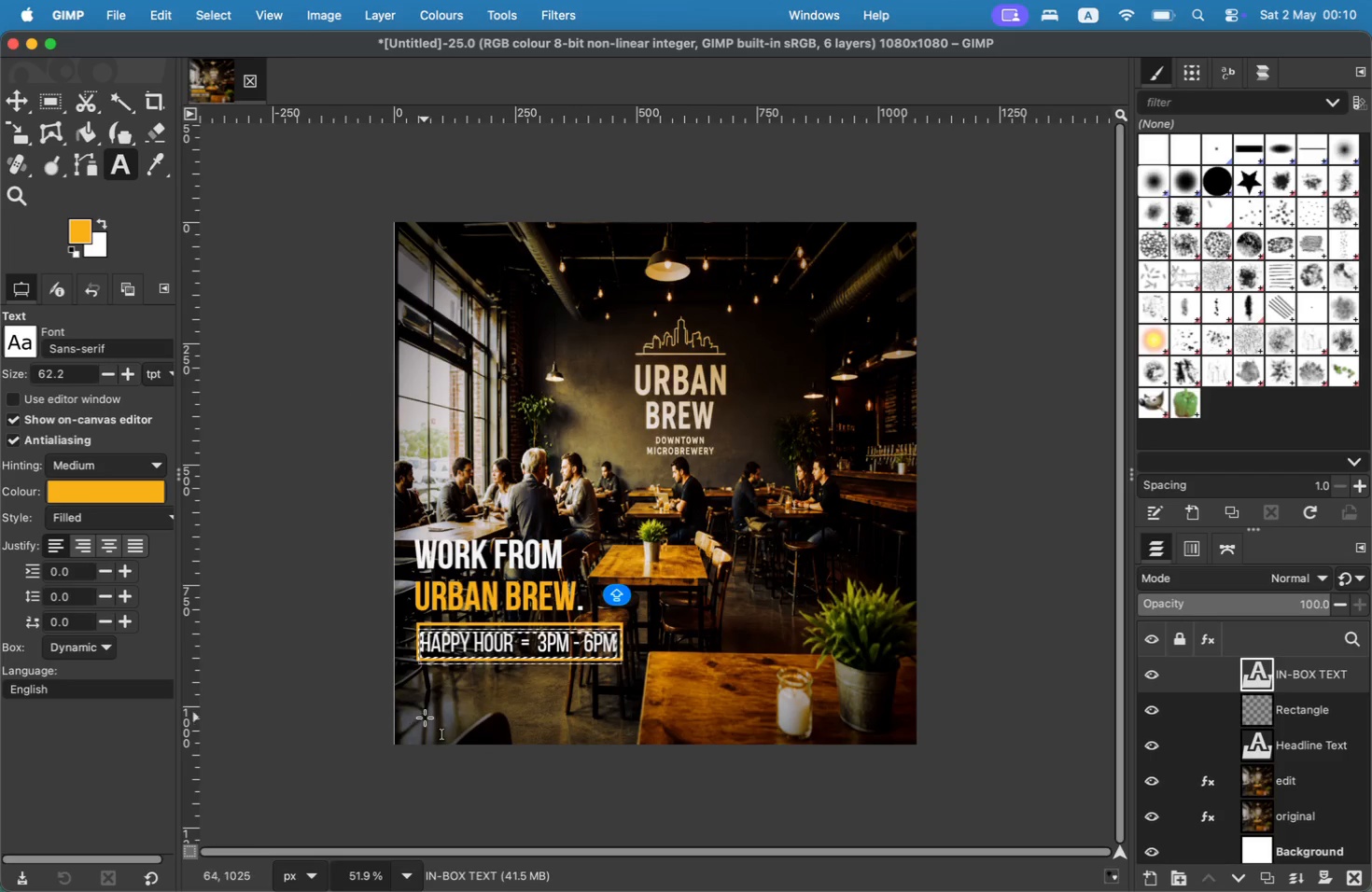 
left_click([416, 690])
 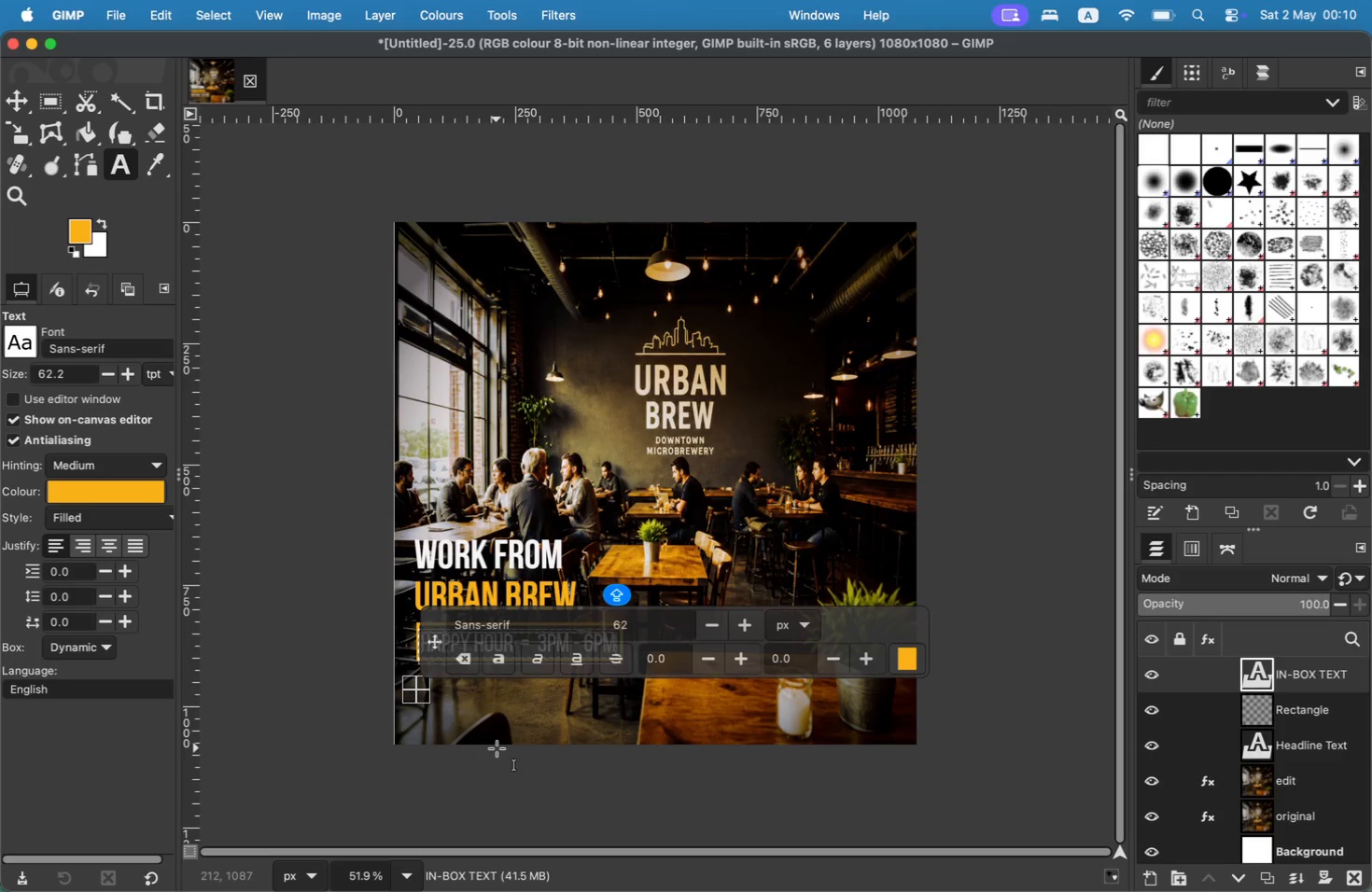 
type(great beer. realconnection)
 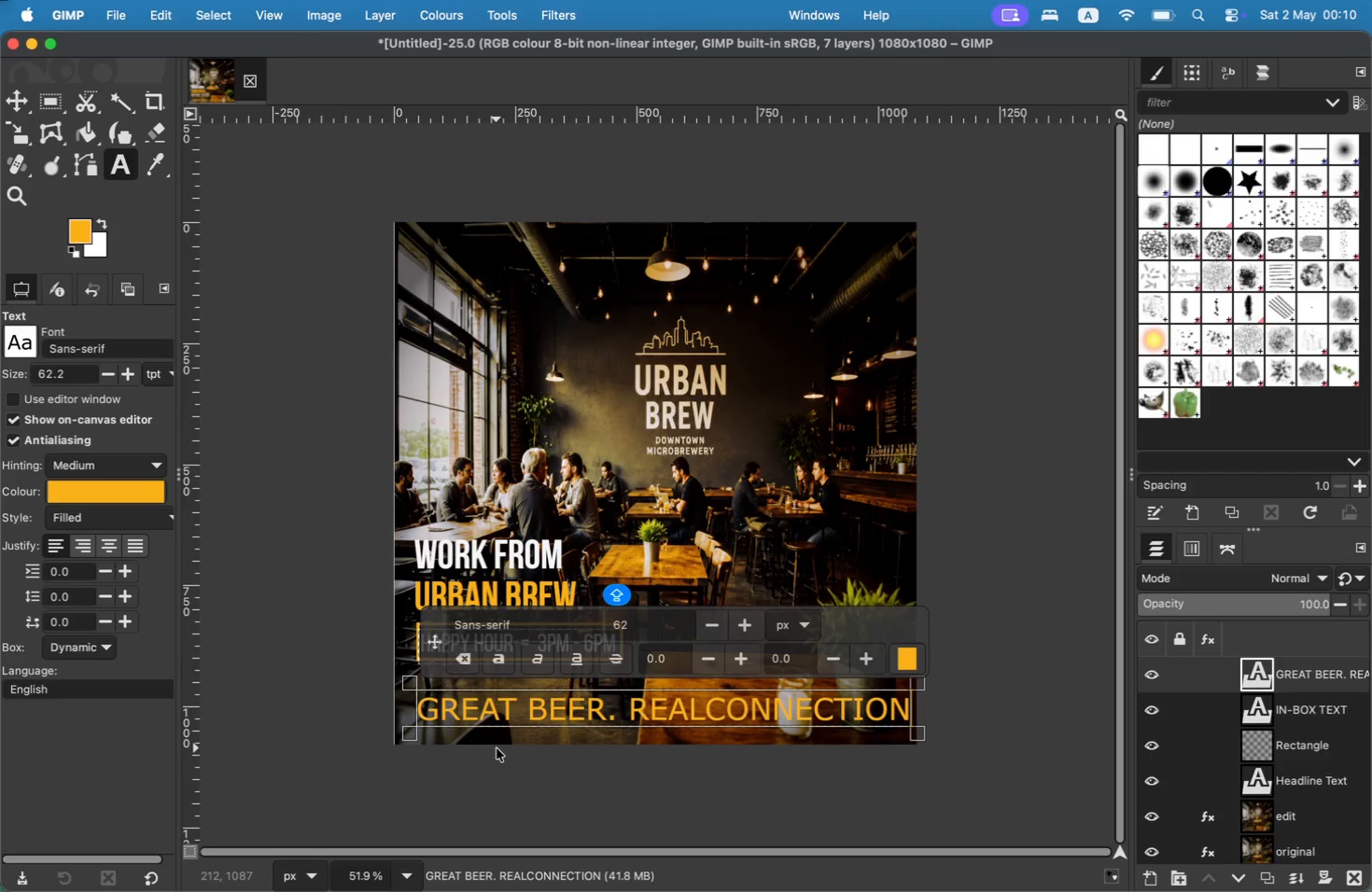 
key(ArrowLeft)
 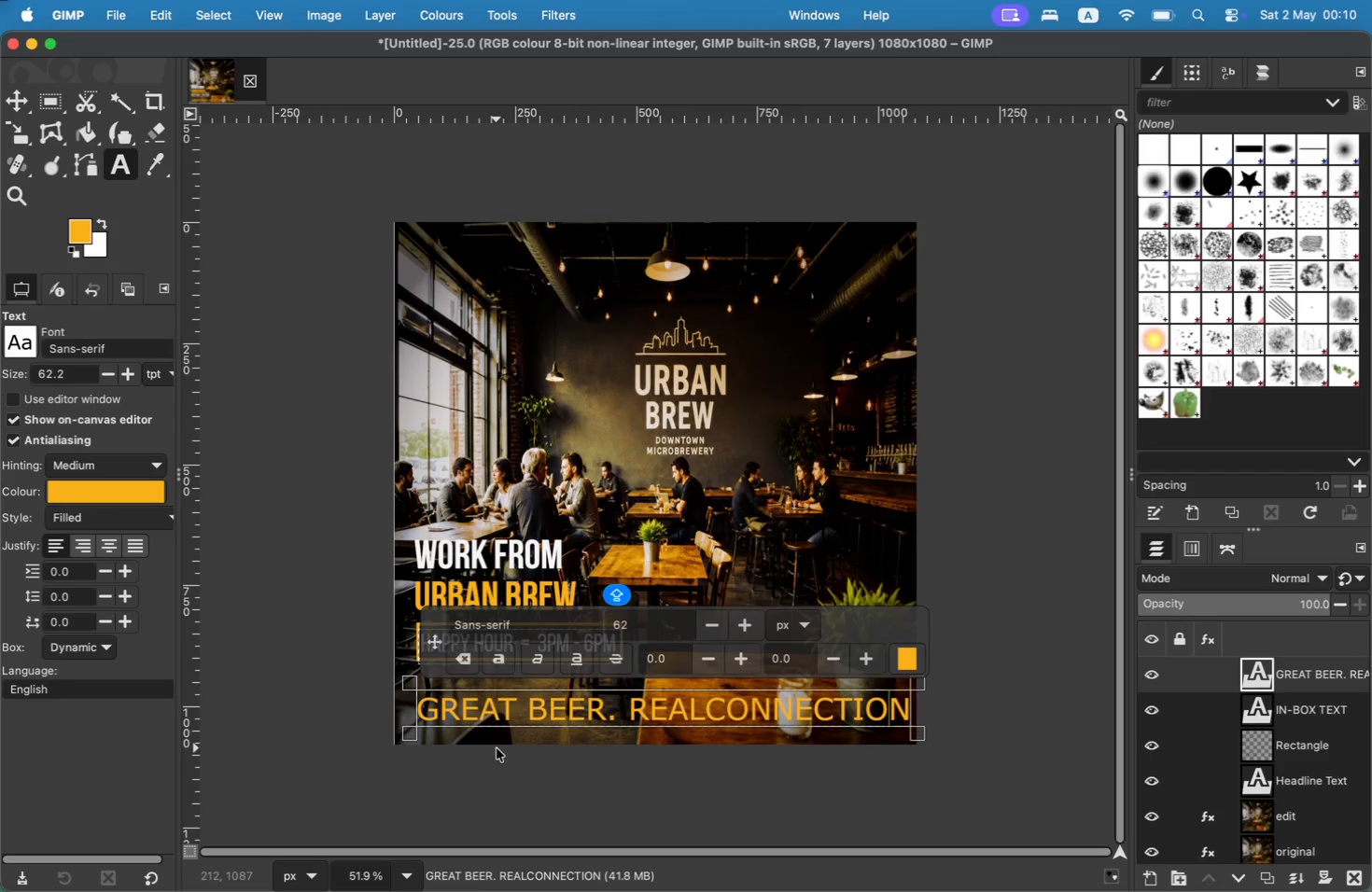 
key(ArrowLeft)
 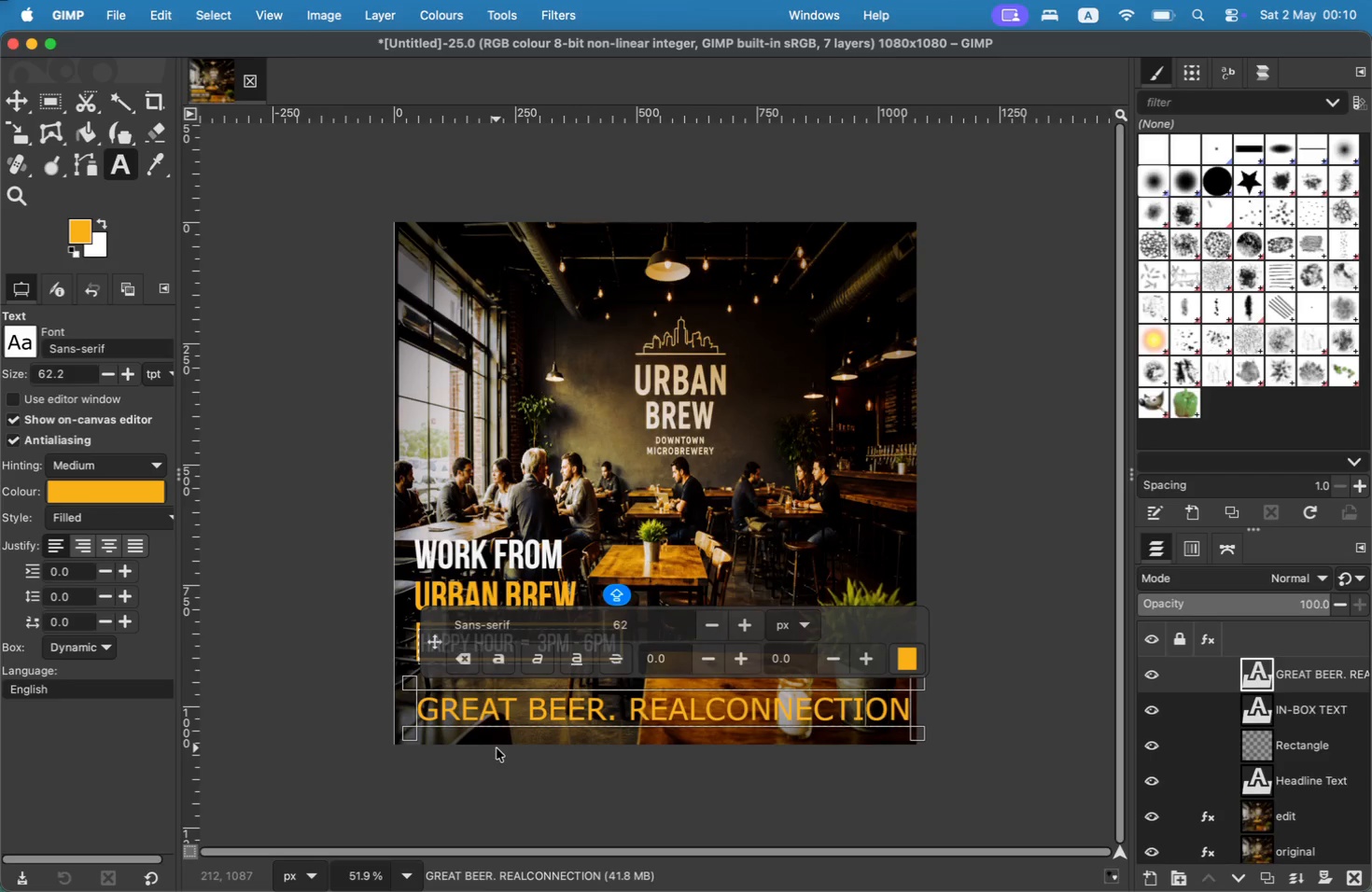 
key(ArrowLeft)
 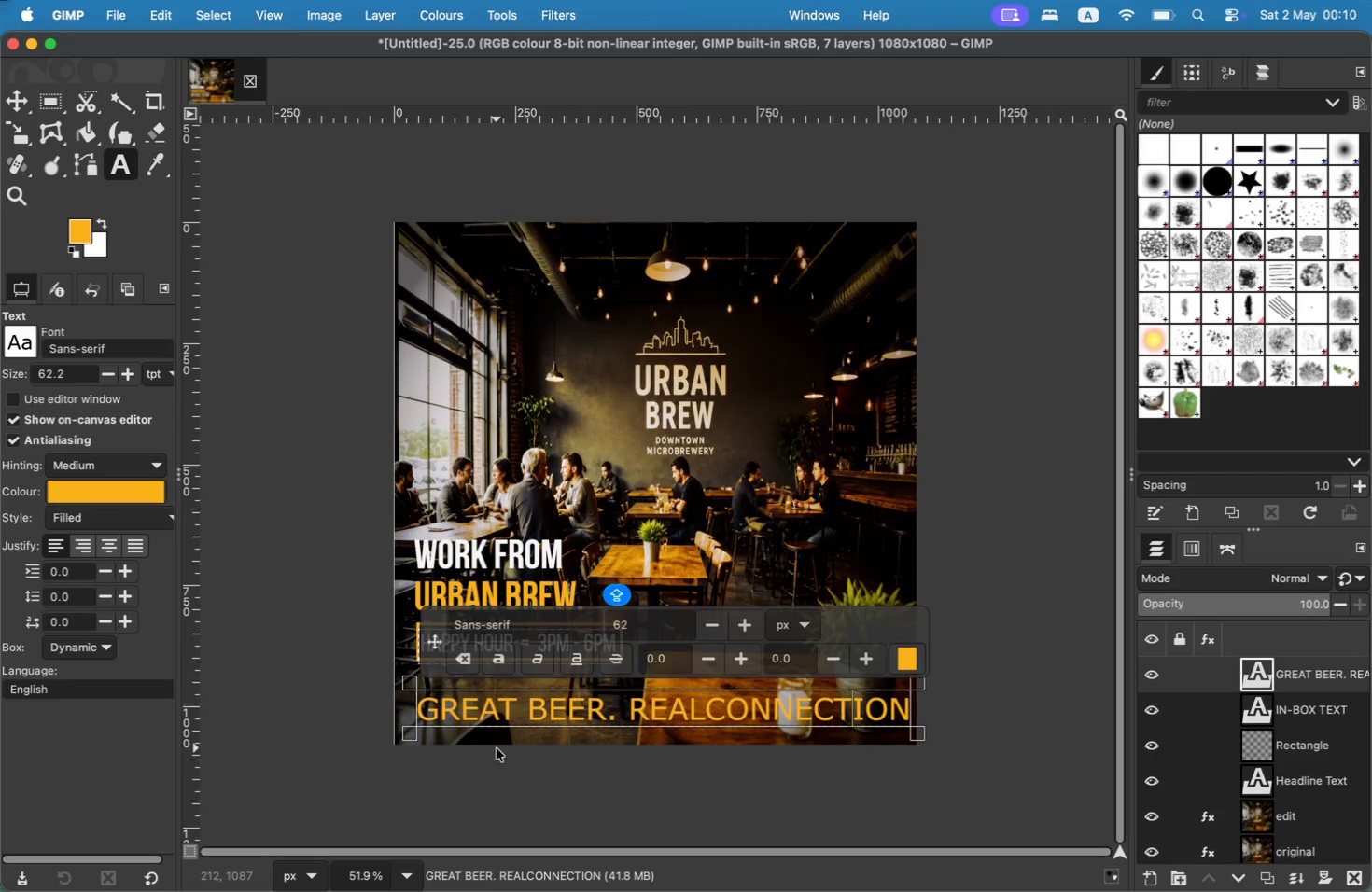 
key(ArrowLeft)
 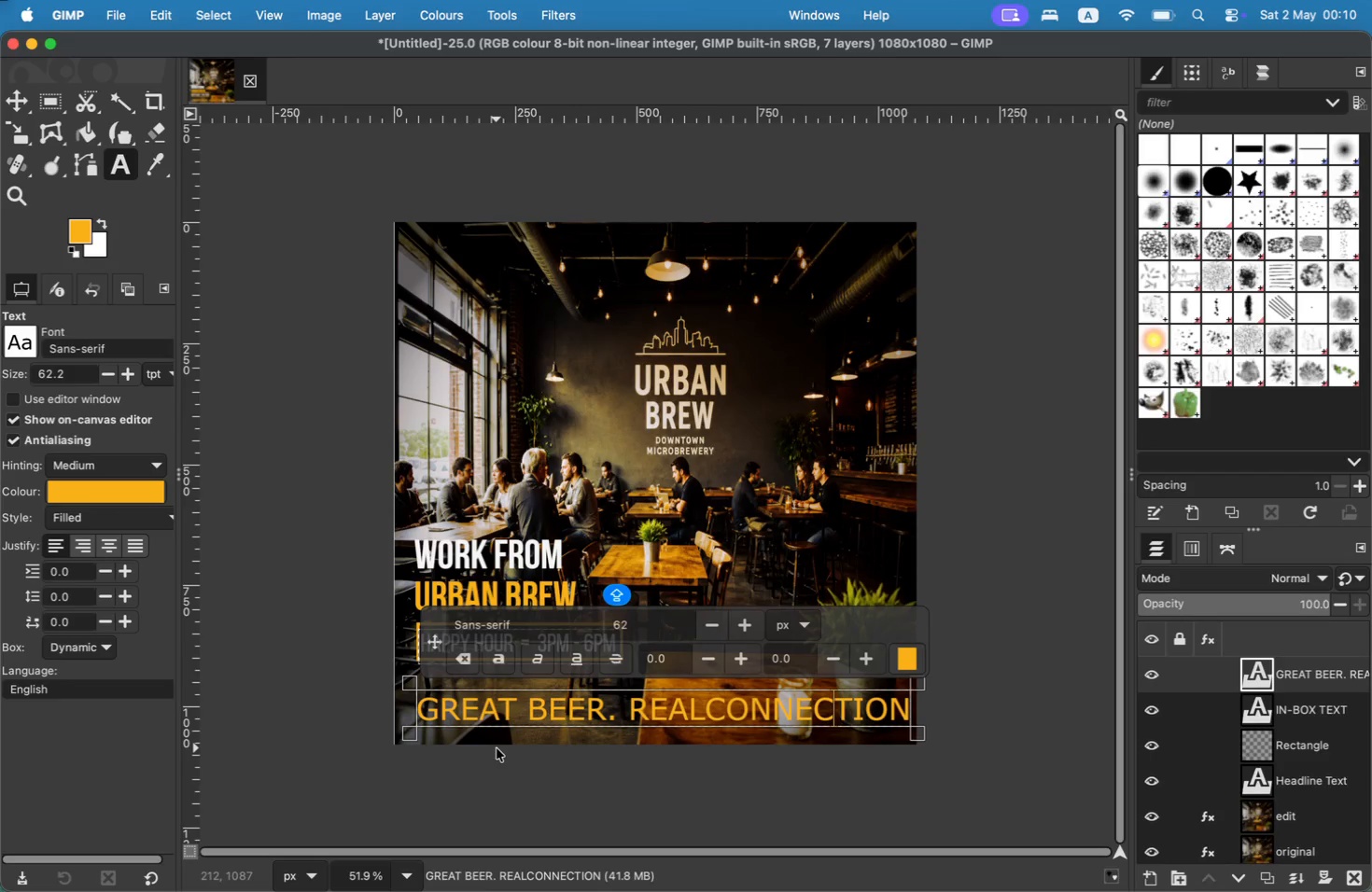 
key(ArrowLeft)
 